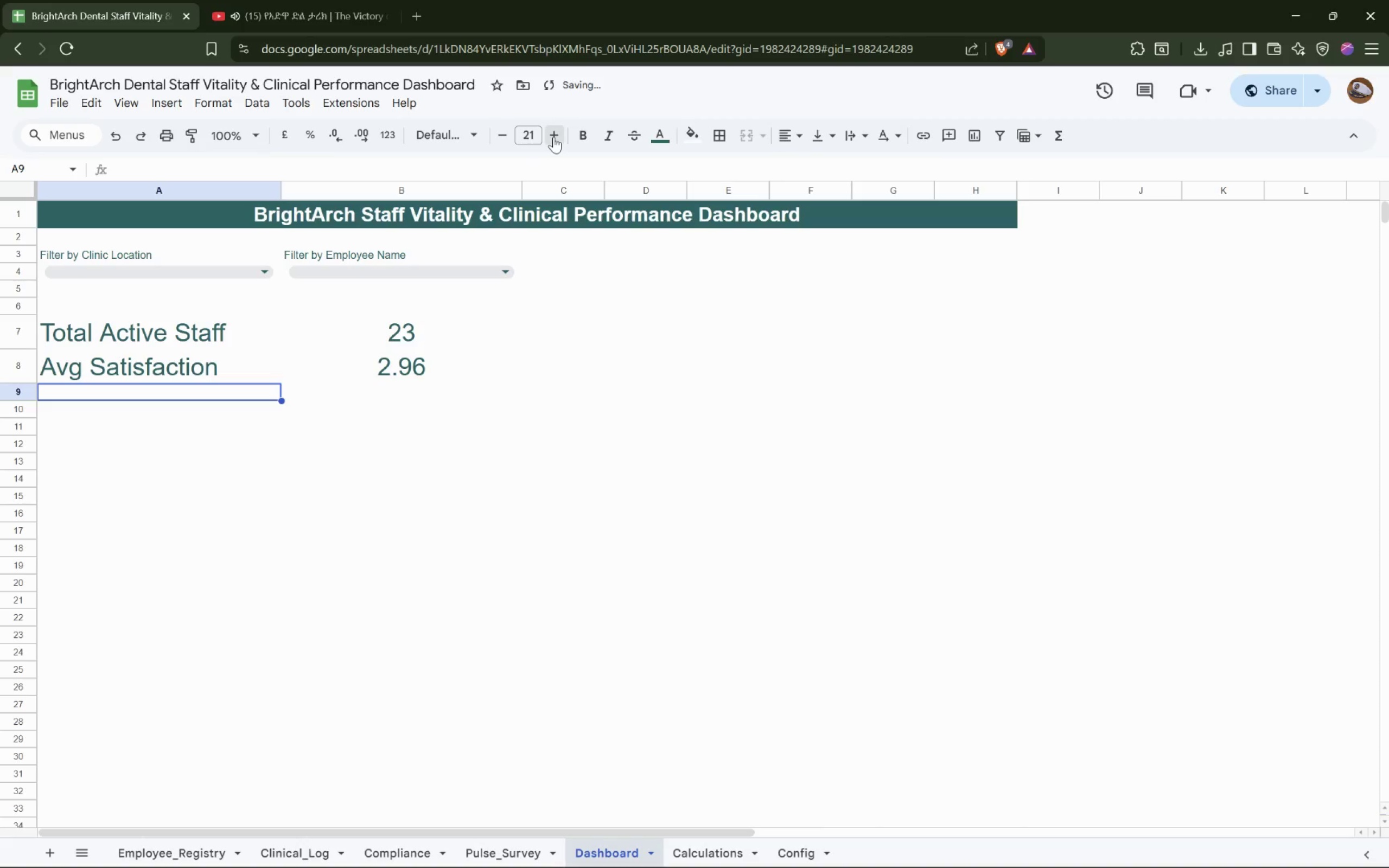 
triple_click([553, 137])
 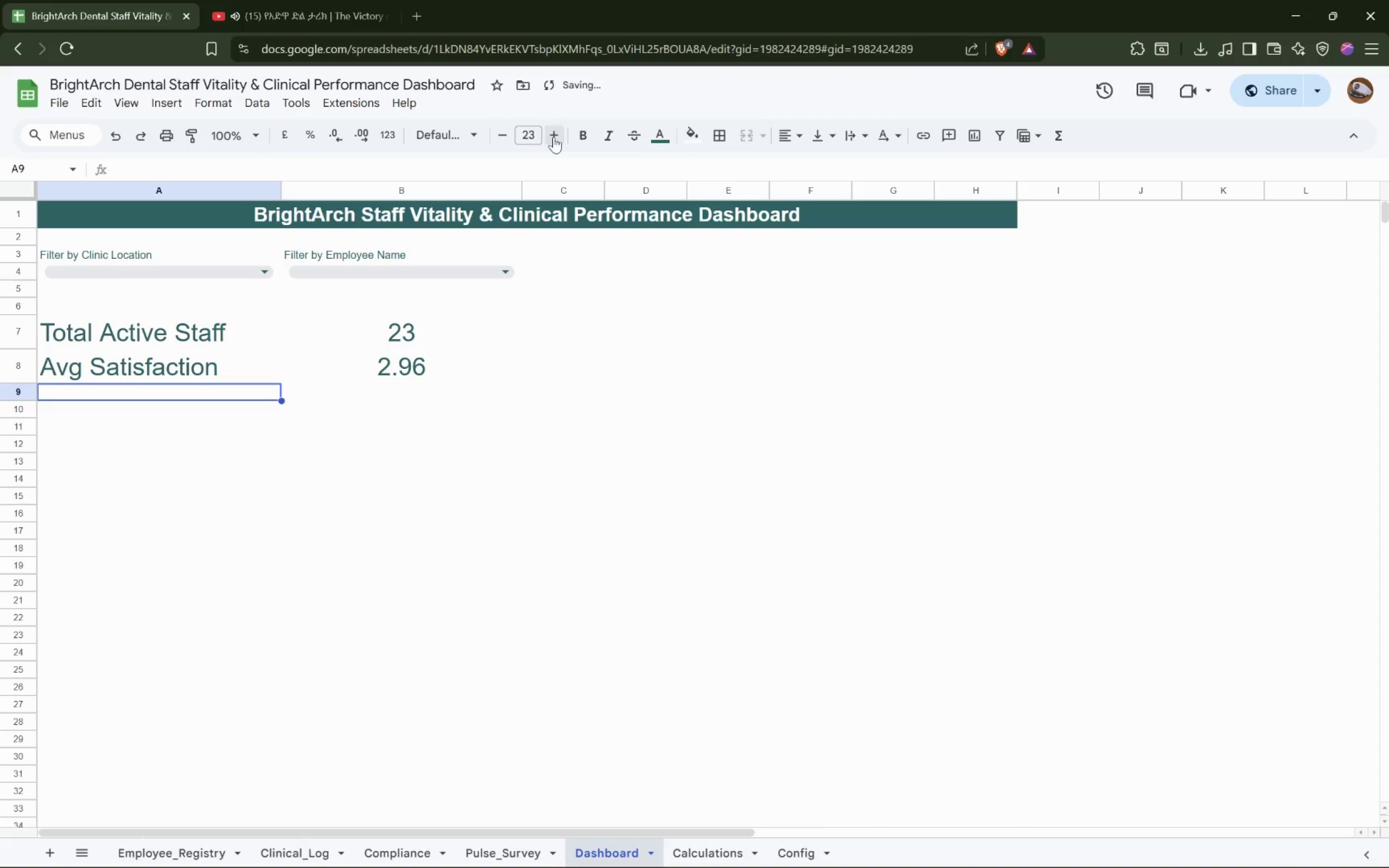 
triple_click([553, 137])
 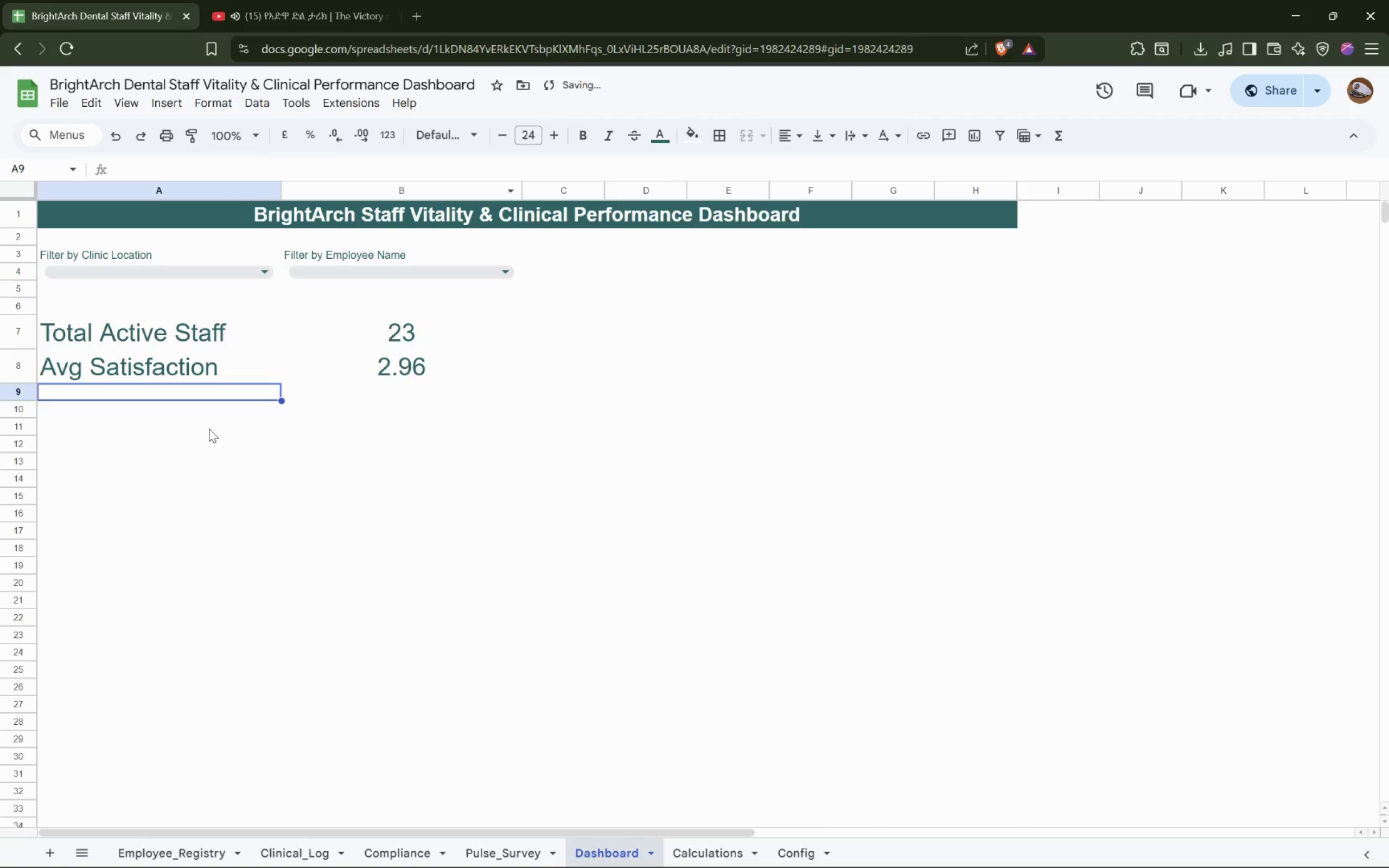 
left_click([390, 392])
 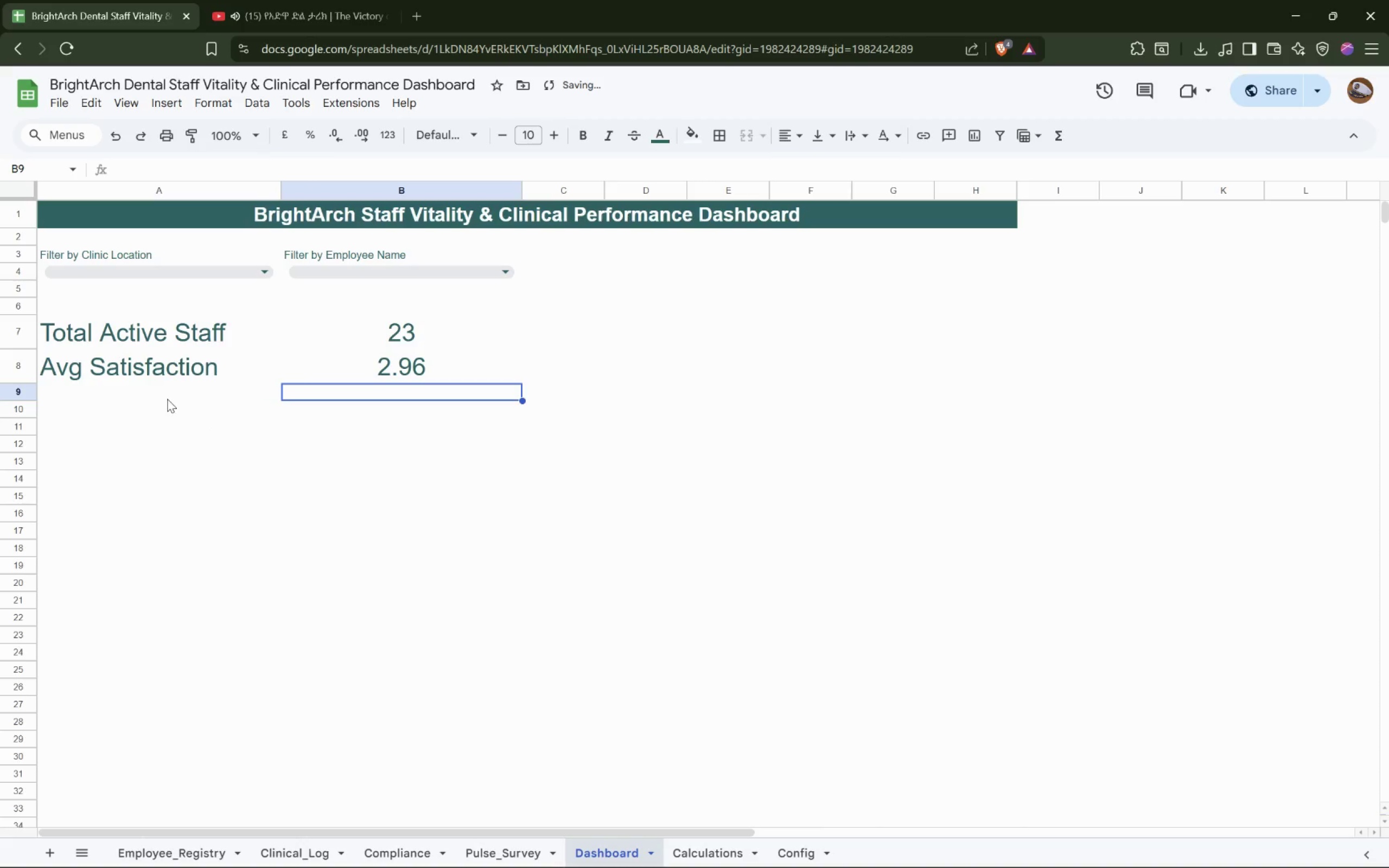 
left_click([170, 393])
 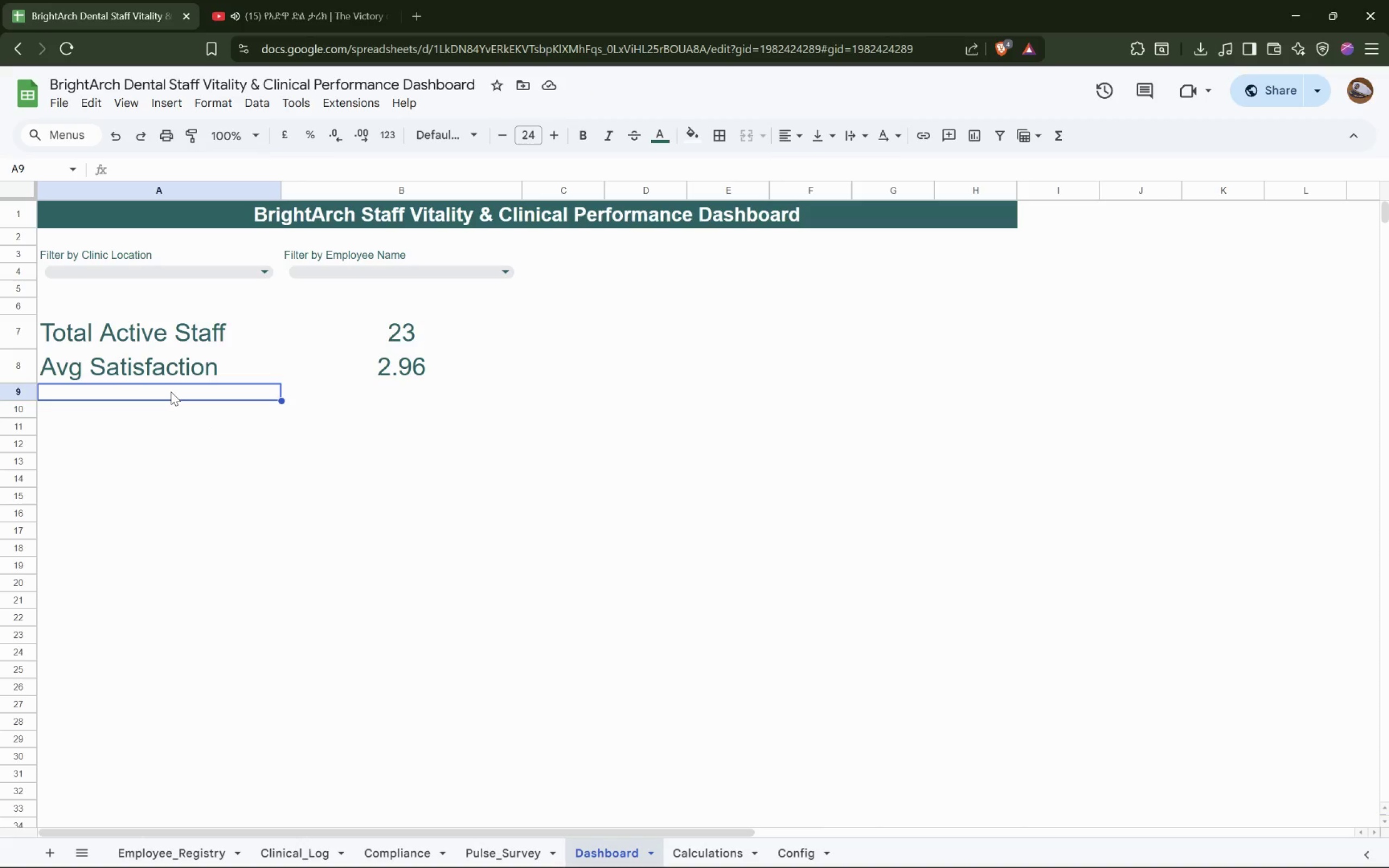 
wait(7.51)
 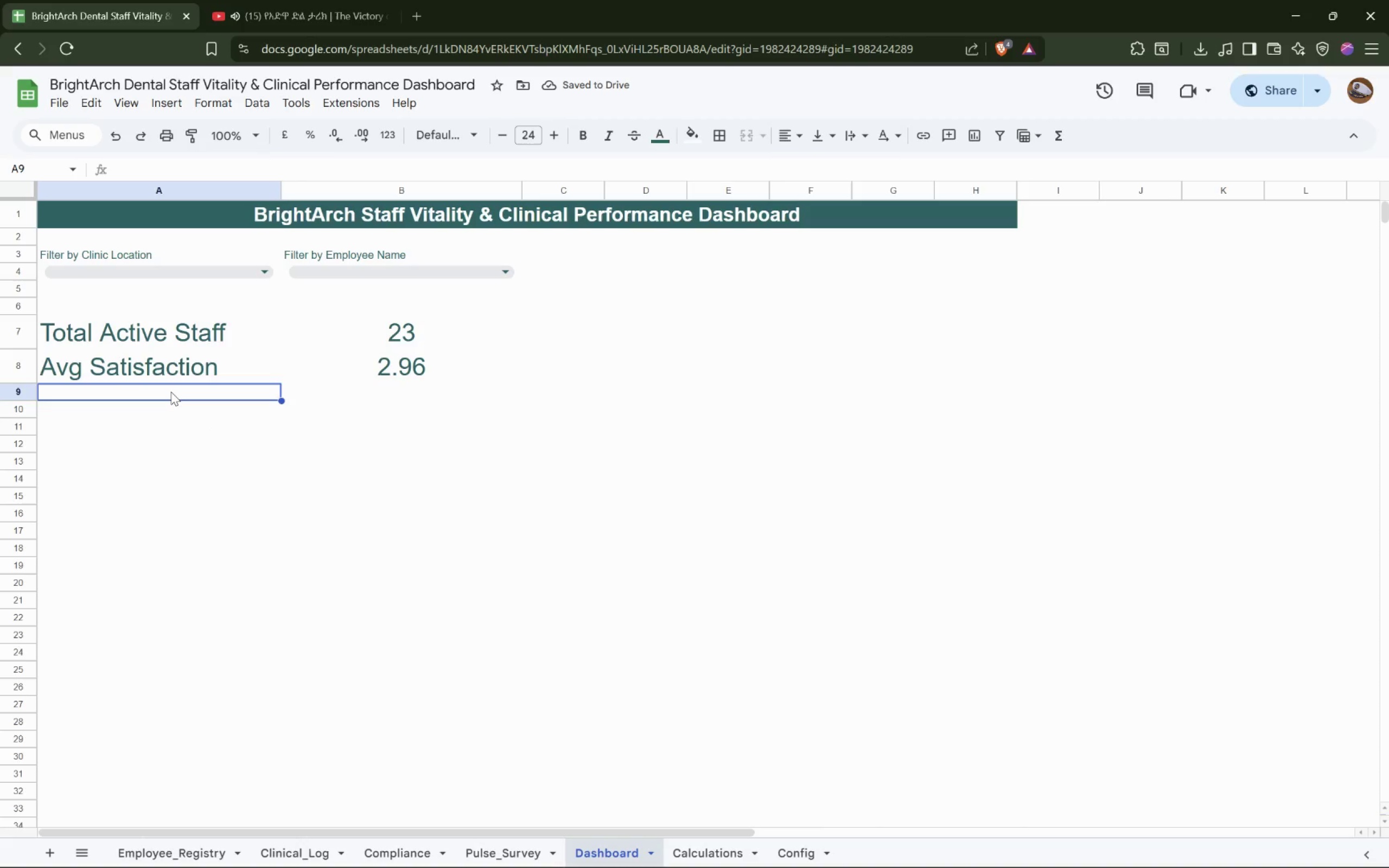 
type(Avg Chair Turn Delta)
key(Tab)
 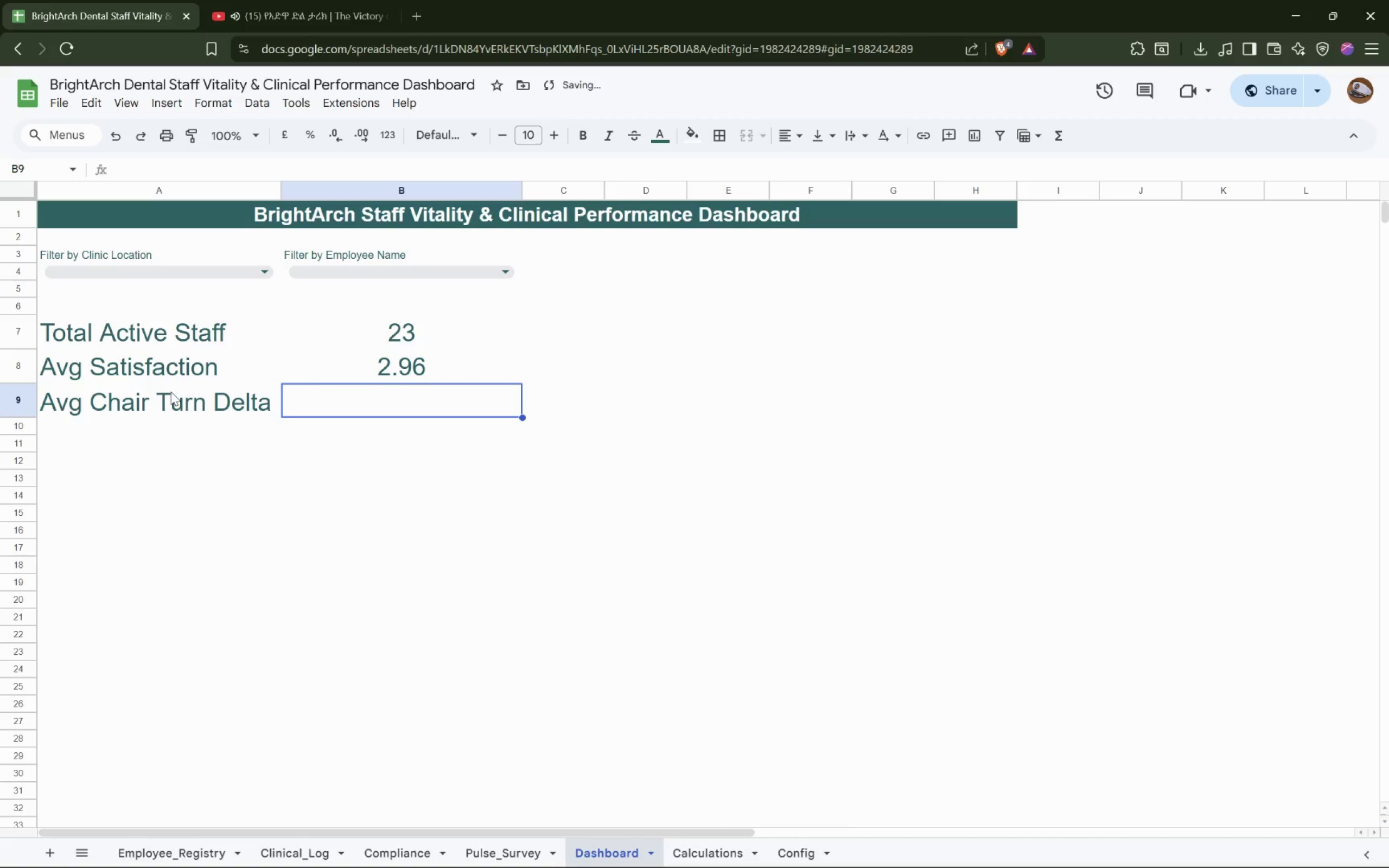 
wait(14.36)
 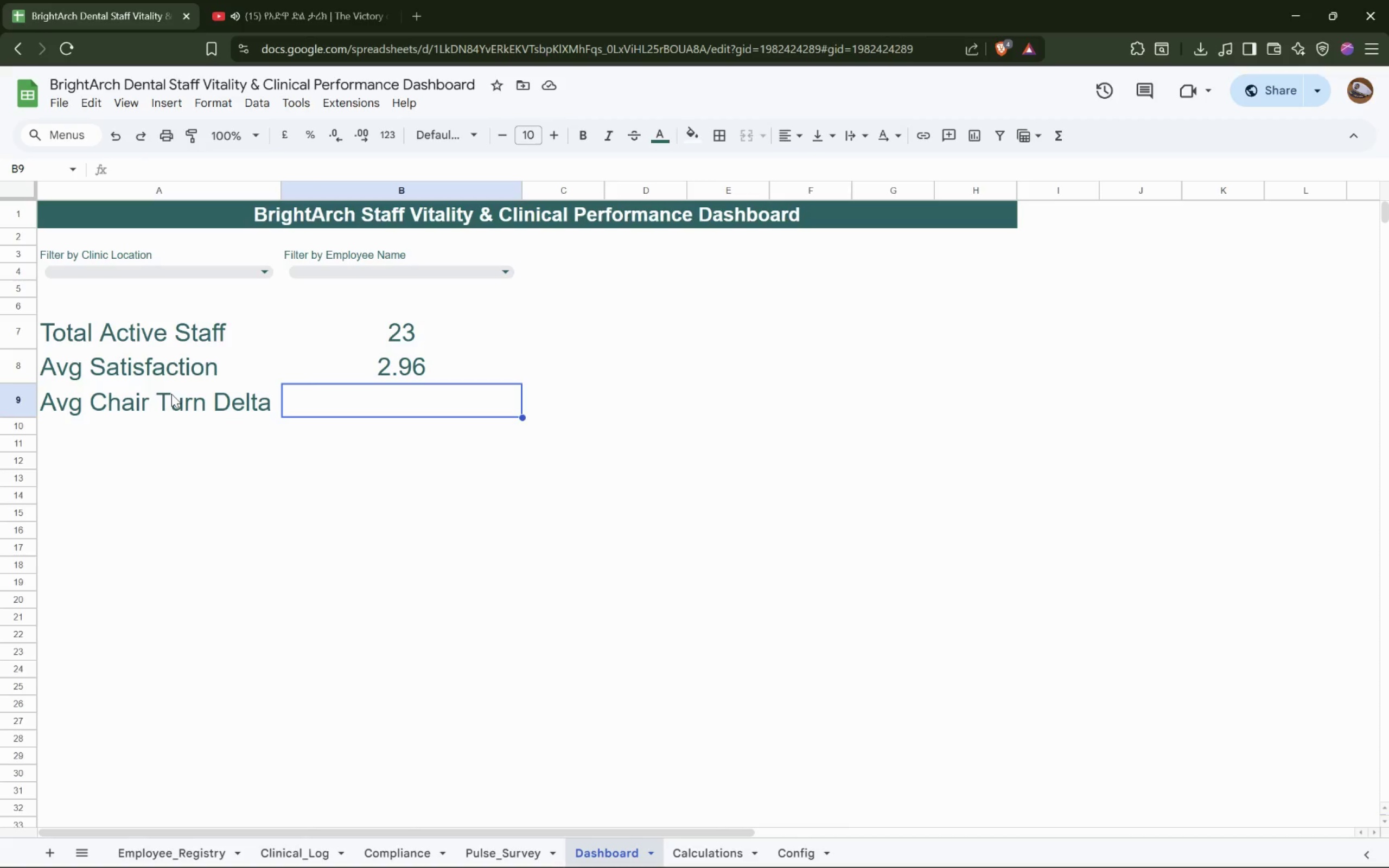 
left_click([31, 359])
 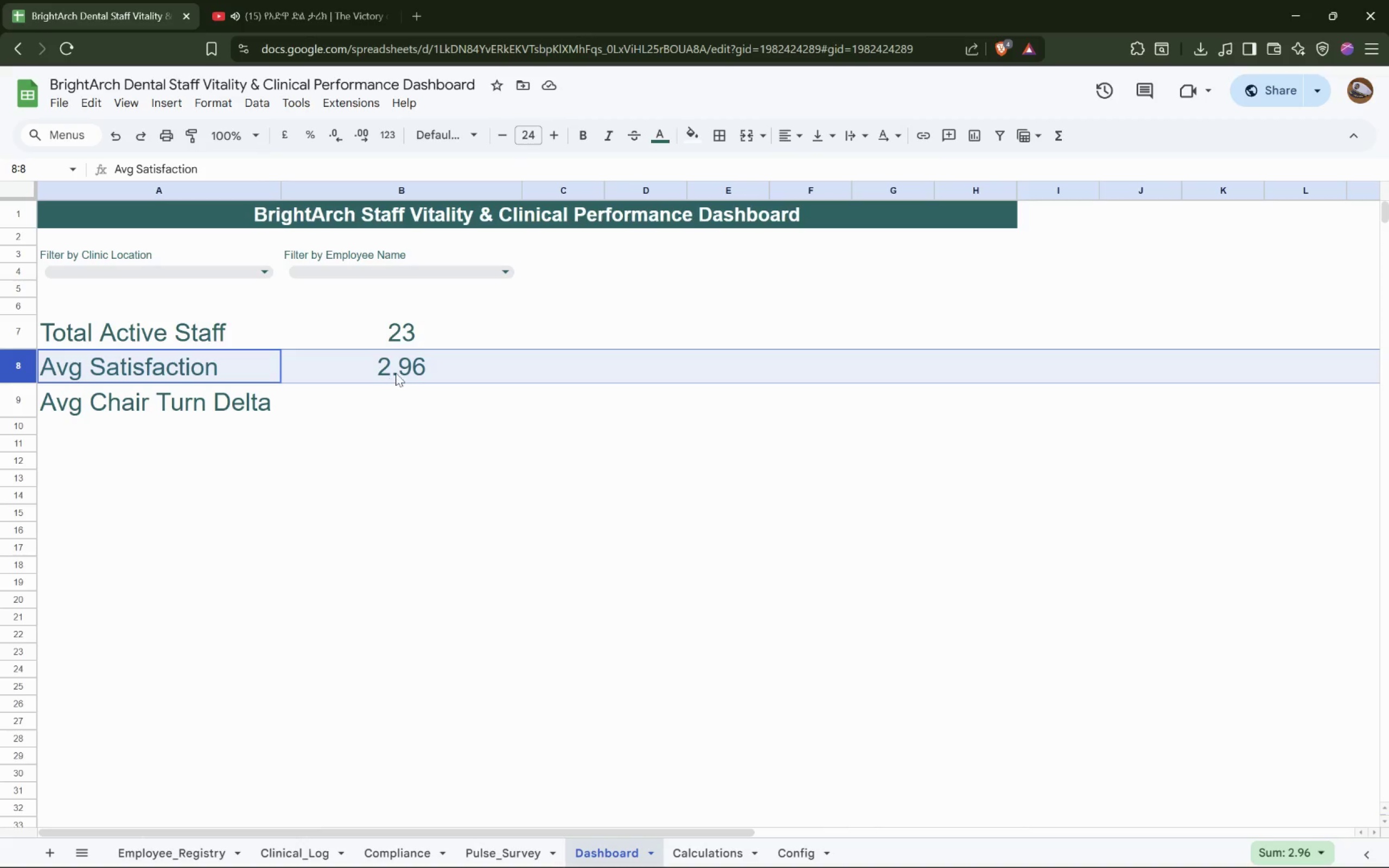 
hold_key(key=ShiftLeft, duration=0.78)
 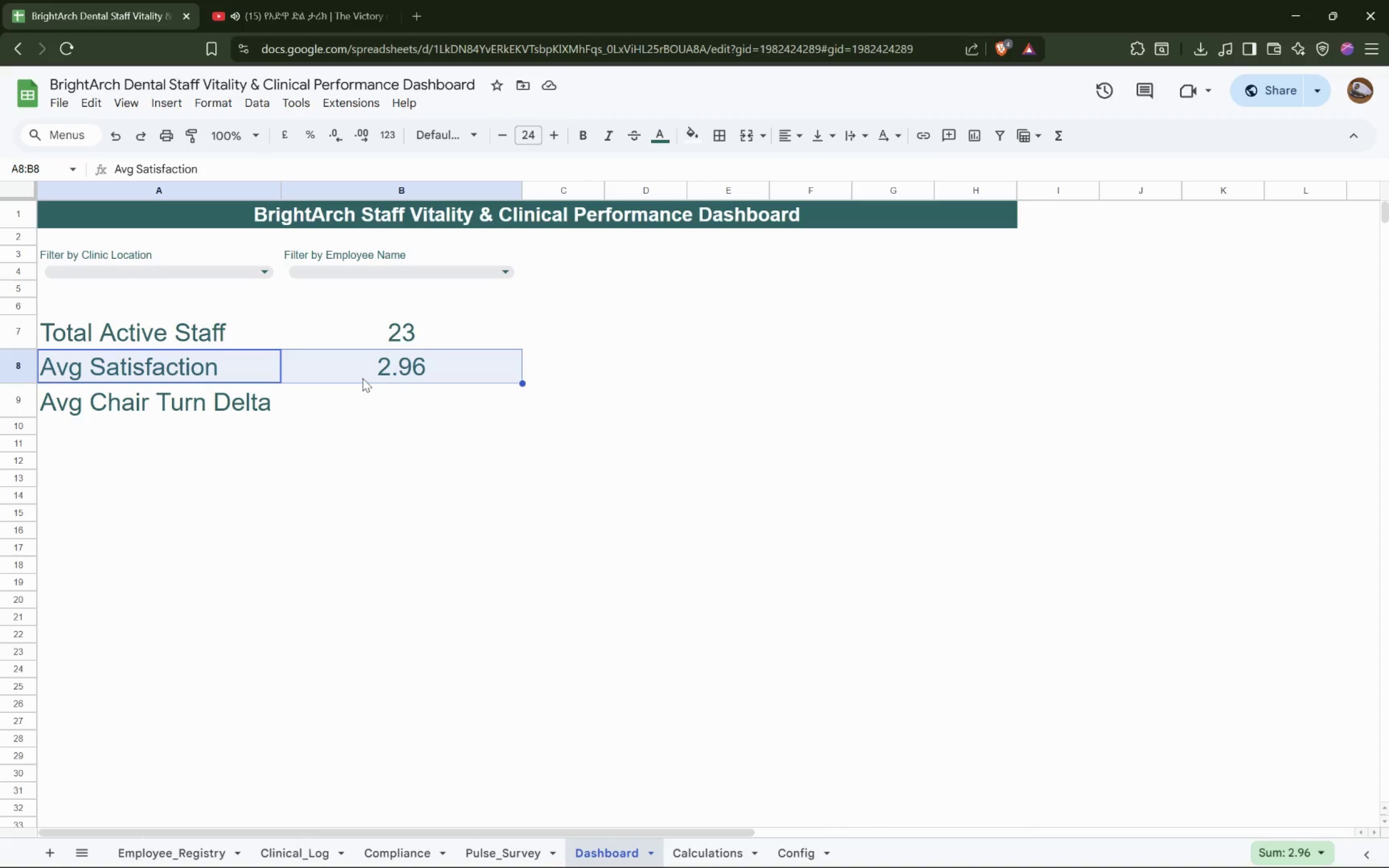 
key(Control+X)
 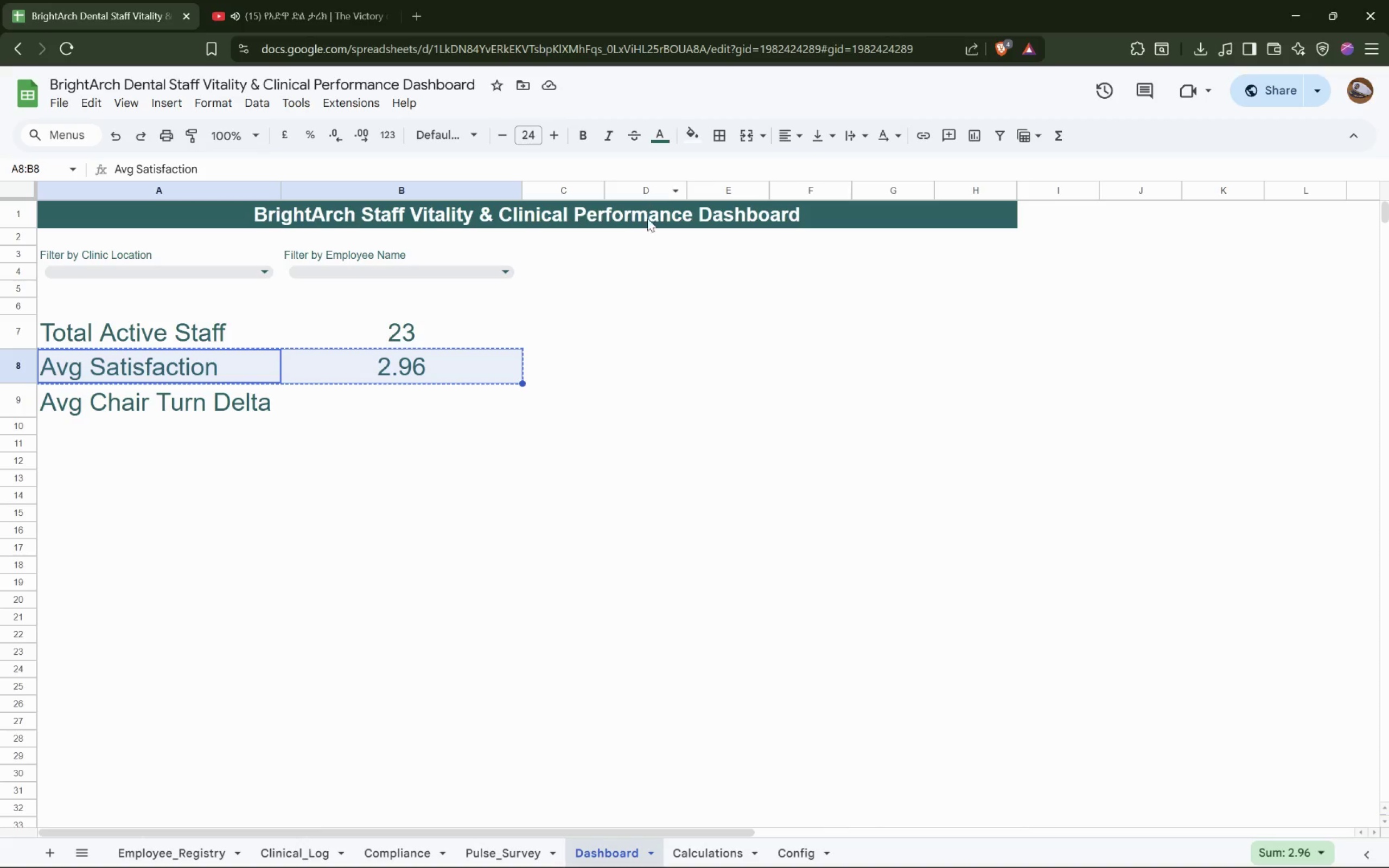 
left_click([643, 340])
 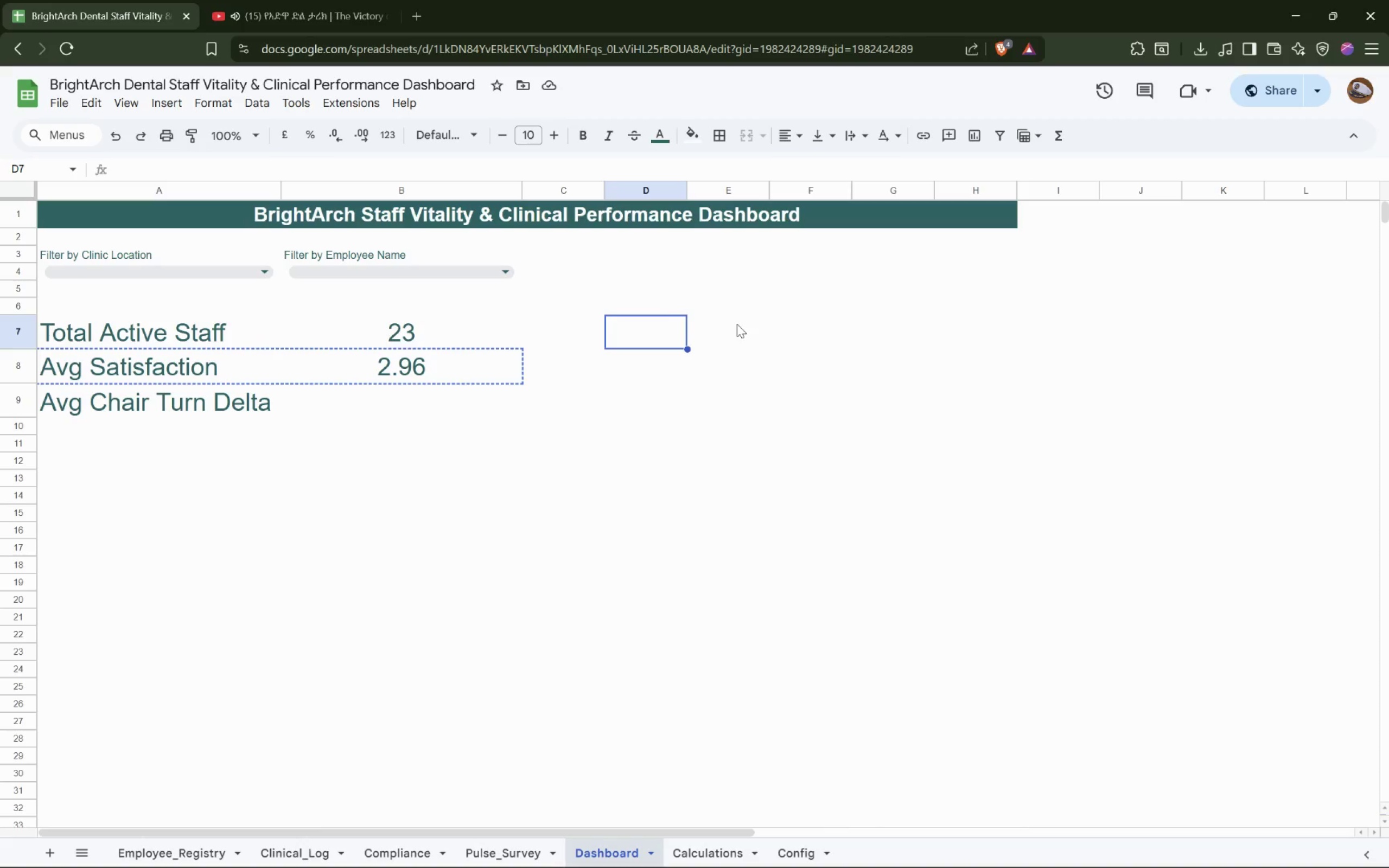 
hold_key(key=ShiftLeft, duration=0.67)
left_click([734, 328])
 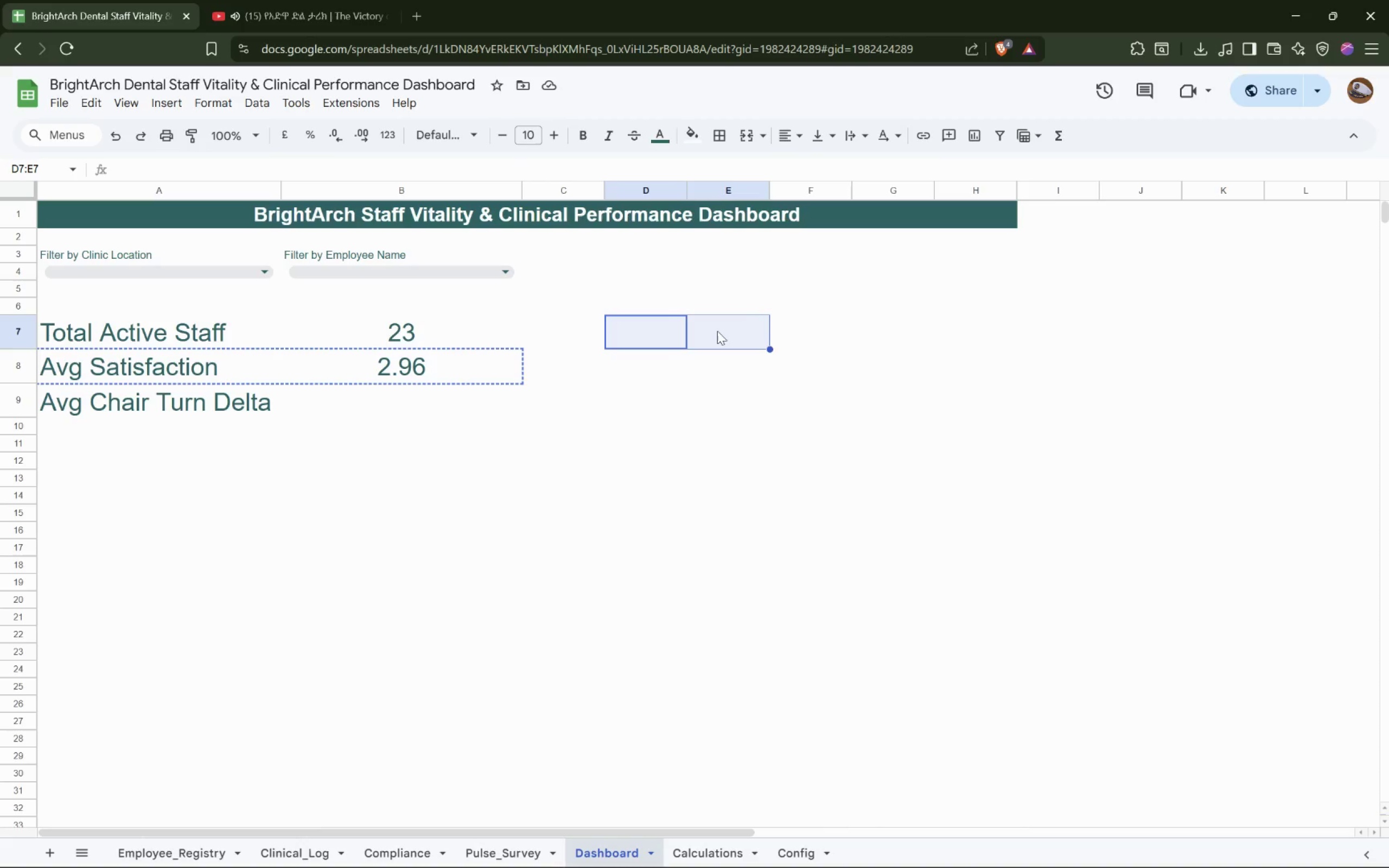 
right_click([717, 331])
 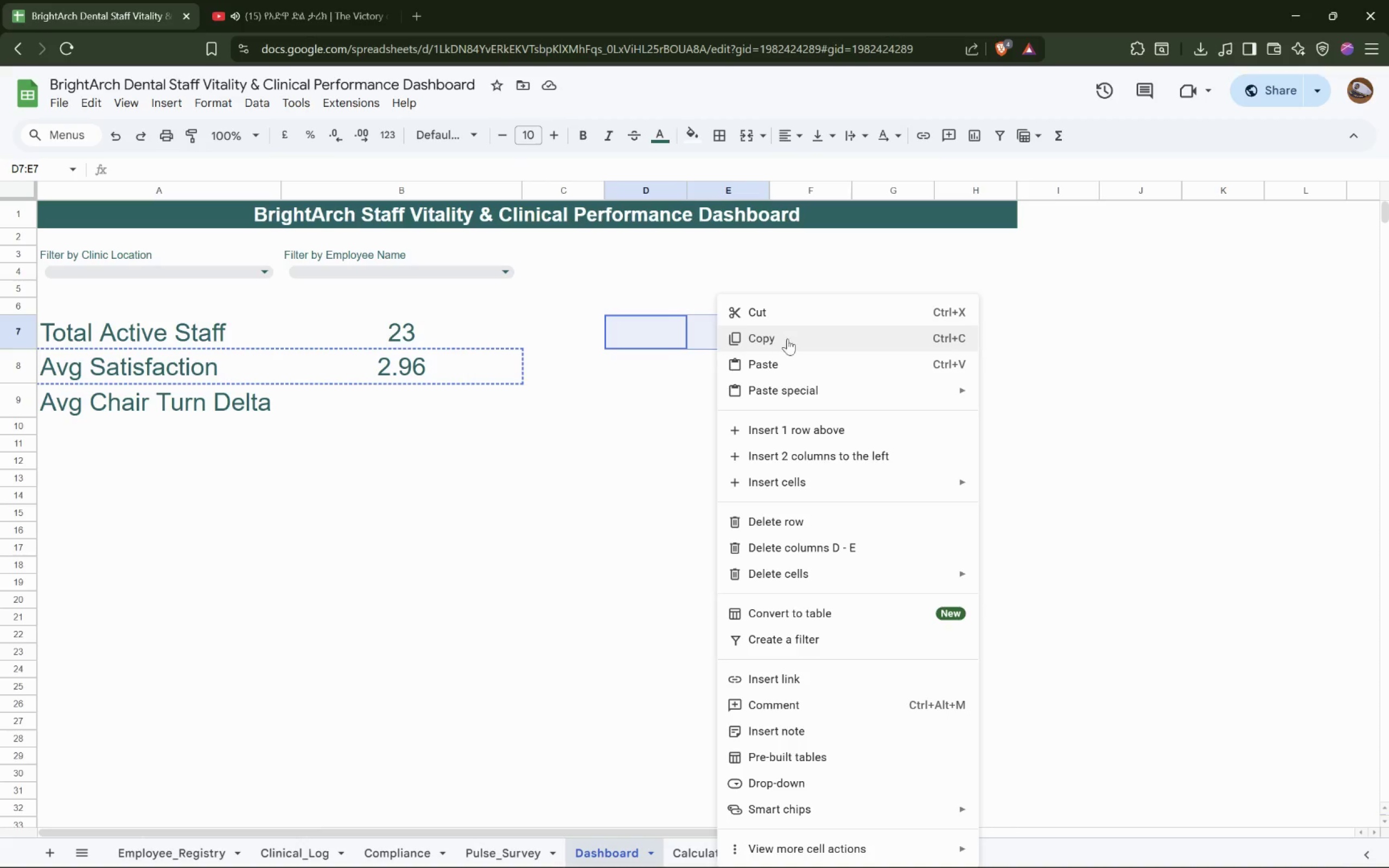 
left_click([782, 363])
 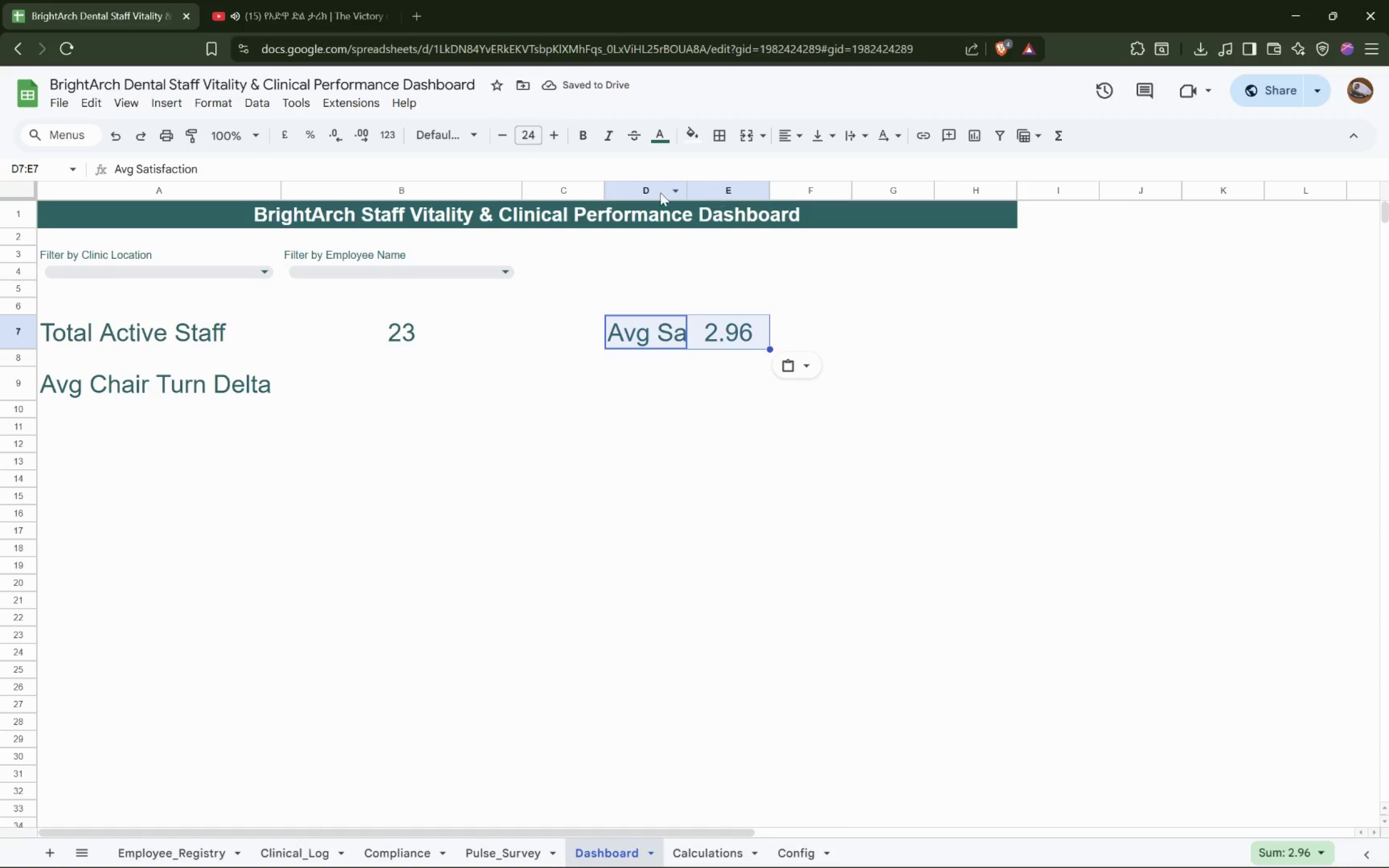 
double_click([685, 190])
 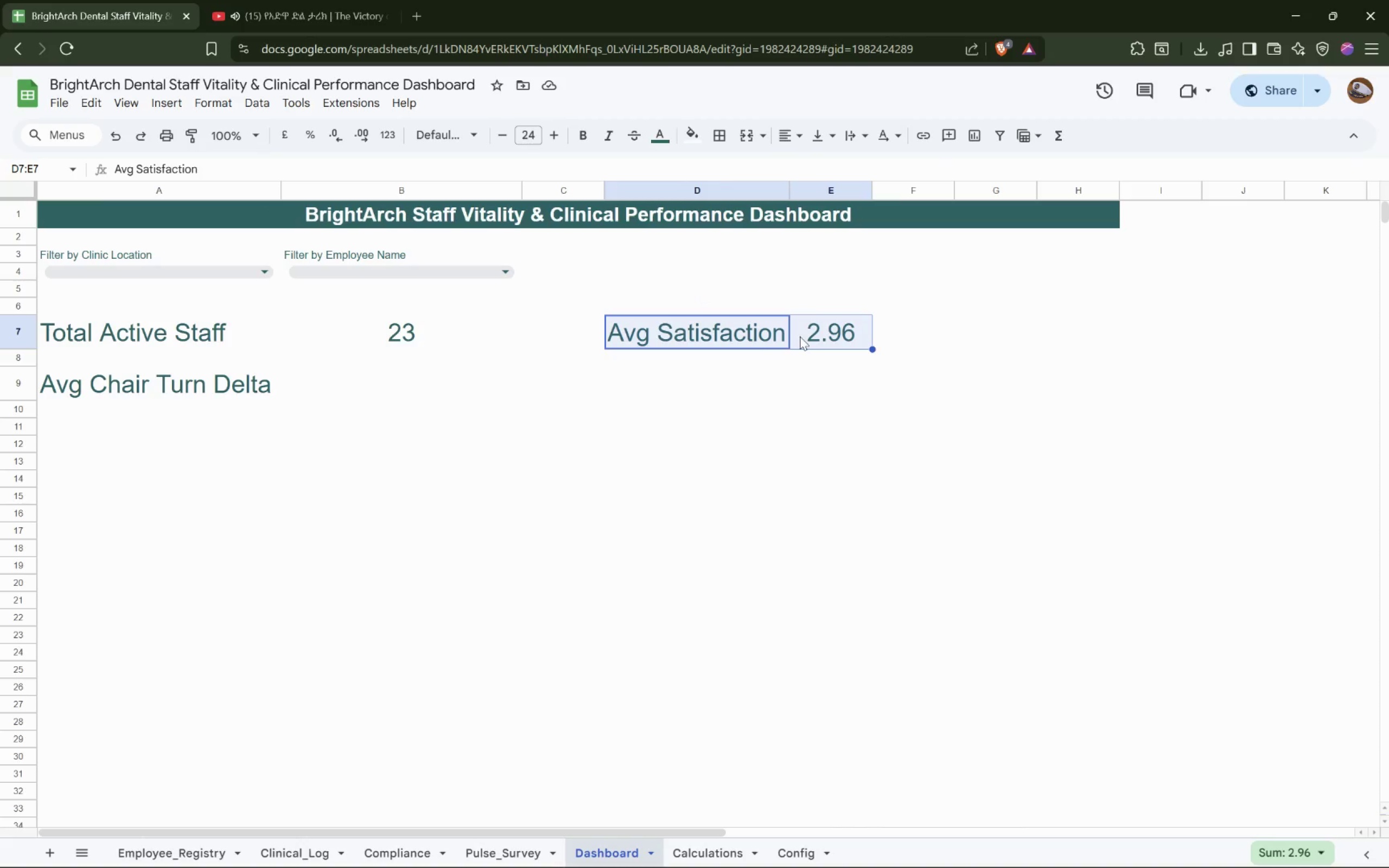 
wait(11.41)
 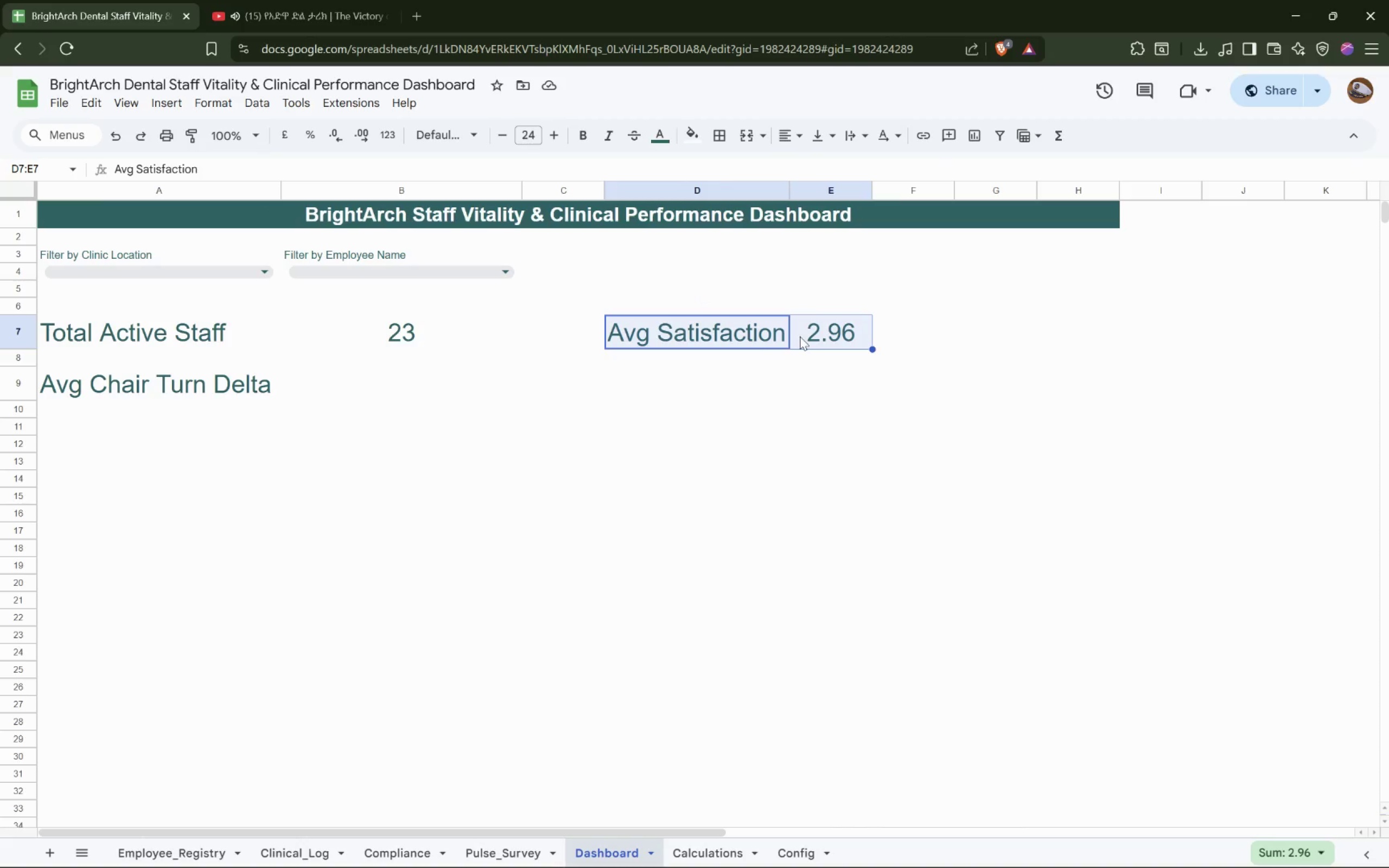 
left_click([246, 390])
 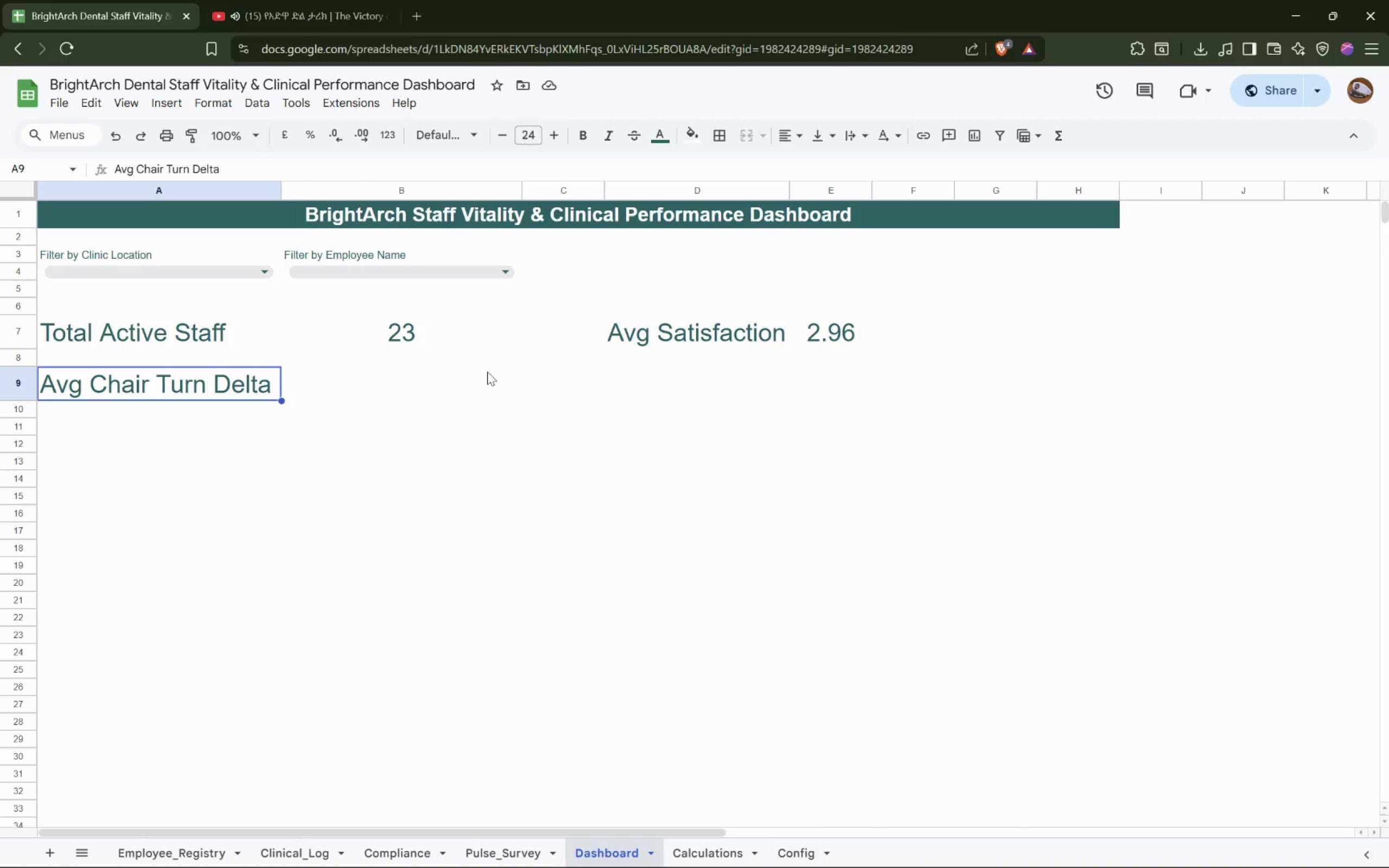 
left_click([441, 382])
 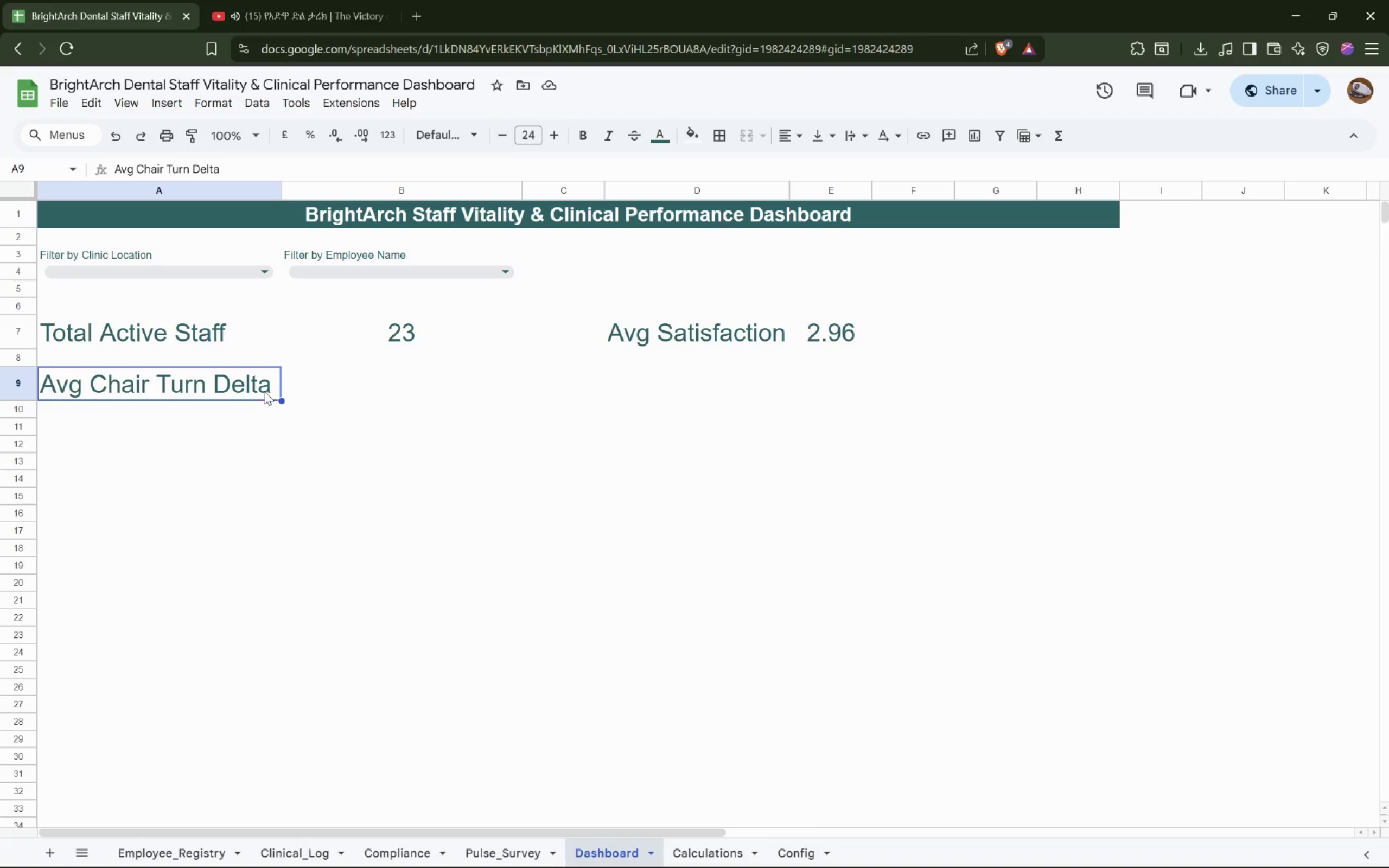 
hold_key(key=ShiftLeft, duration=0.55)
 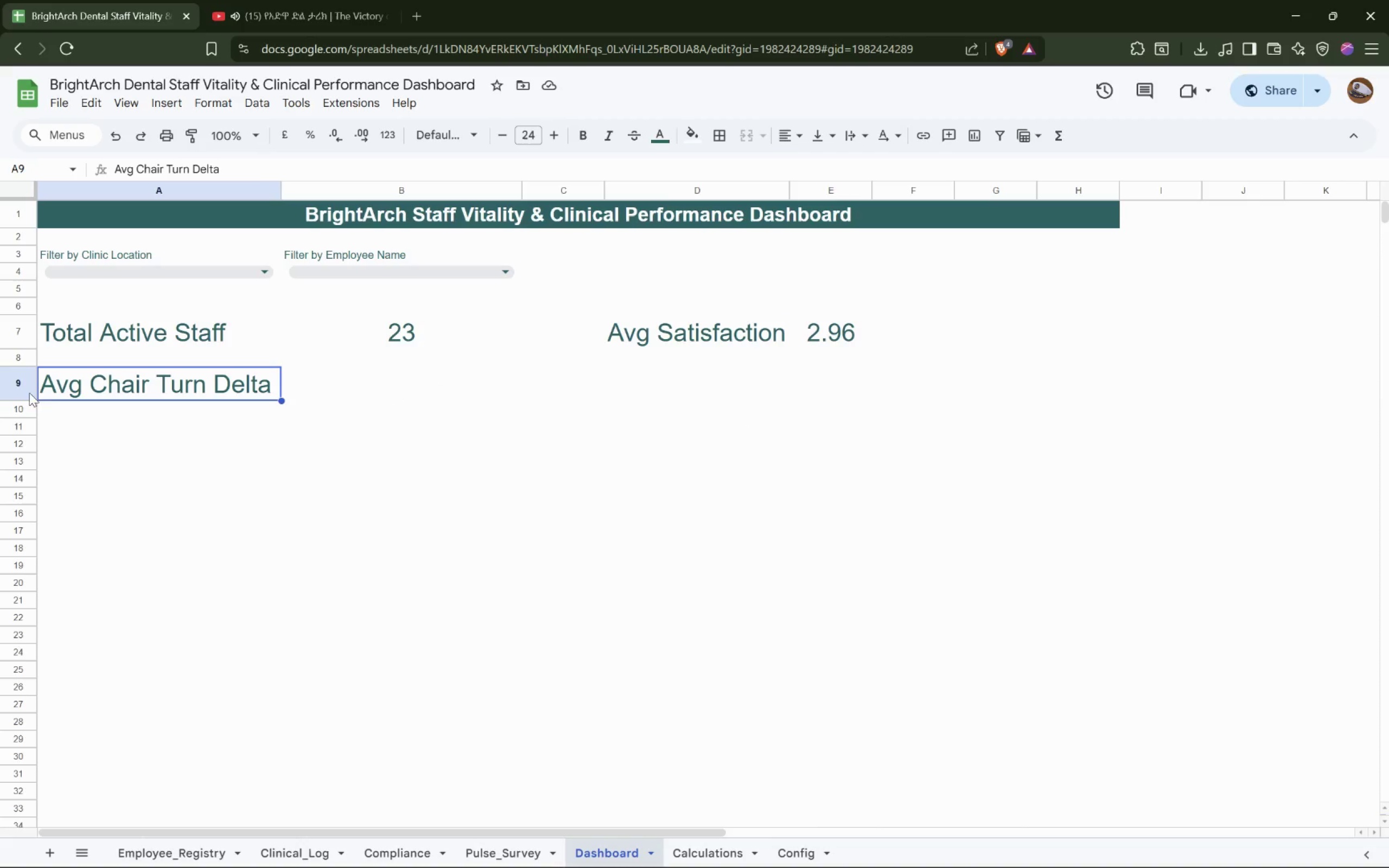 
left_click([12, 385])
 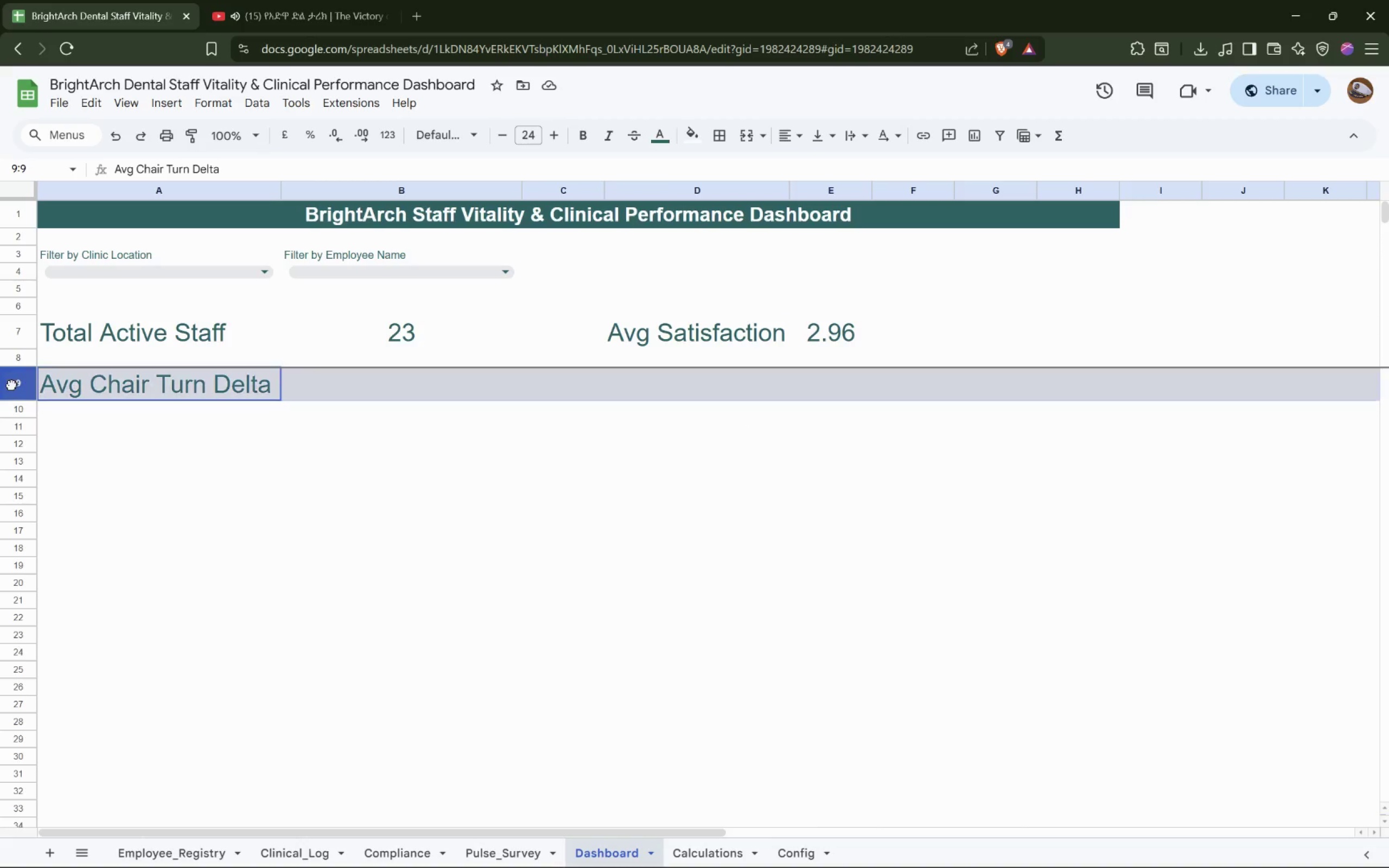 
left_click_drag(start_coordinate=[12, 385], to_coordinate=[10, 424])
 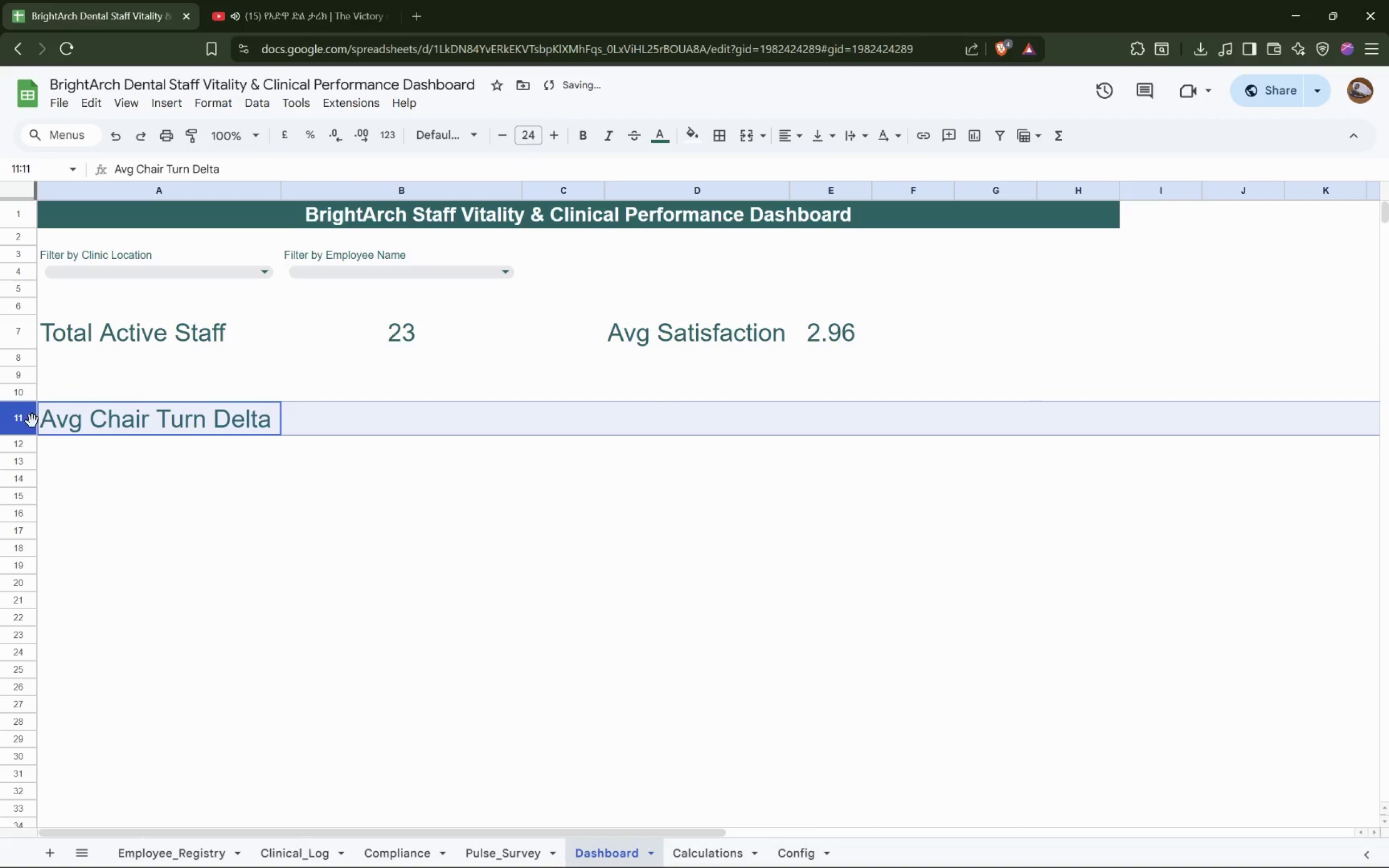 
left_click_drag(start_coordinate=[24, 422], to_coordinate=[28, 394])
 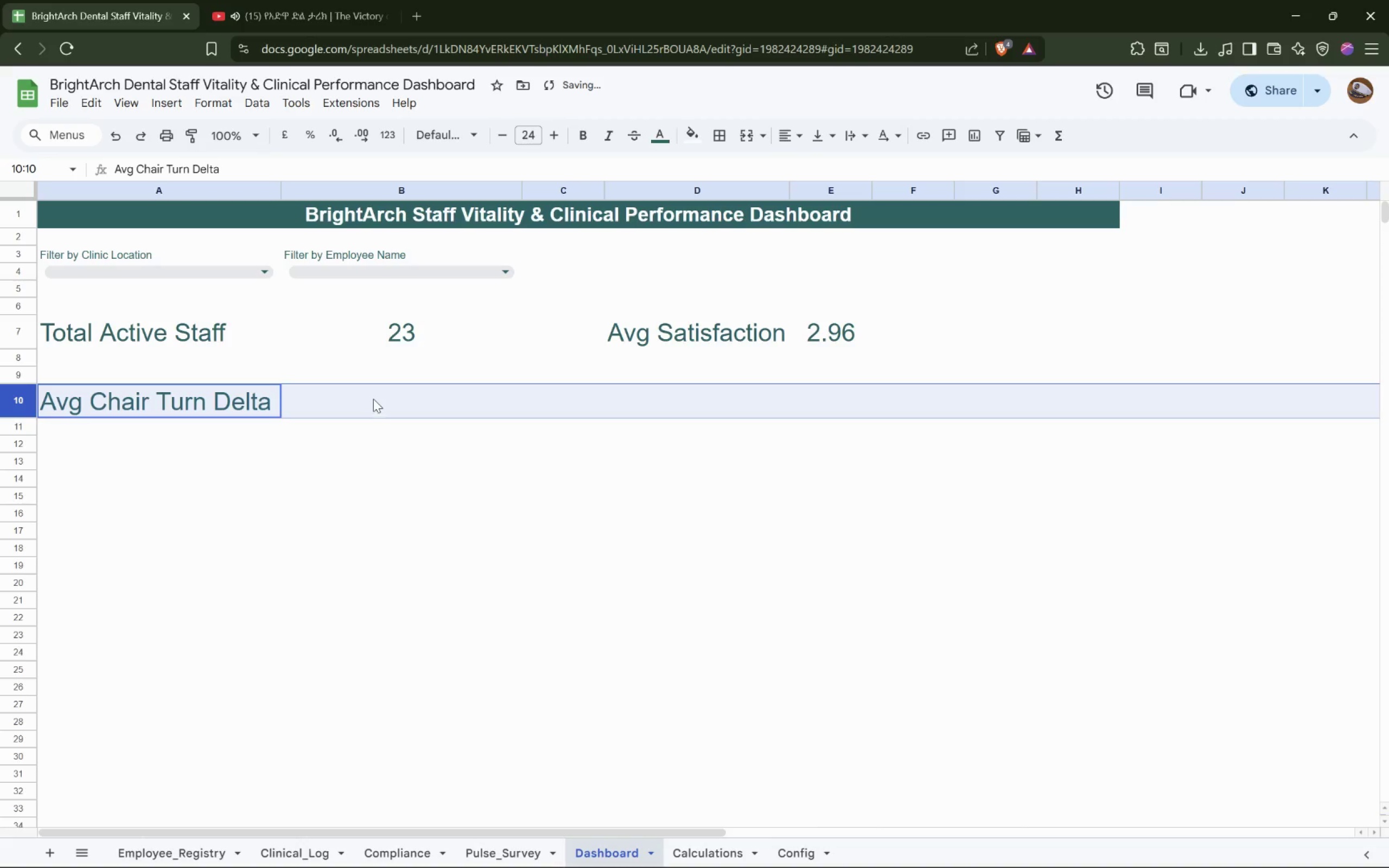 
left_click([388, 404])
 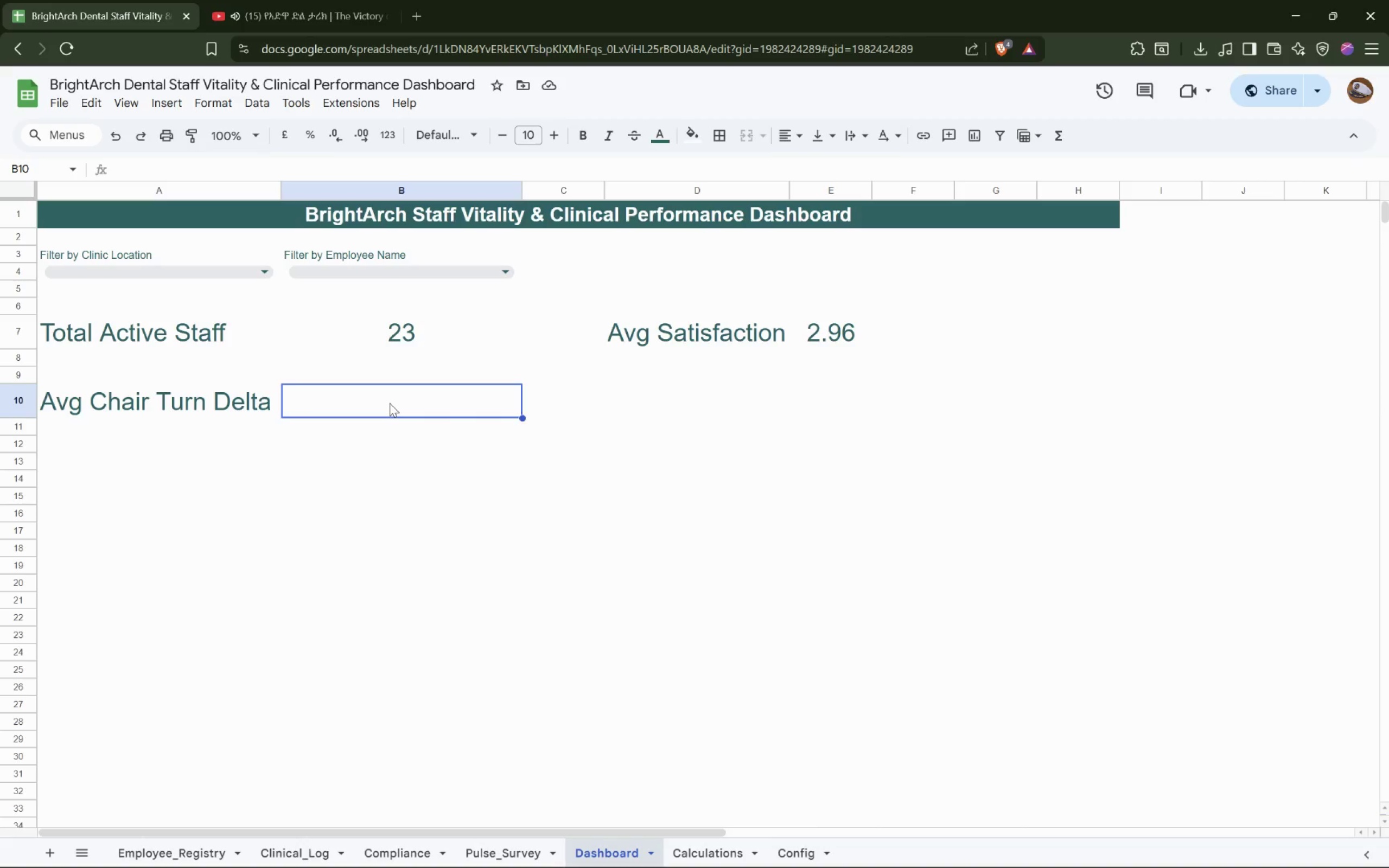 
left_click([390, 403])
 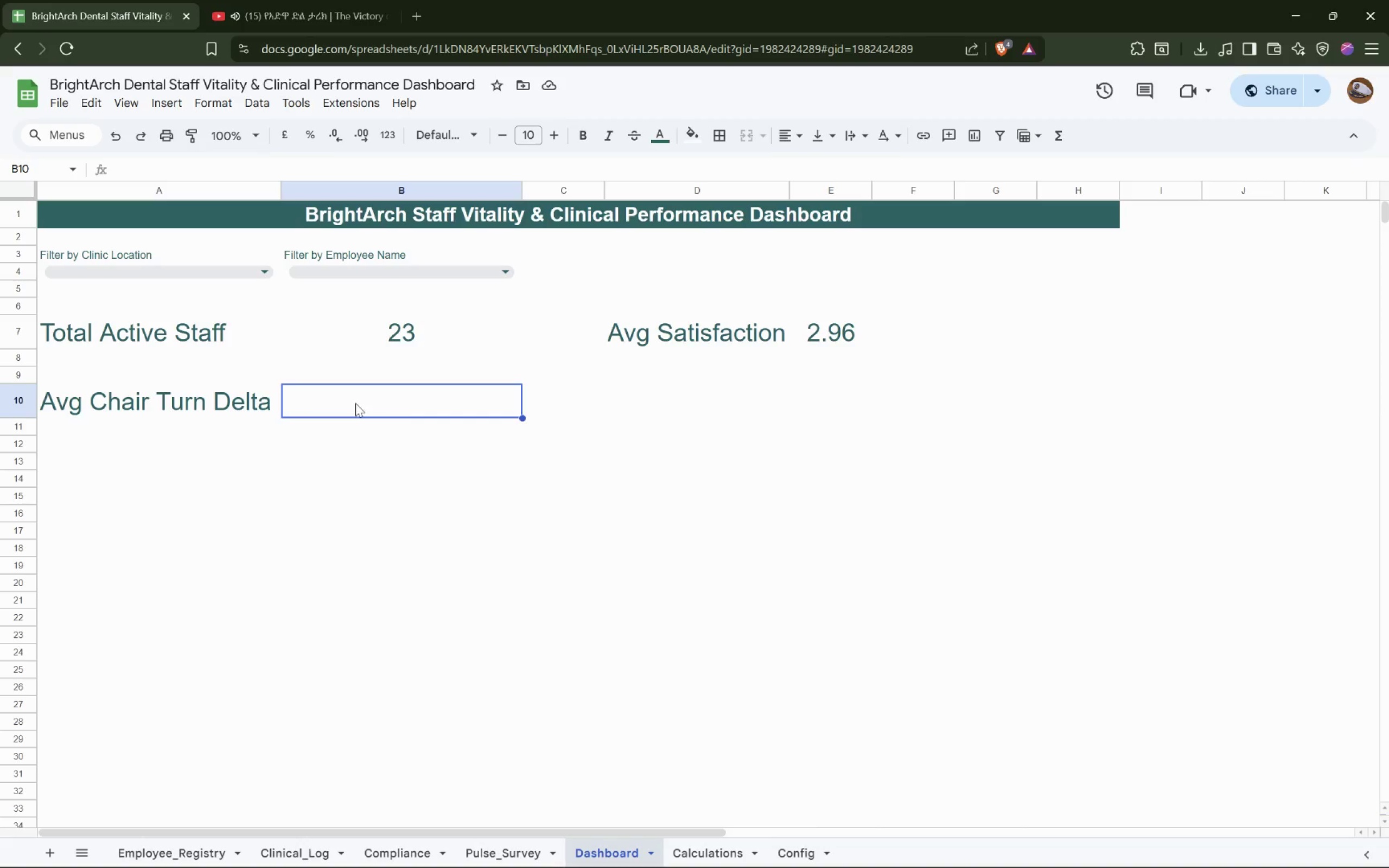 
left_click([142, 171])
 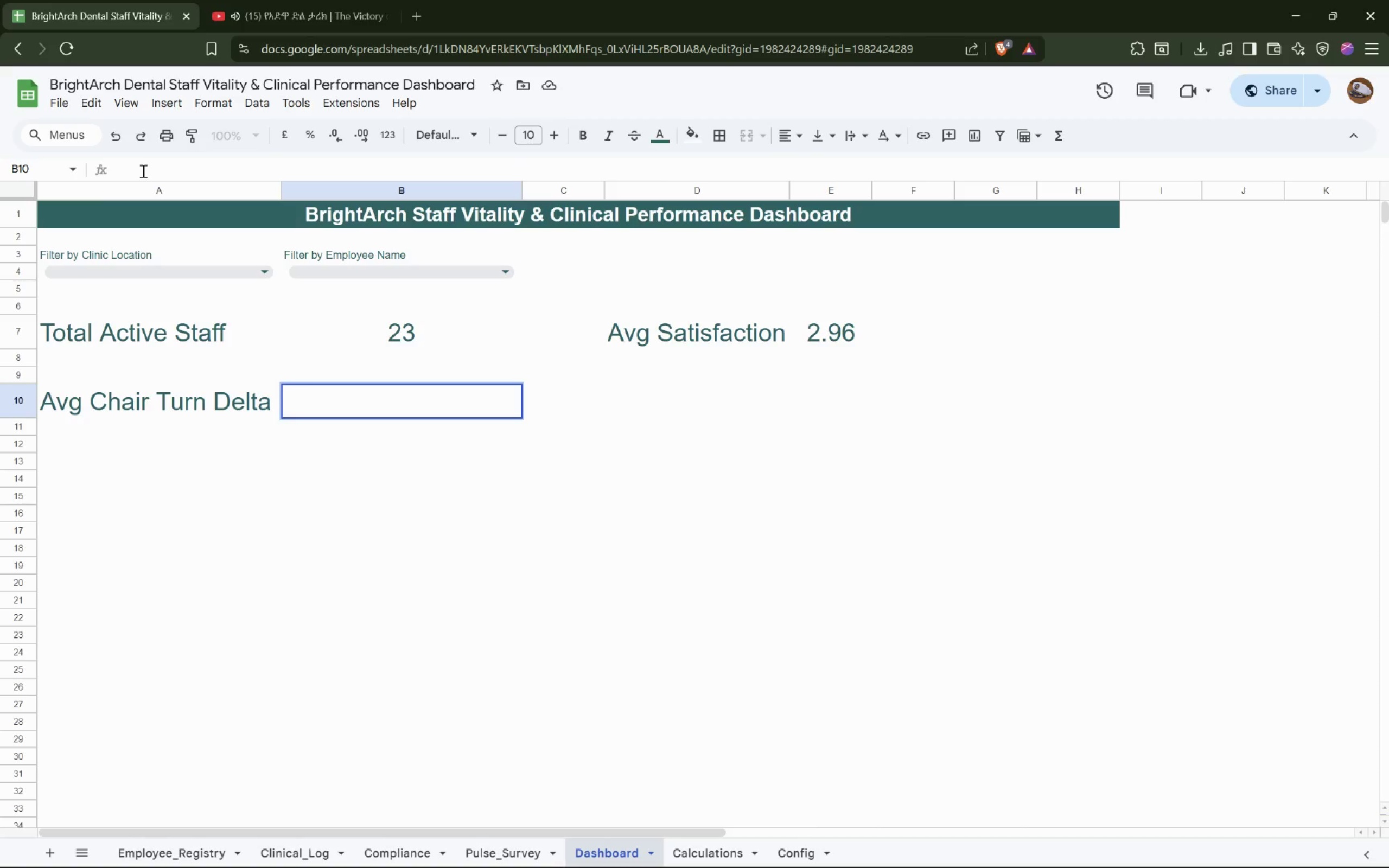 
type(=AVERAGEIF())
 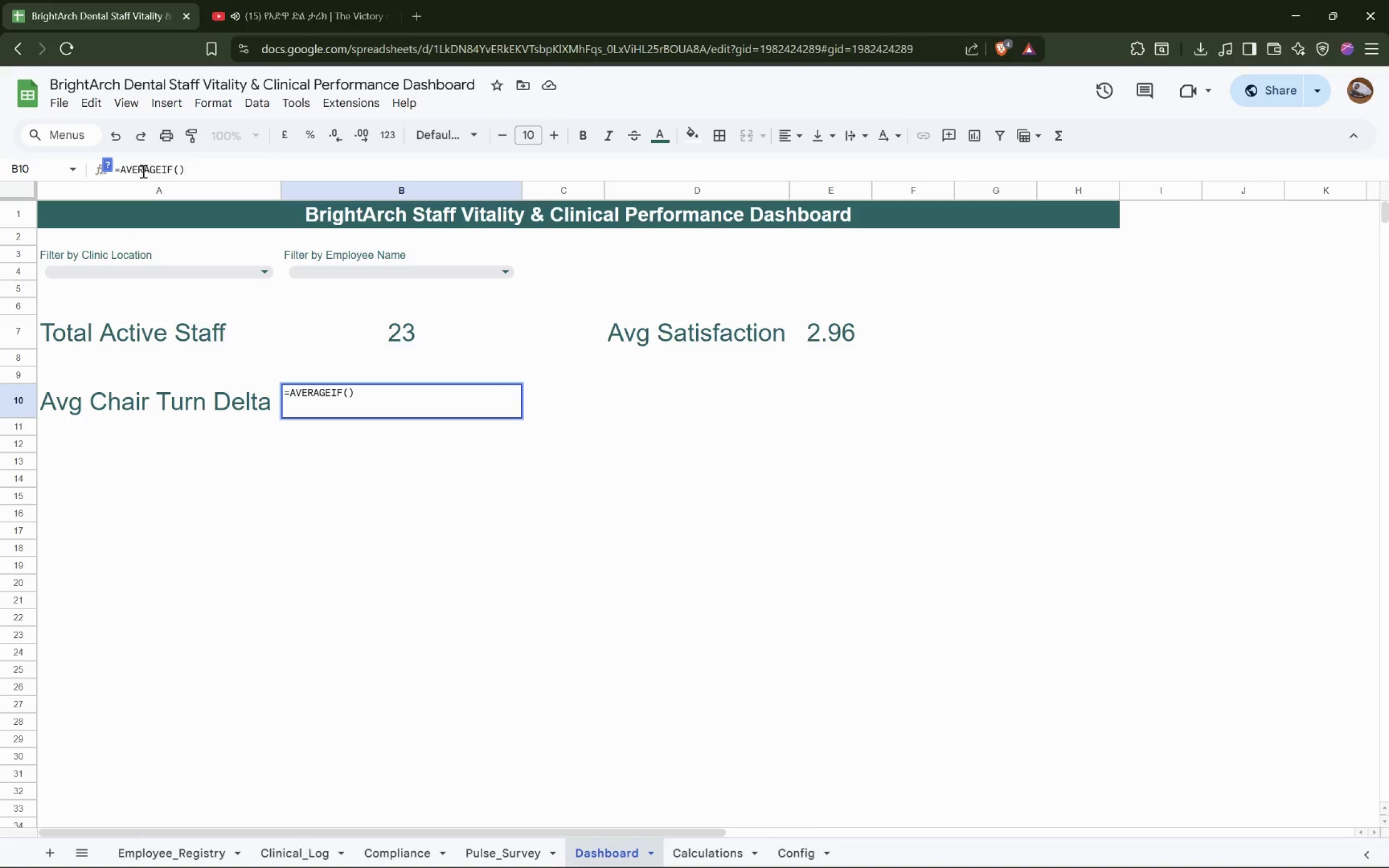 
key(ArrowLeft)
 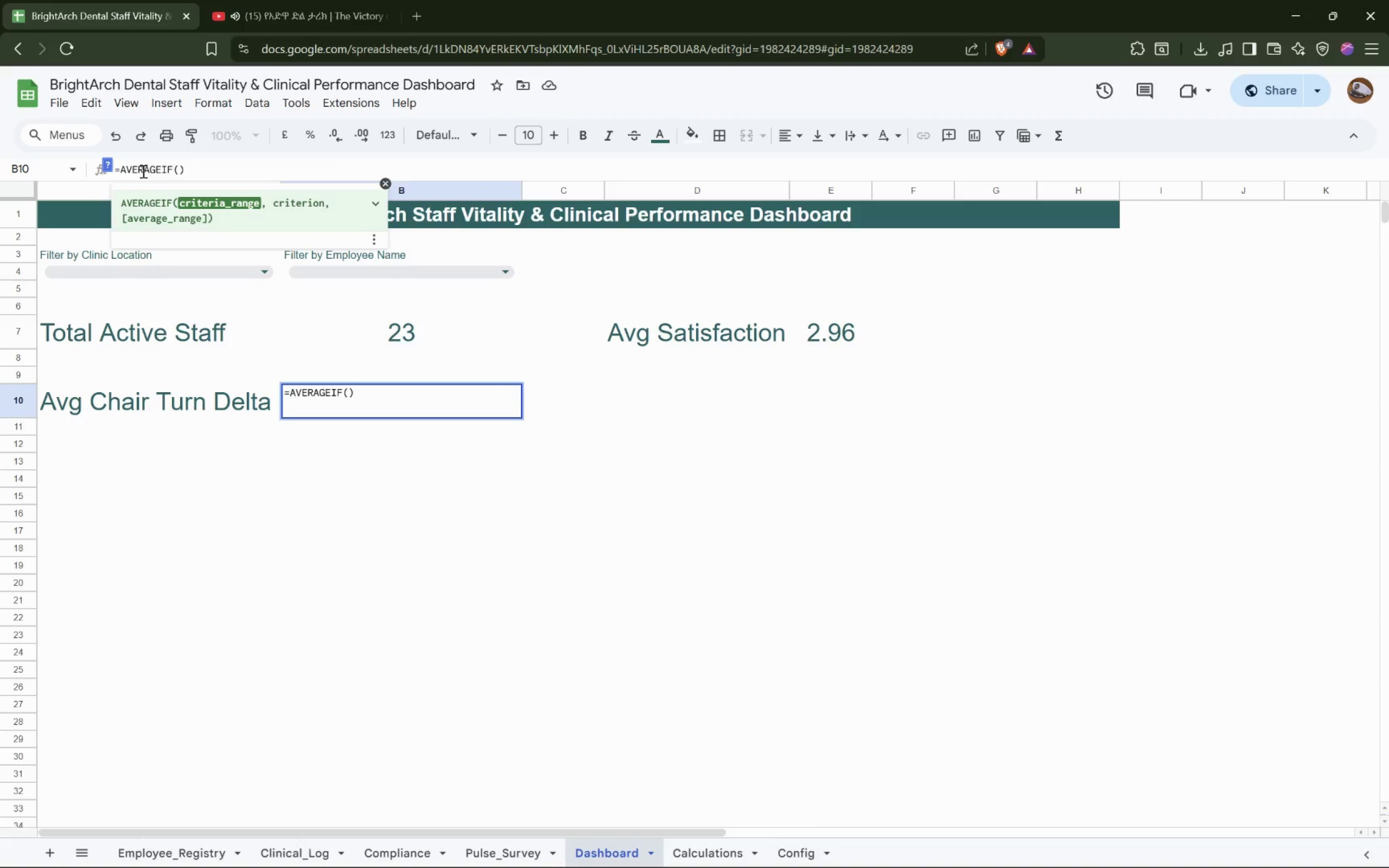 
type(Clinical_Log!)
 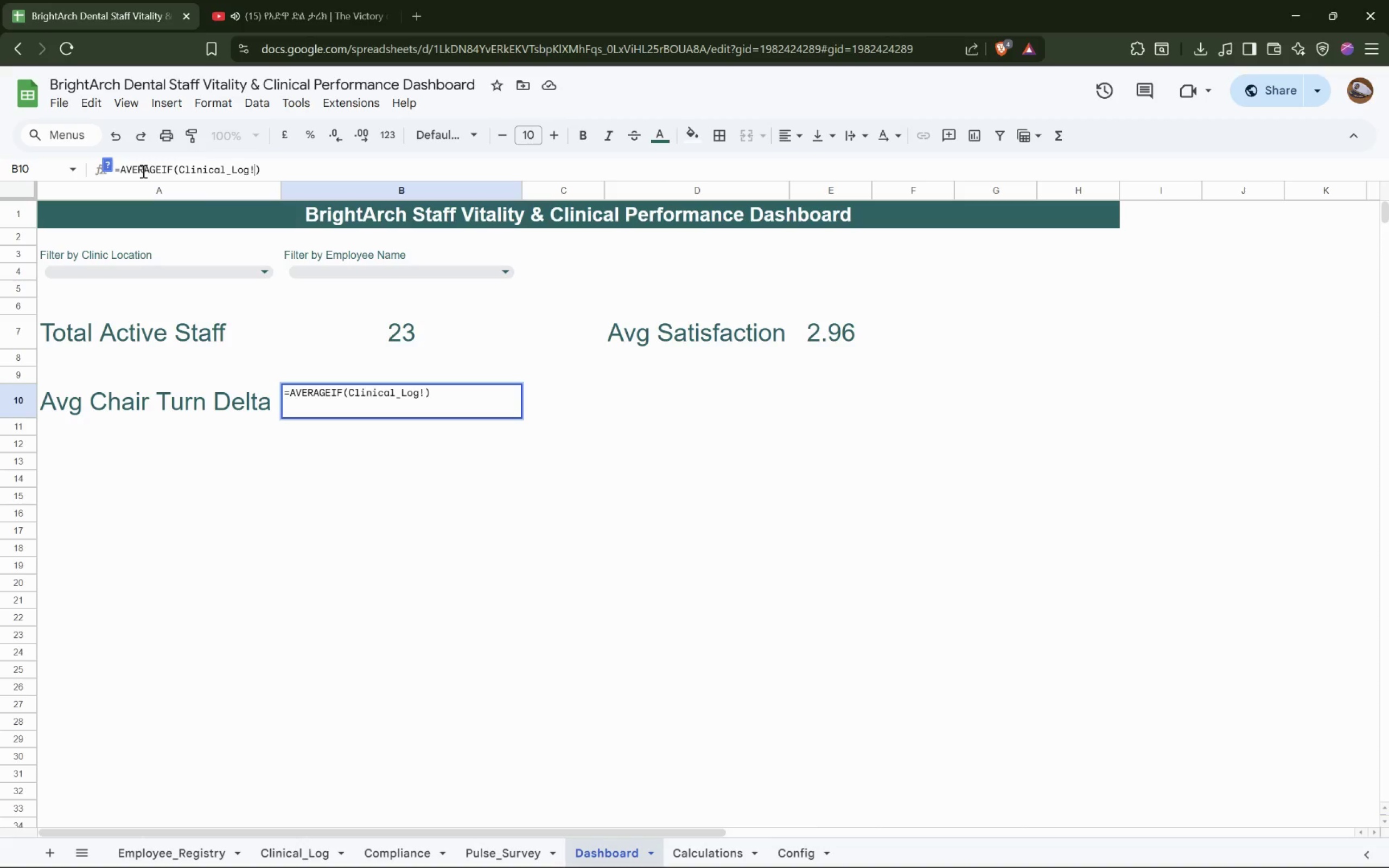 
scroll: coordinate [680, 451], scroll_direction: up, amount: 53.0
 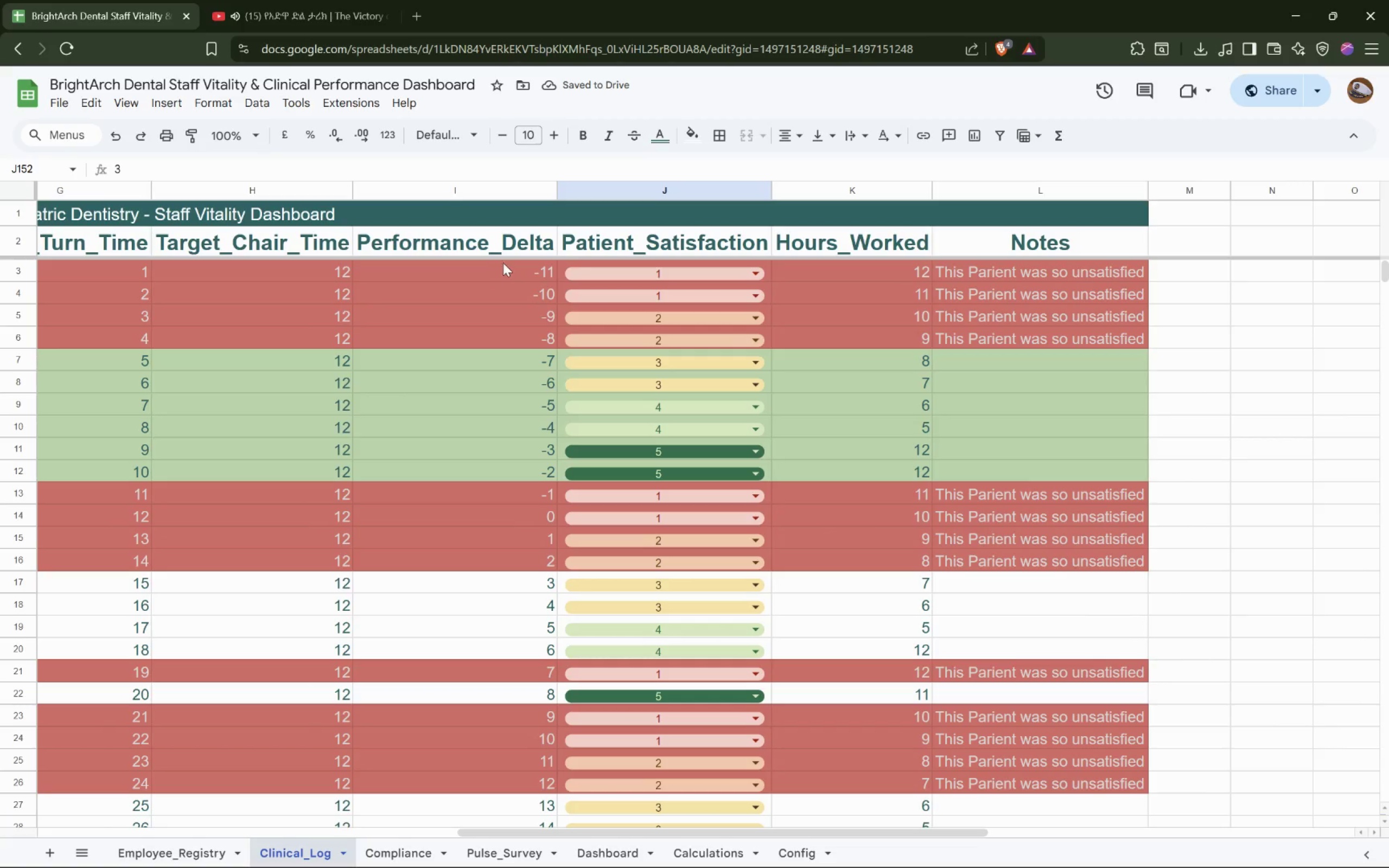 
left_click([525, 272])
 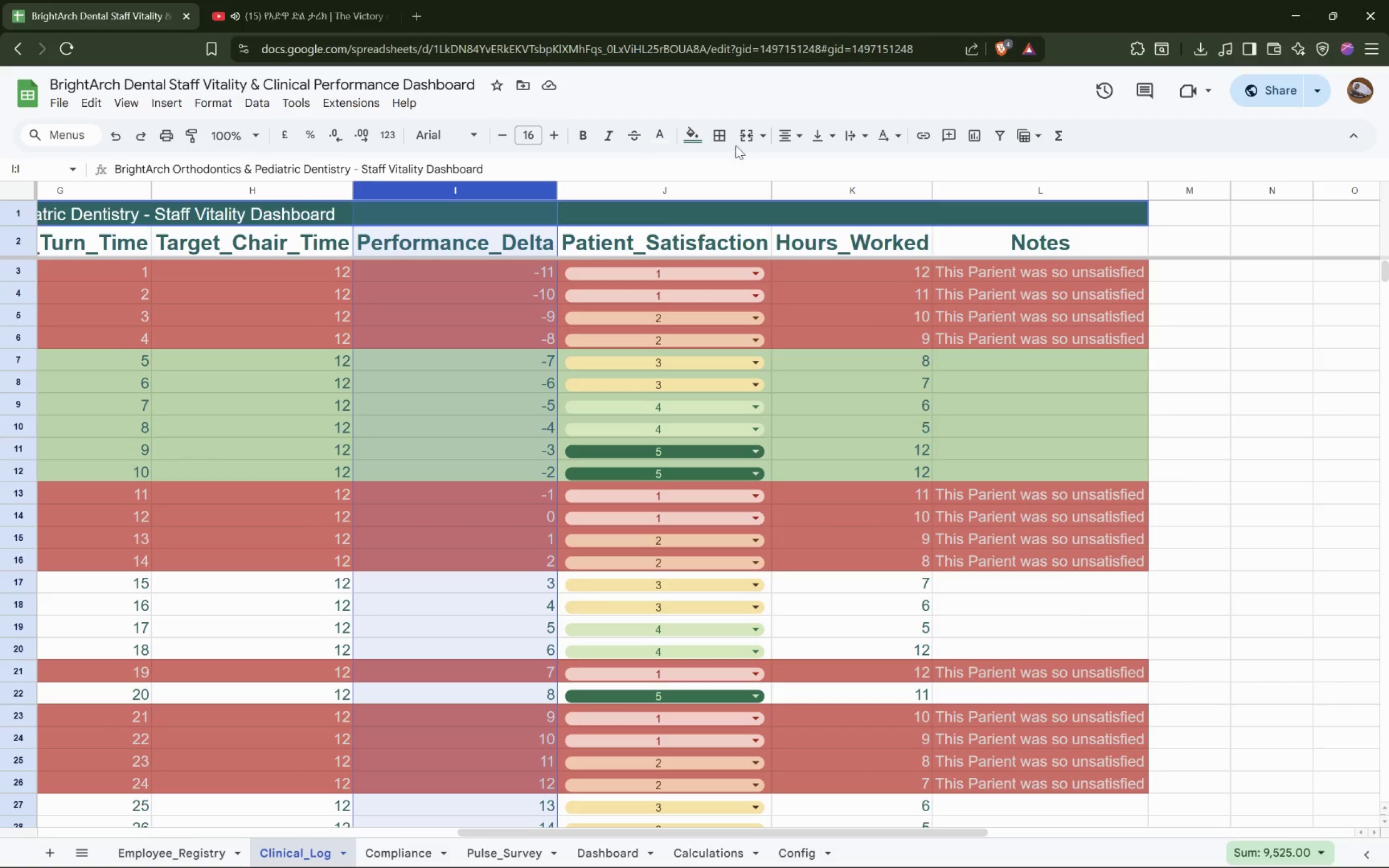 
wait(5.19)
 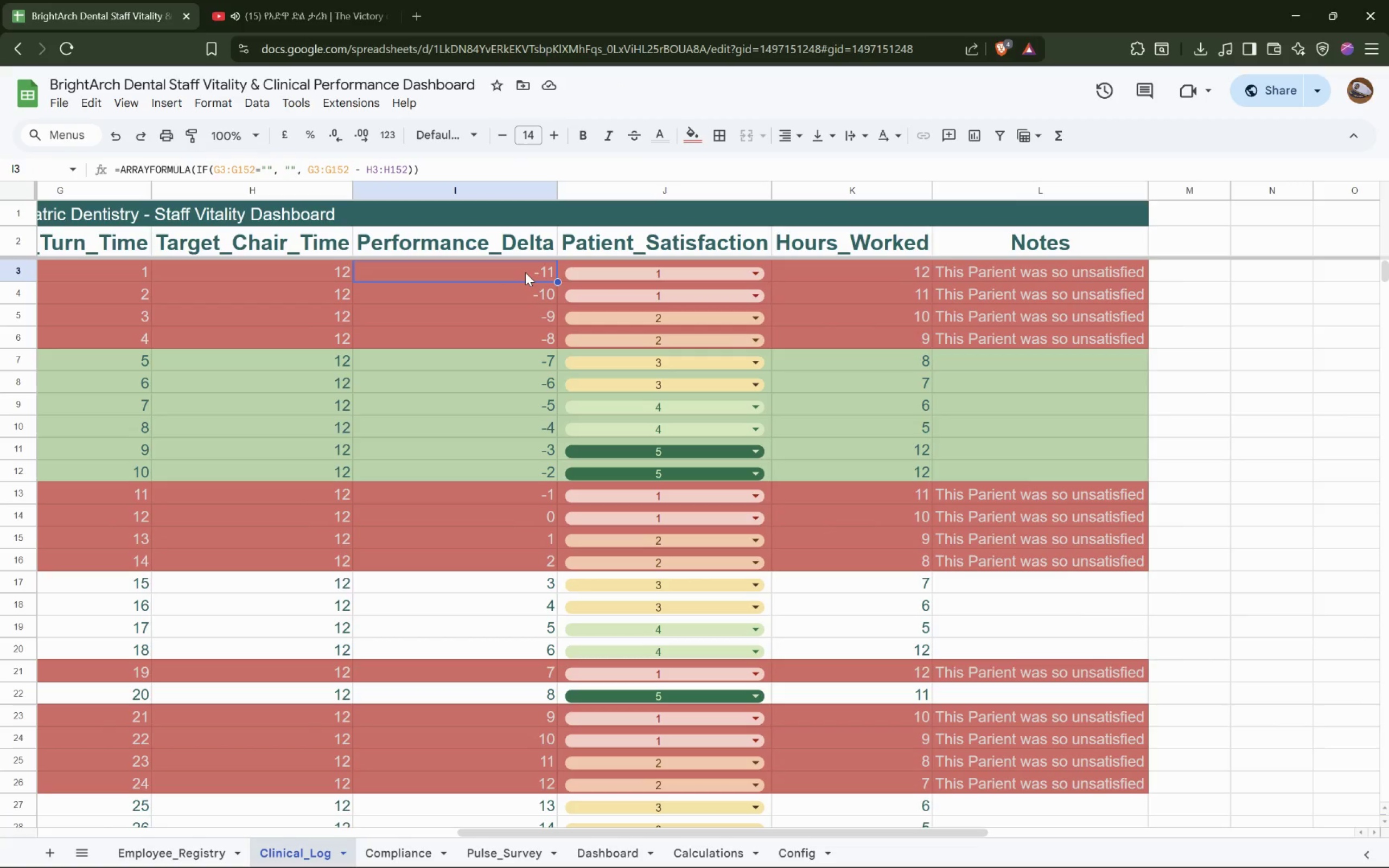 
left_click([796, 140])
 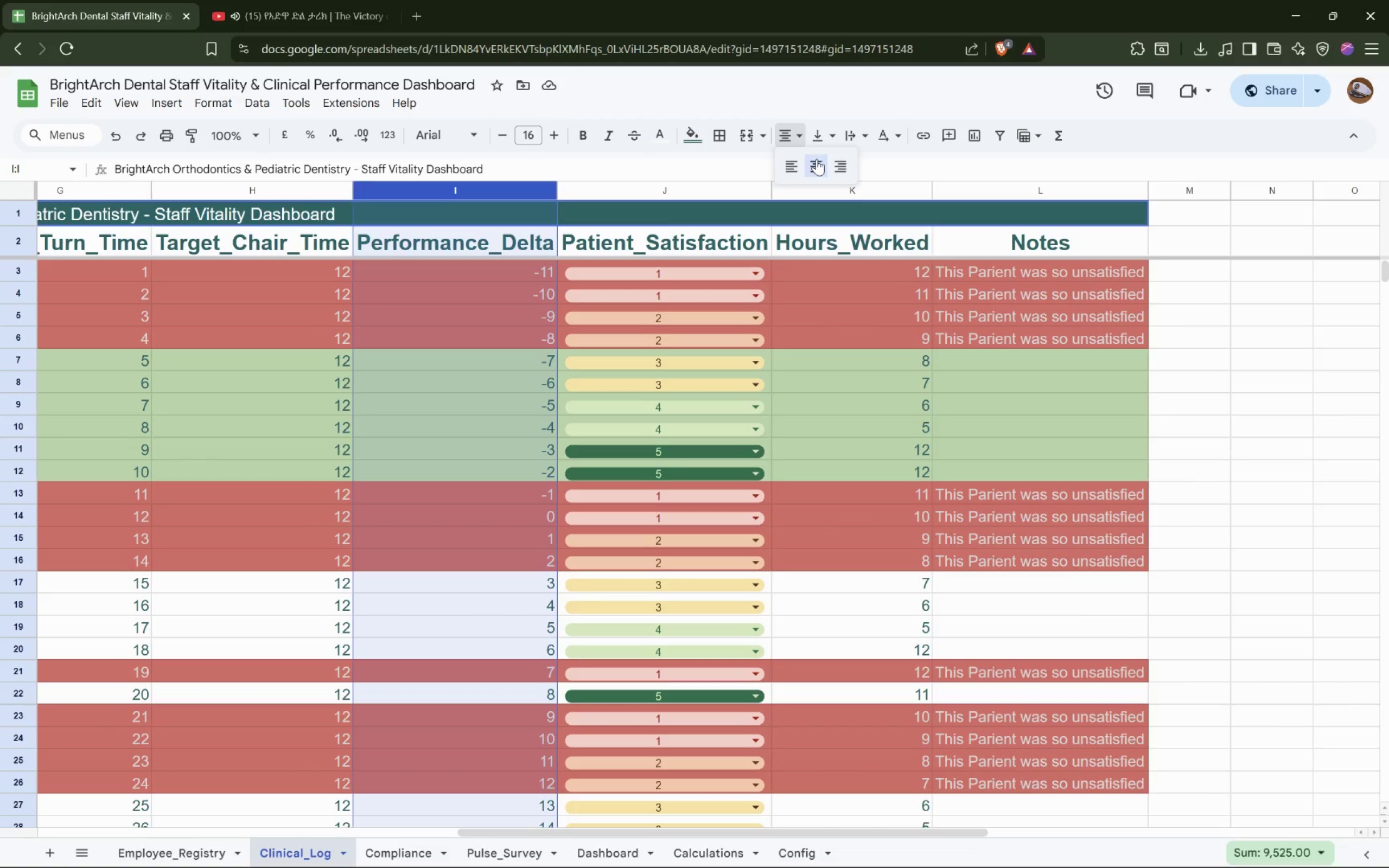 
left_click([817, 159])
 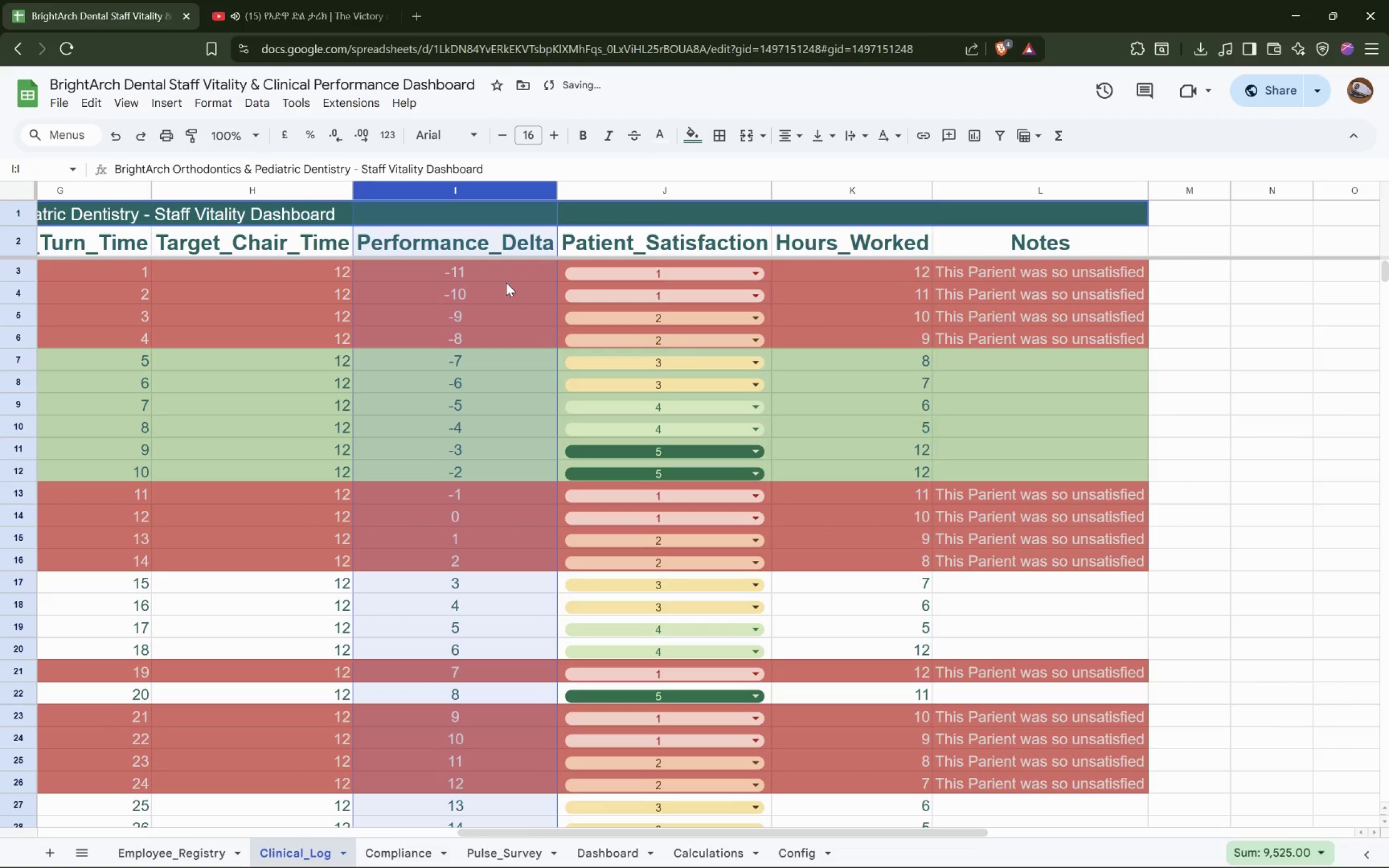 
left_click([505, 277])
 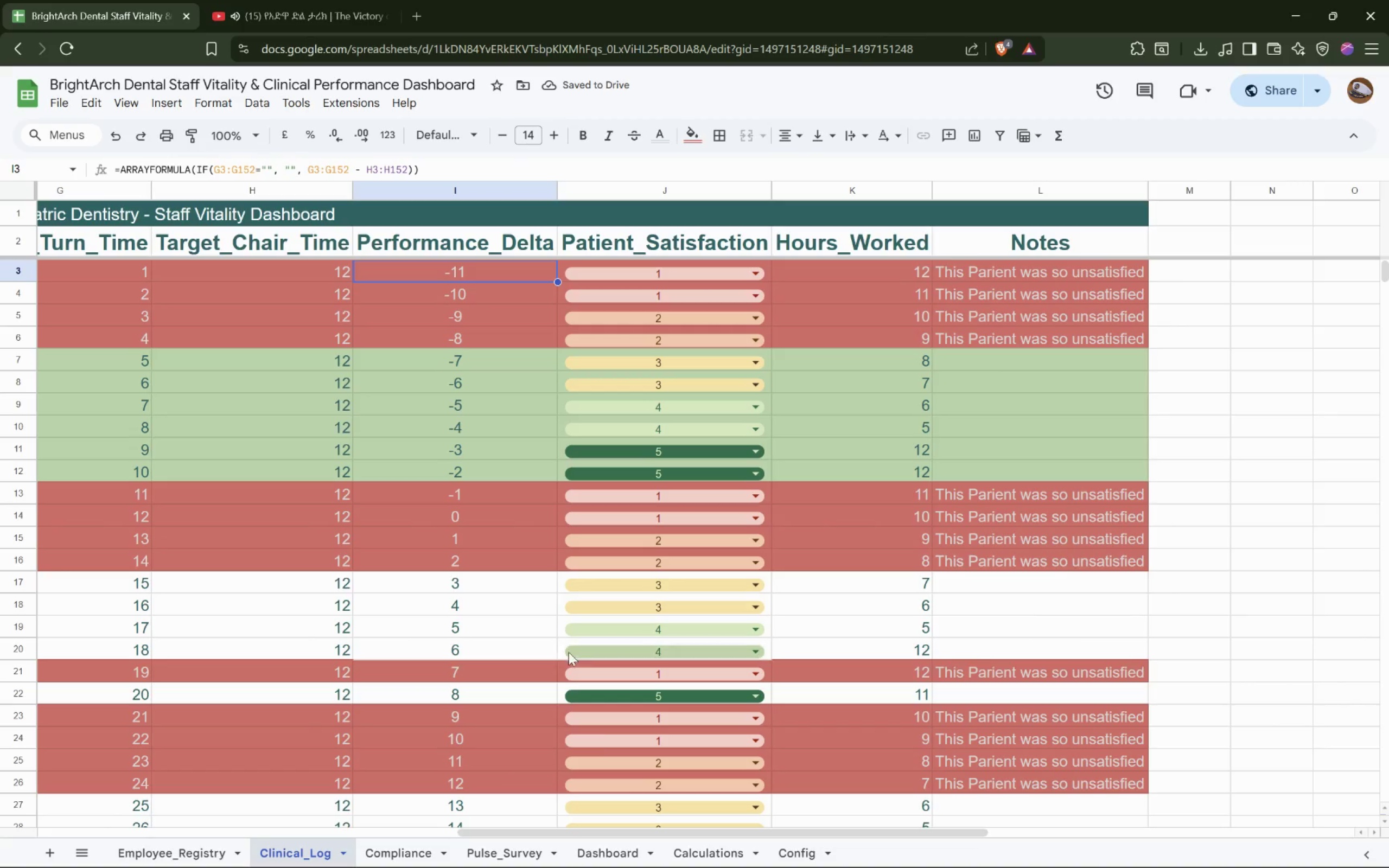 
left_click([604, 858])
 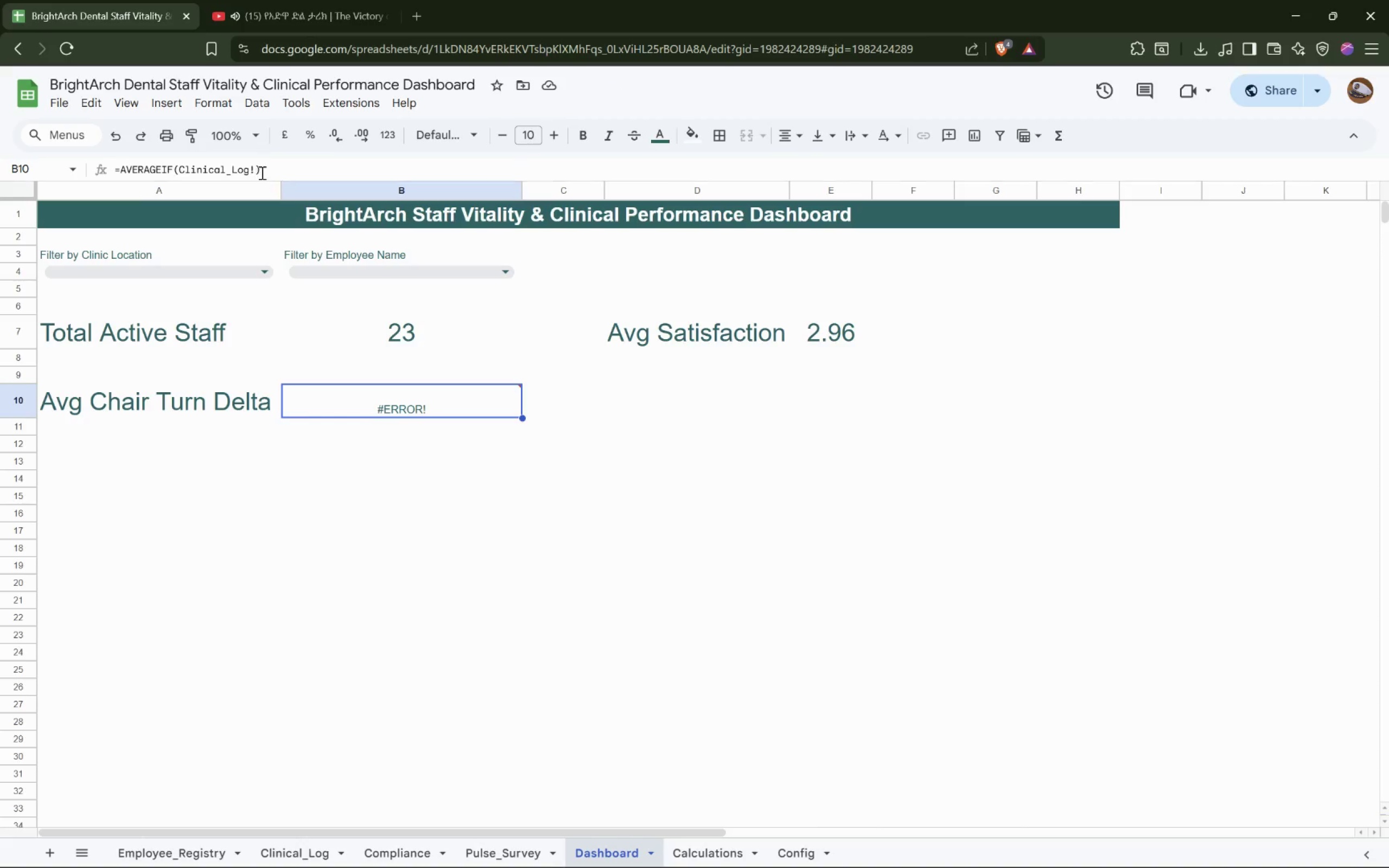 
left_click([254, 170])
 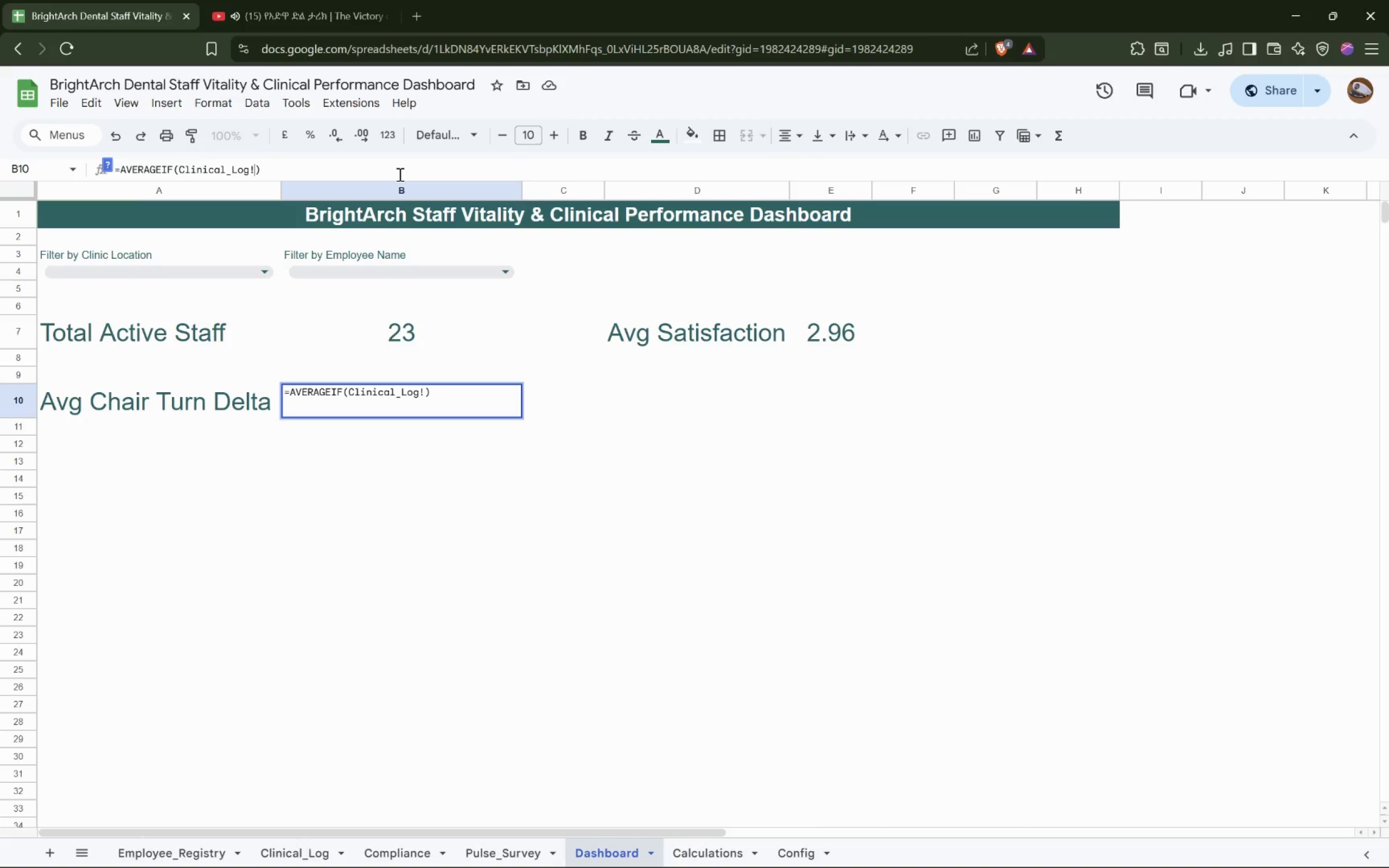 
type(I3:I152, "")
 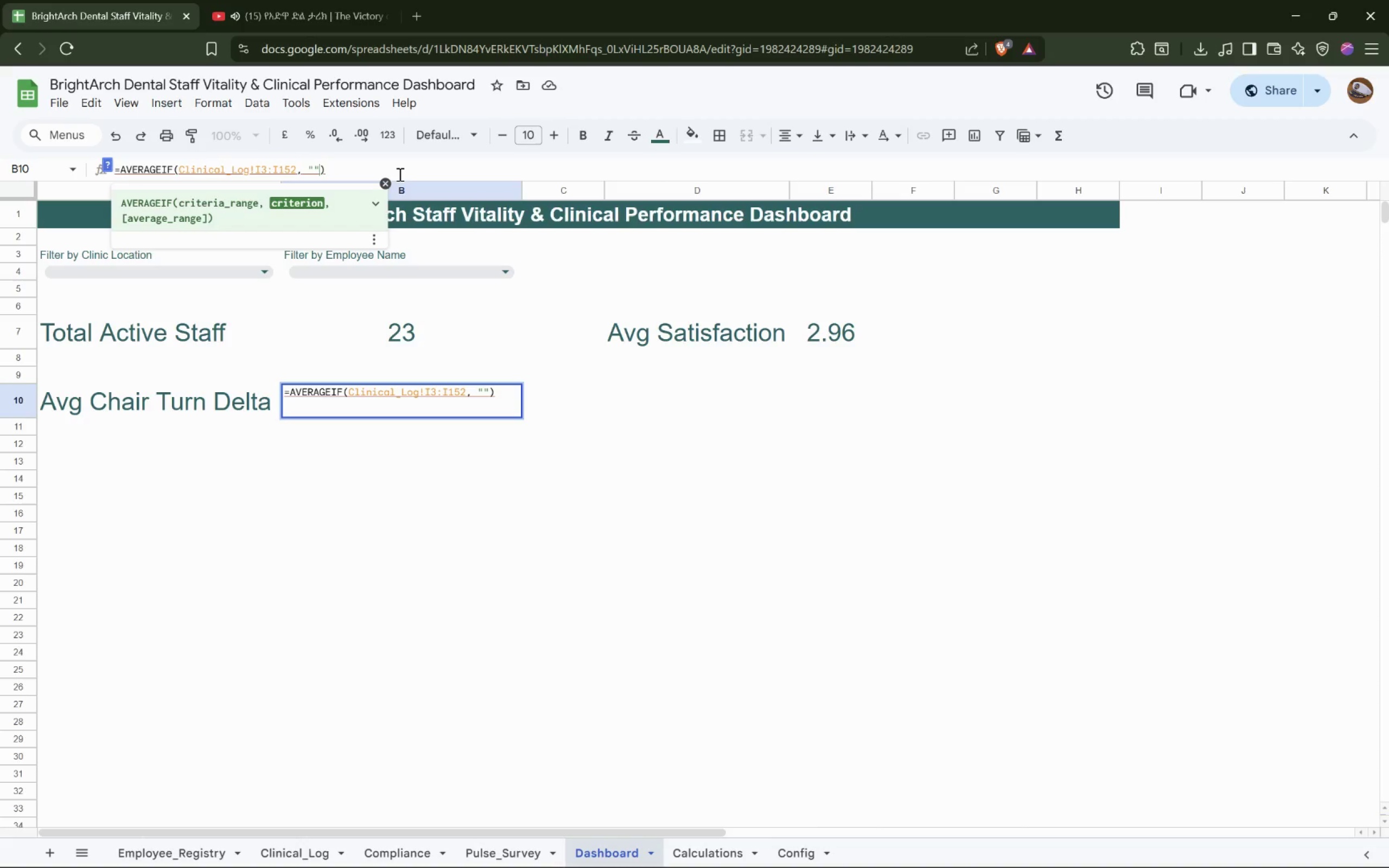 
key(ArrowLeft)
 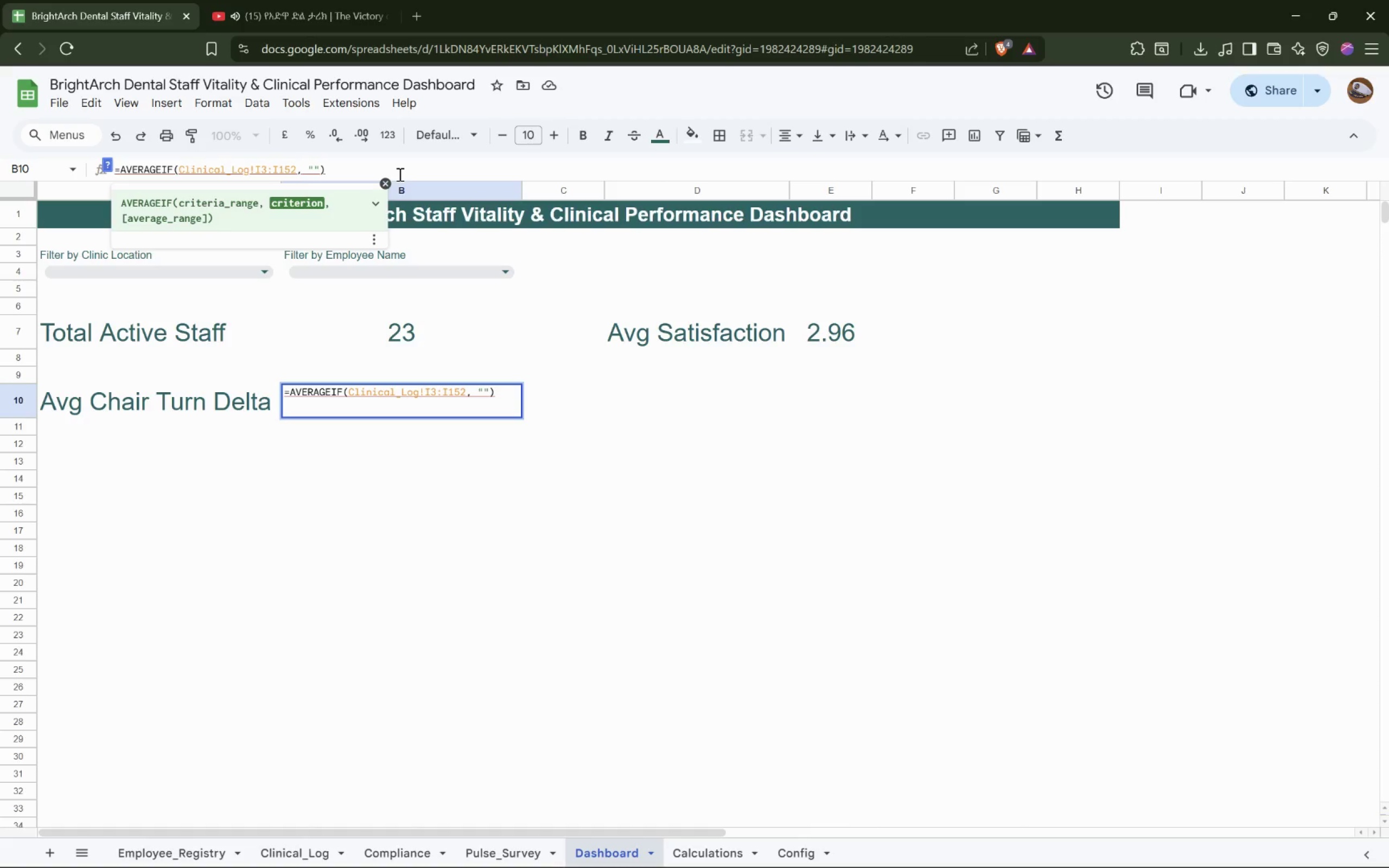 
key(Shift+Comma)
 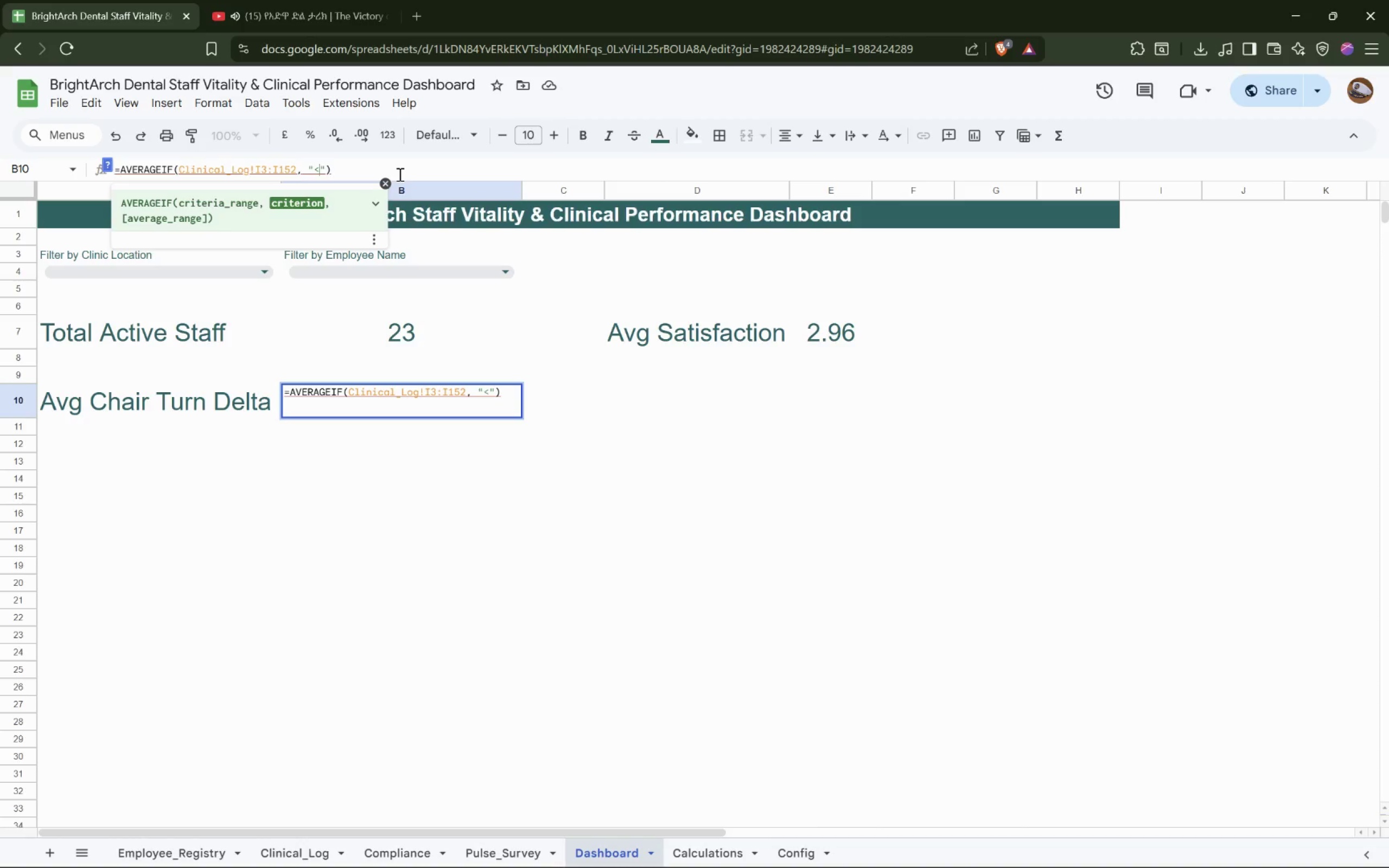 
key(Shift+Period)
 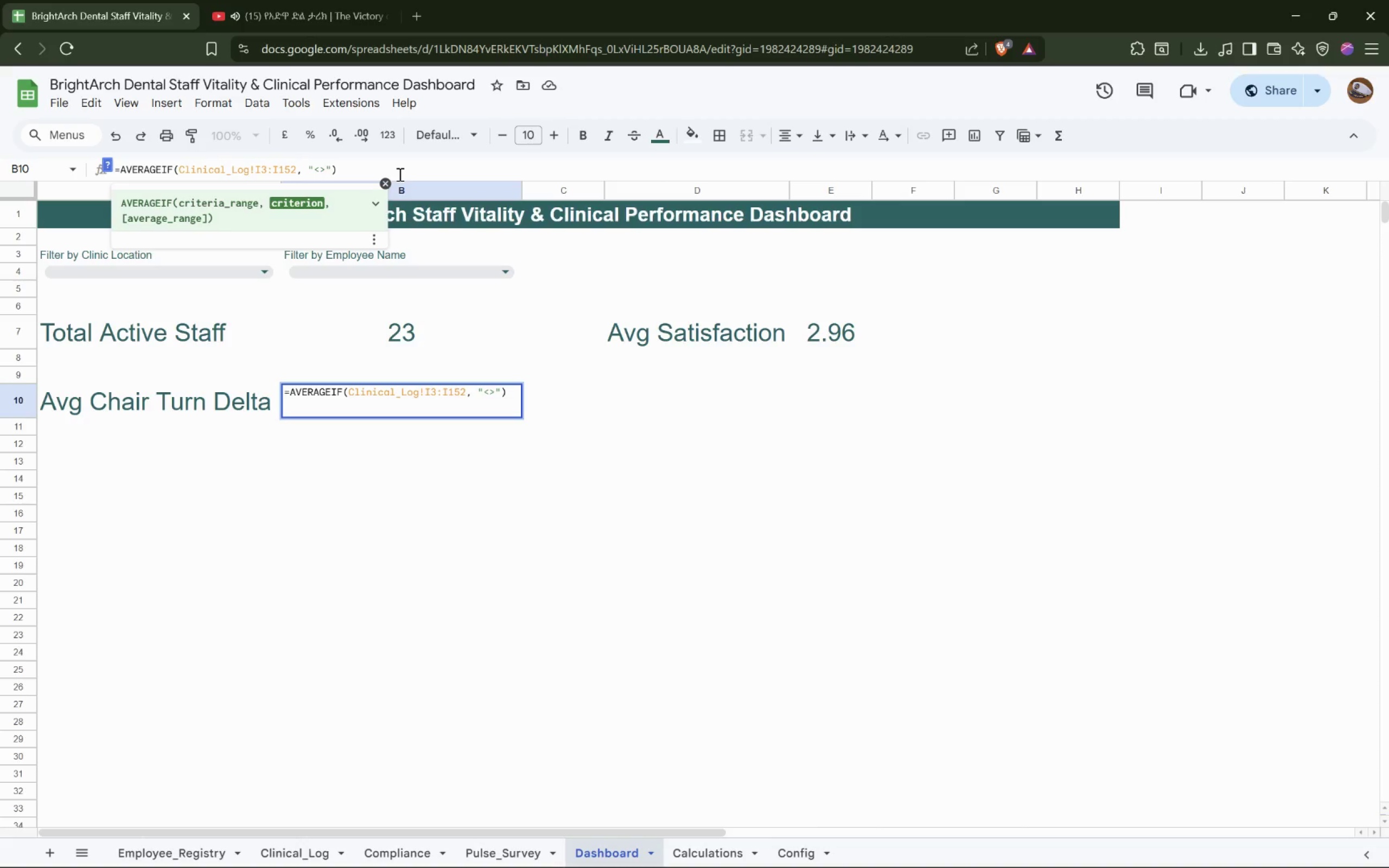 
key(0)
 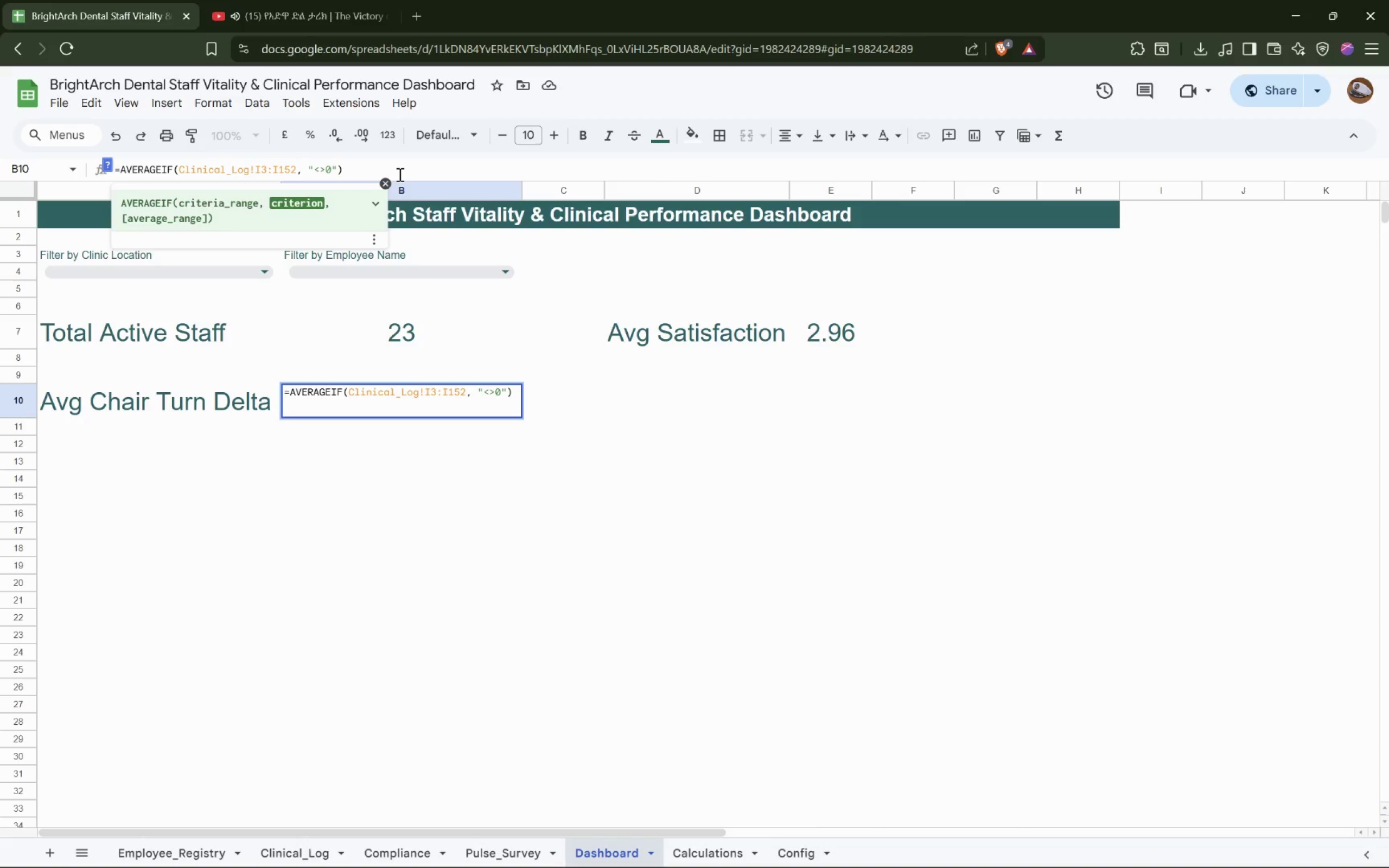 
wait(5.09)
 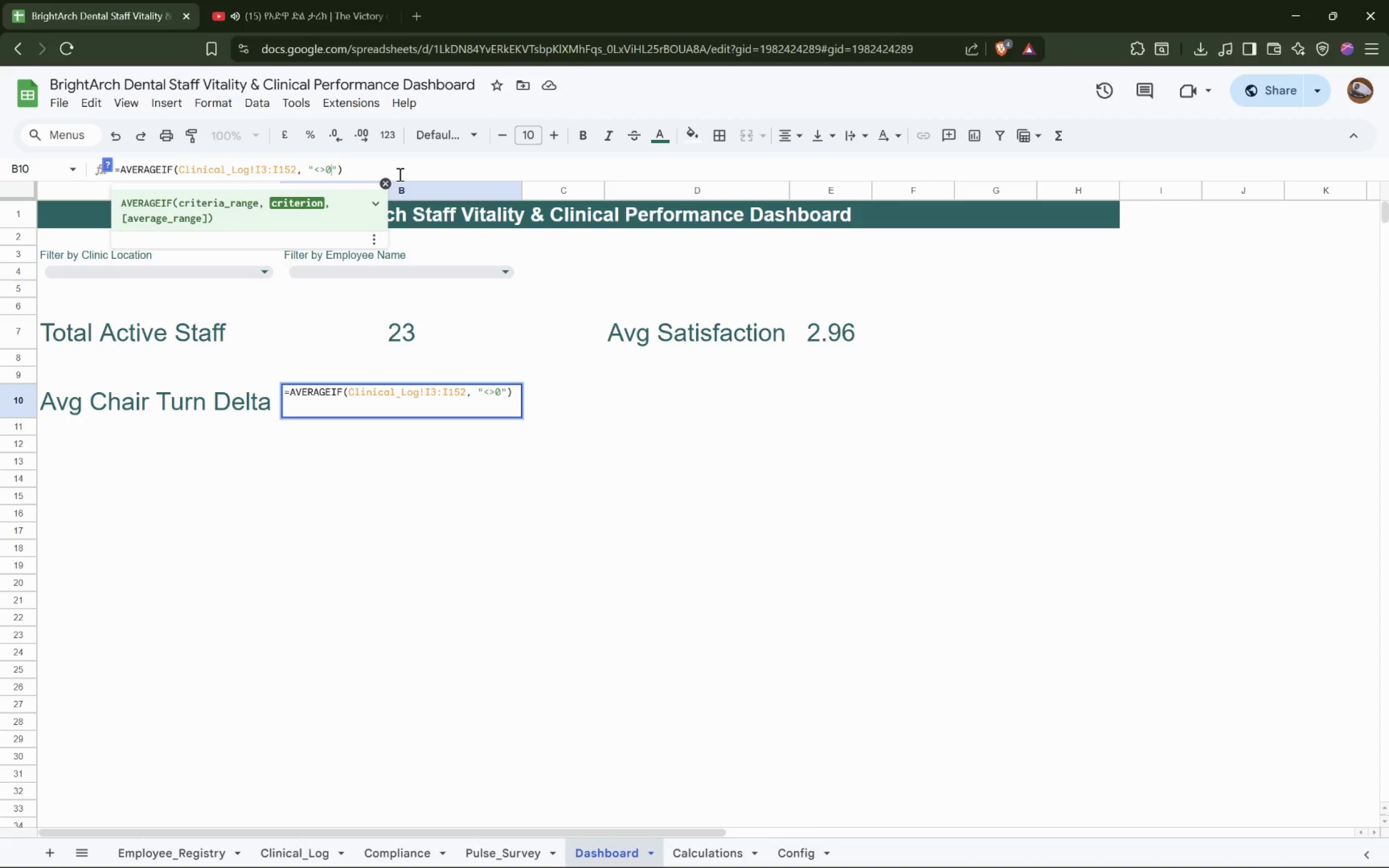 
key(ArrowRight)
 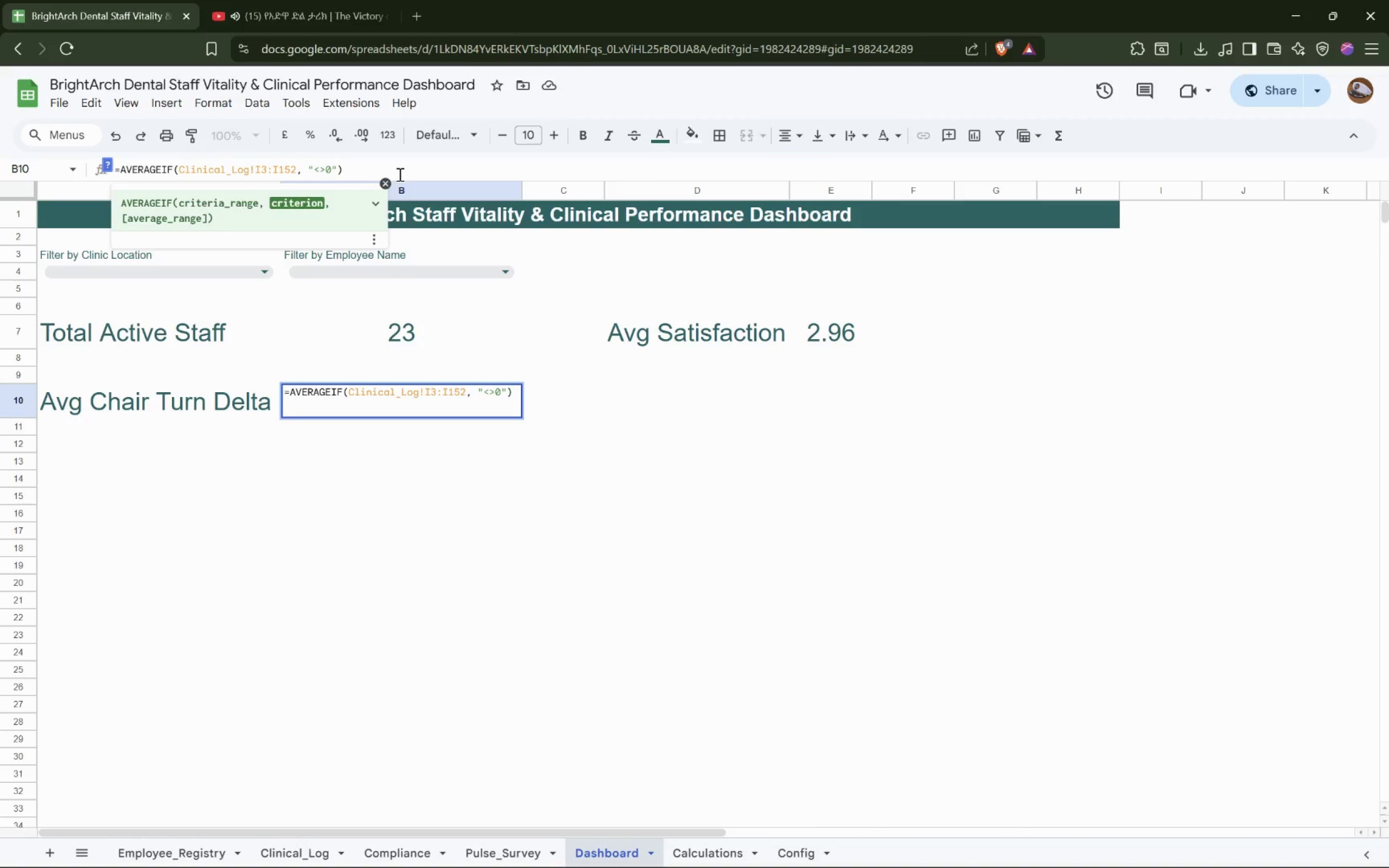 
type(, Clinical_Log!I3:I1f)
key(Backspace)
type(5a)
key(Backspace)
type(2)
 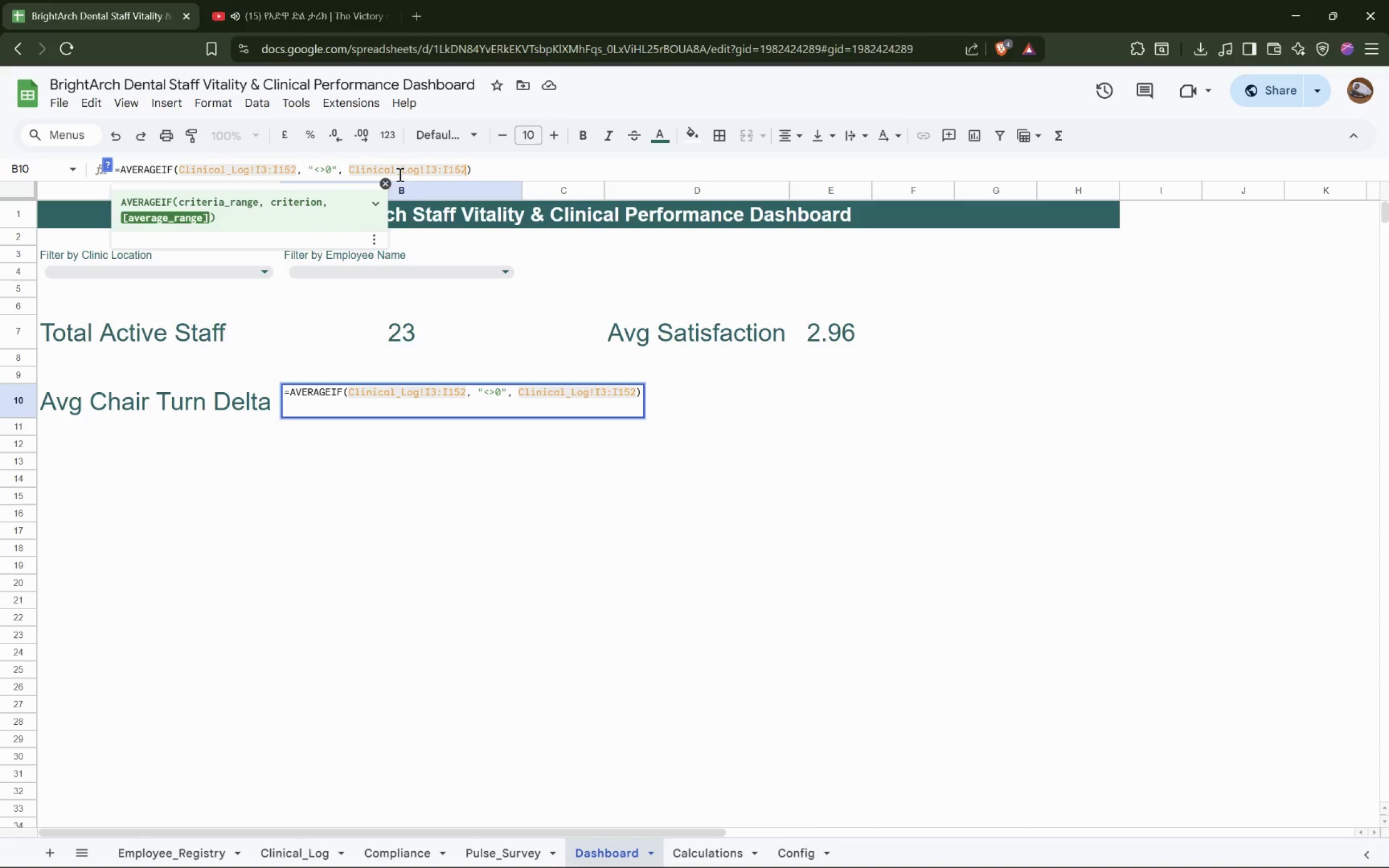 
key(Enter)
 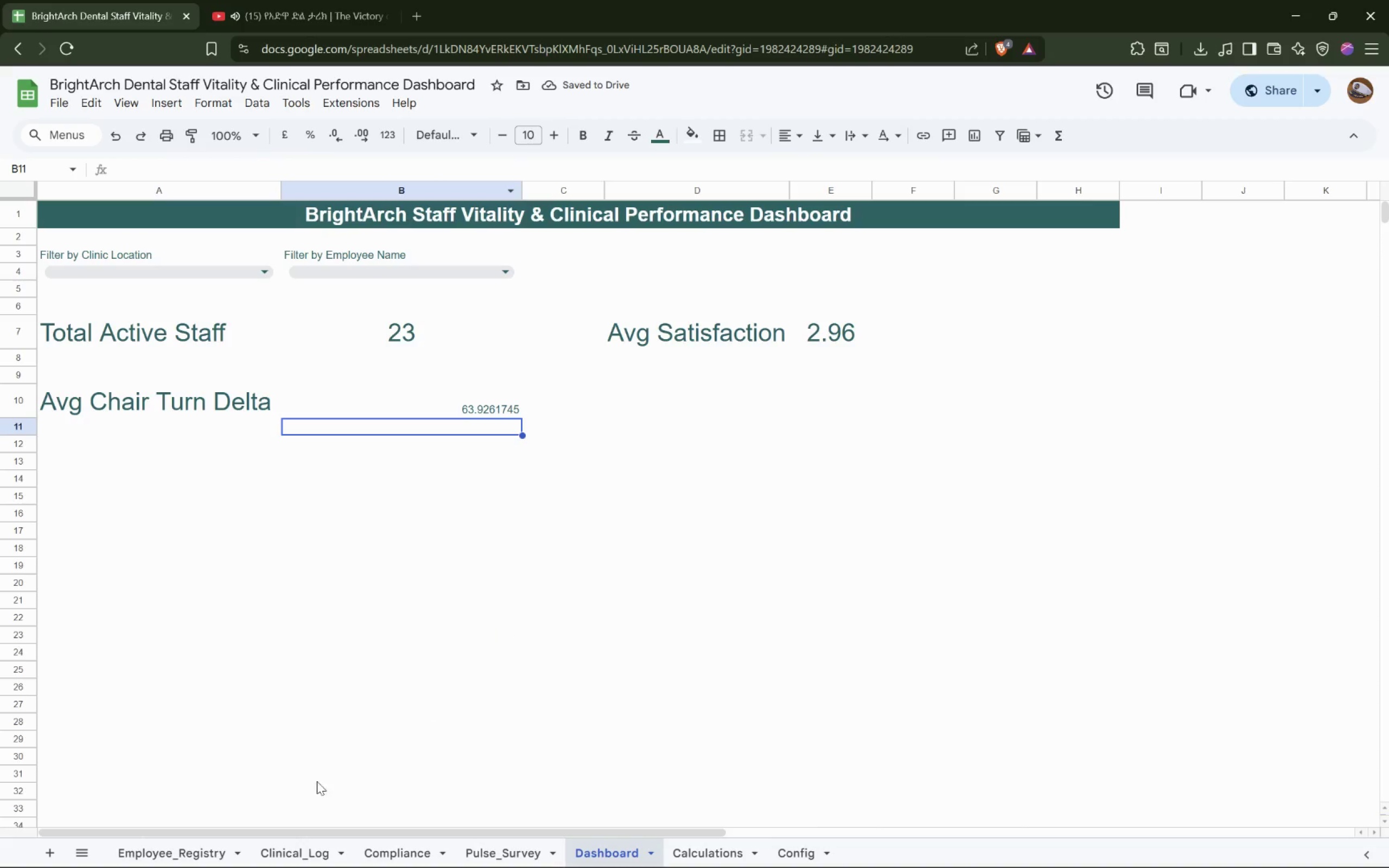 
left_click([295, 842])
 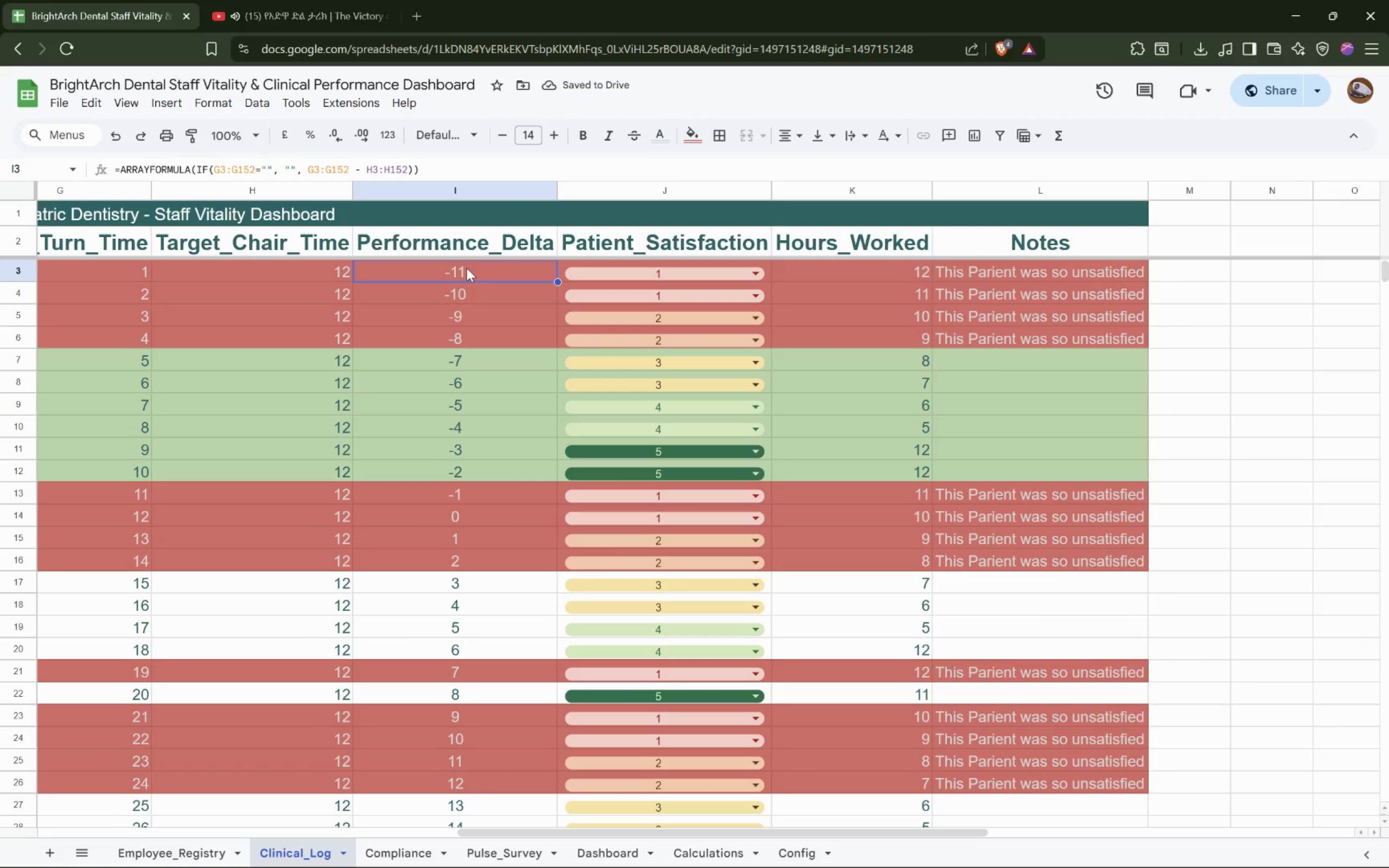 
double_click([467, 268])
 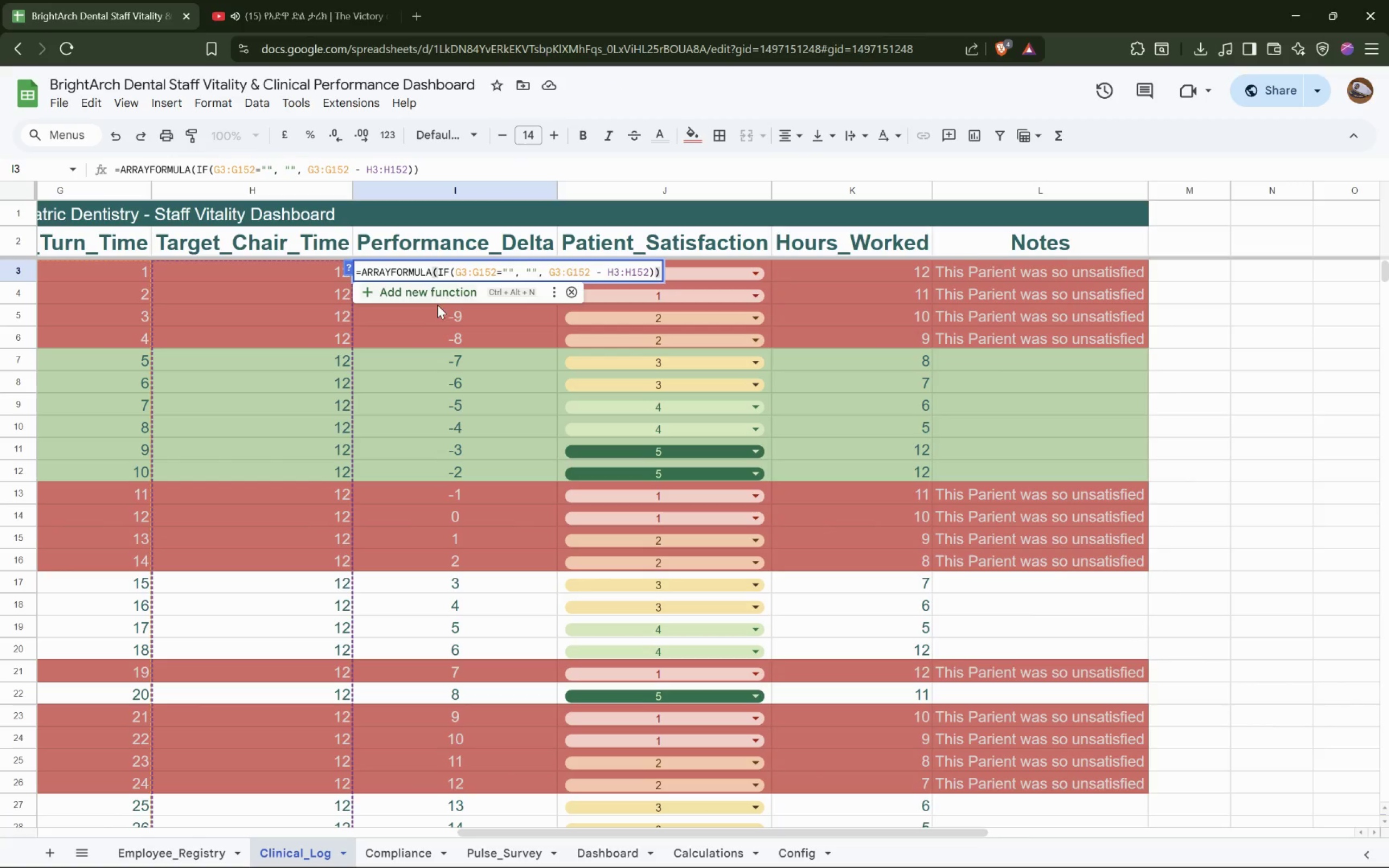 
left_click([447, 332])
 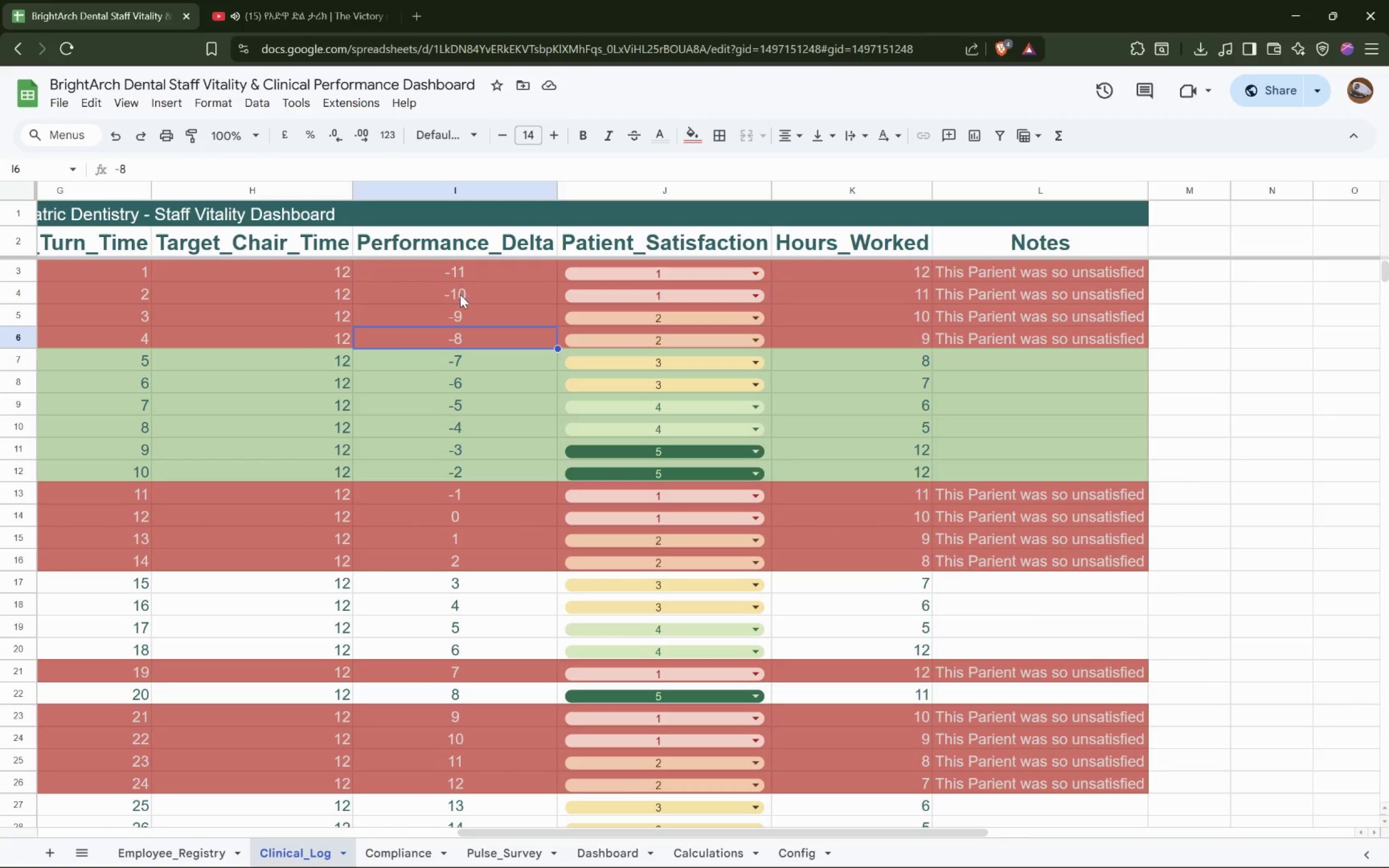 
double_click([461, 295])
 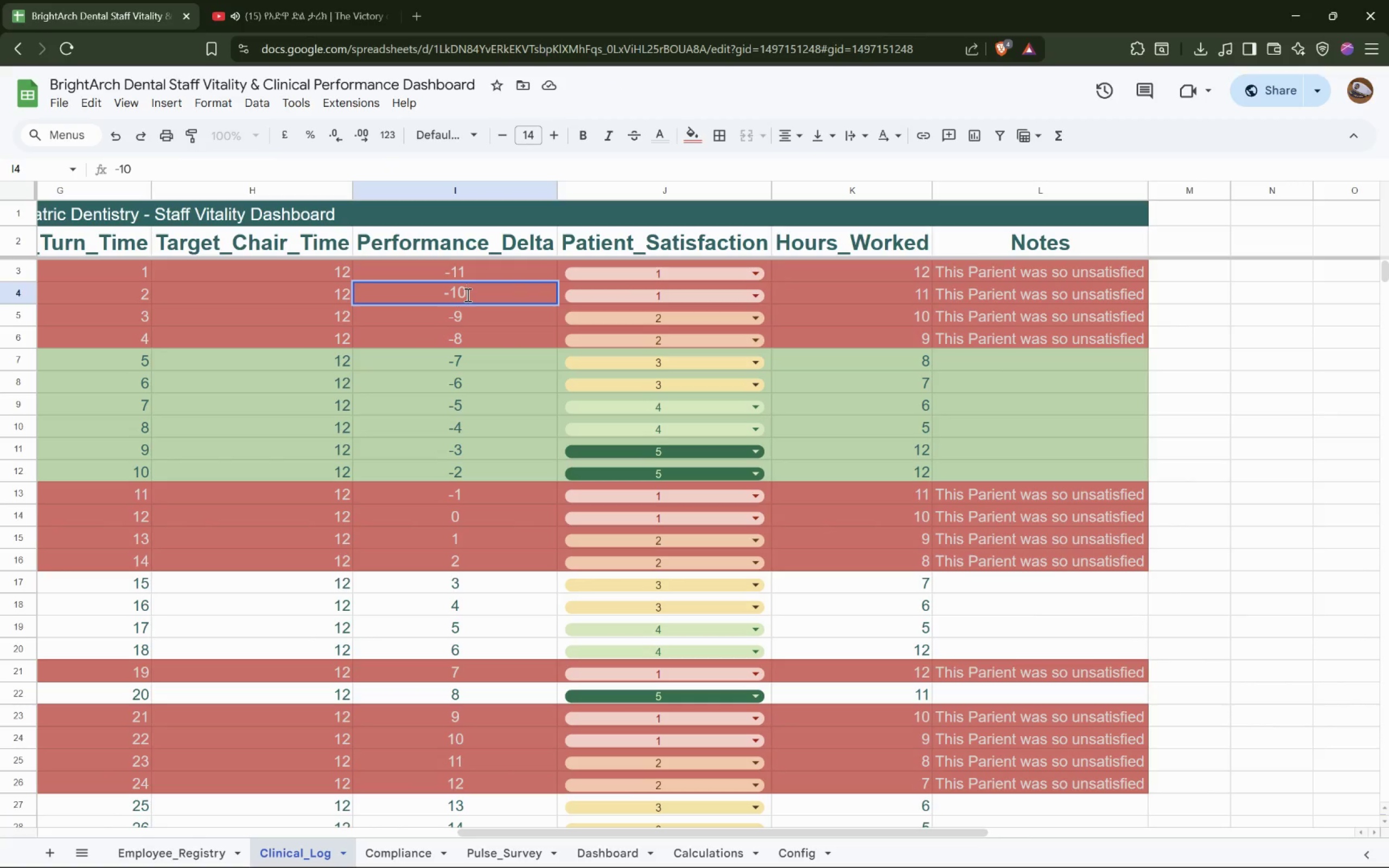 
left_click_drag(start_coordinate=[467, 294], to_coordinate=[430, 294])
 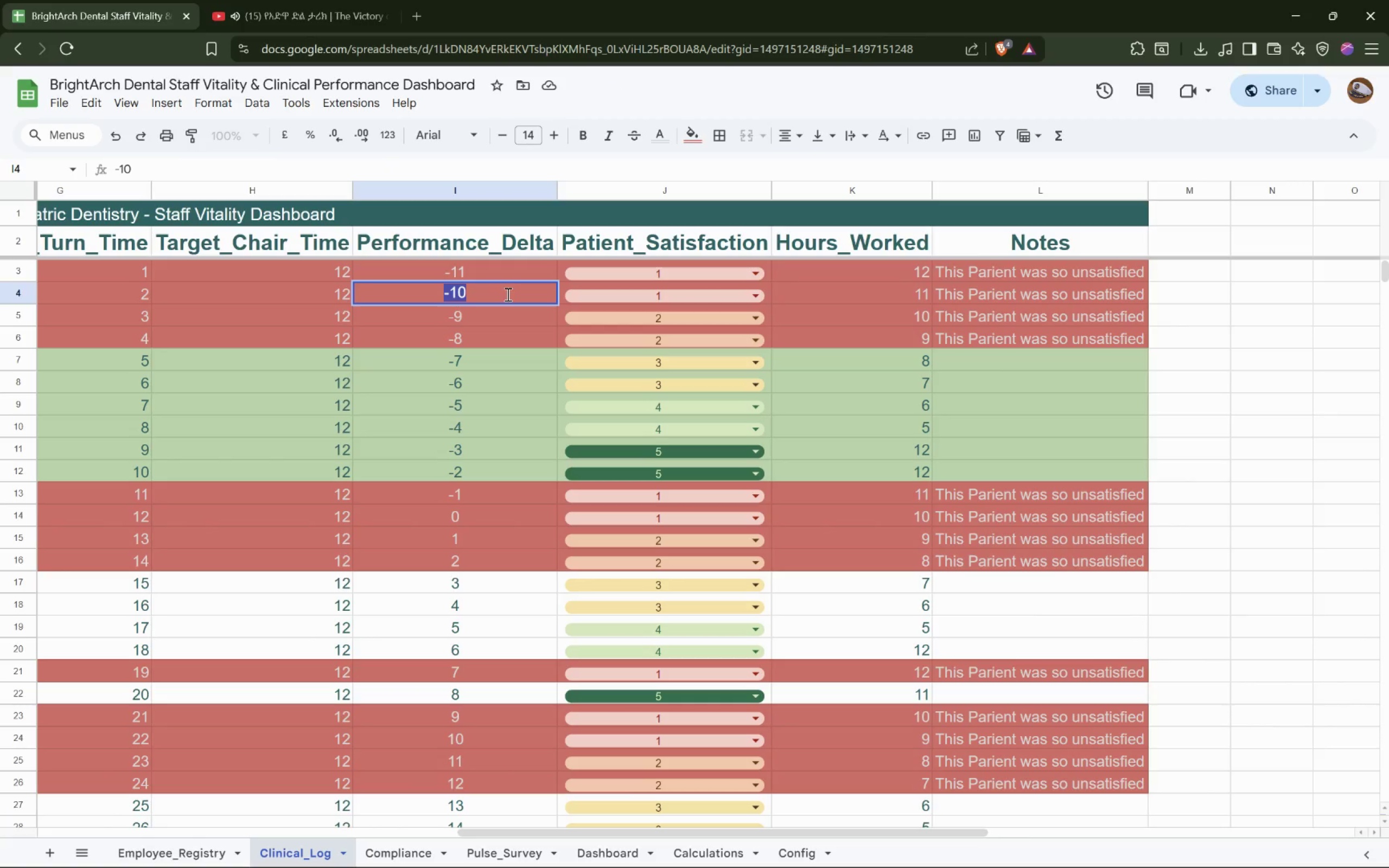 
key(2)
 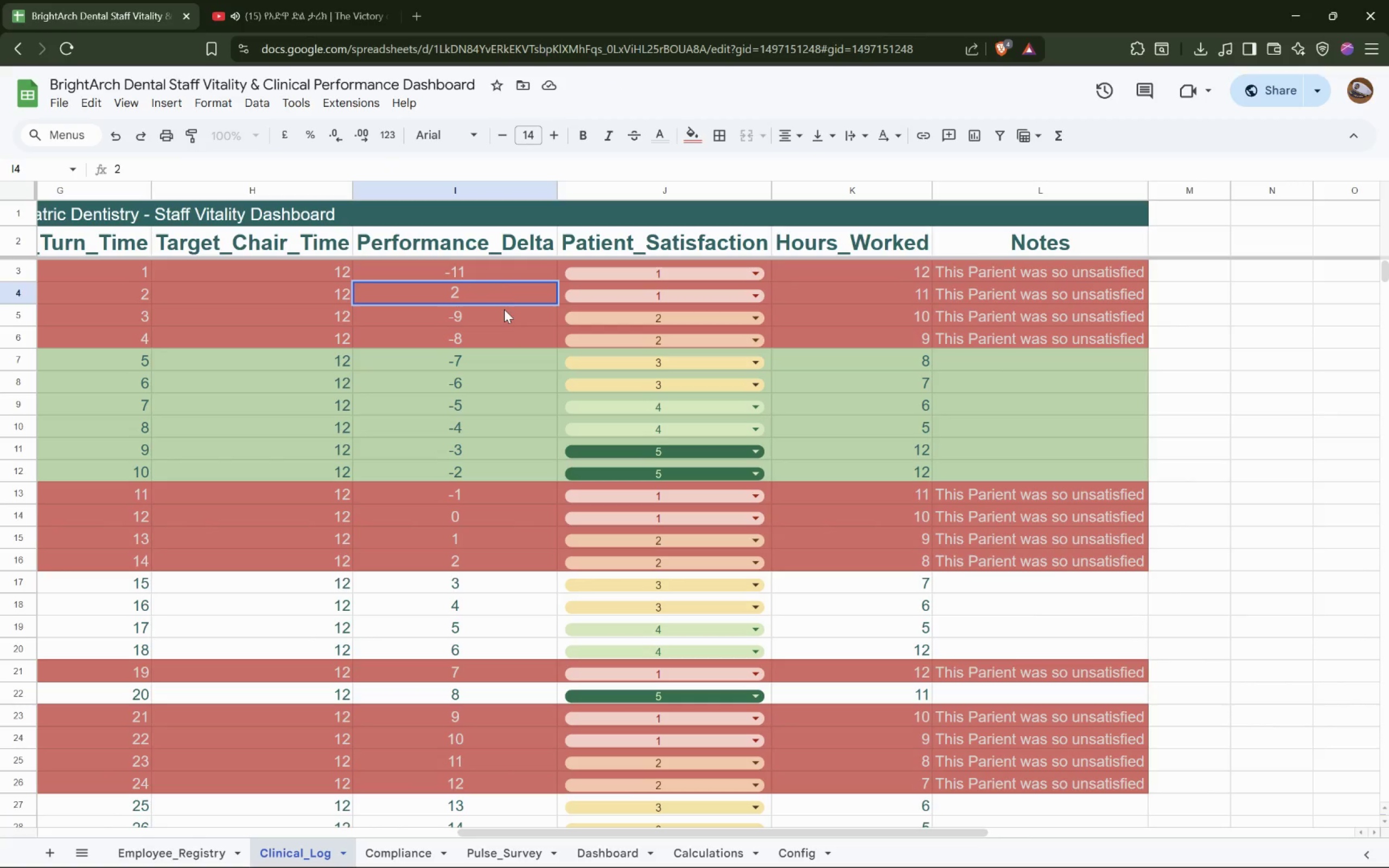 
left_click([496, 265])
 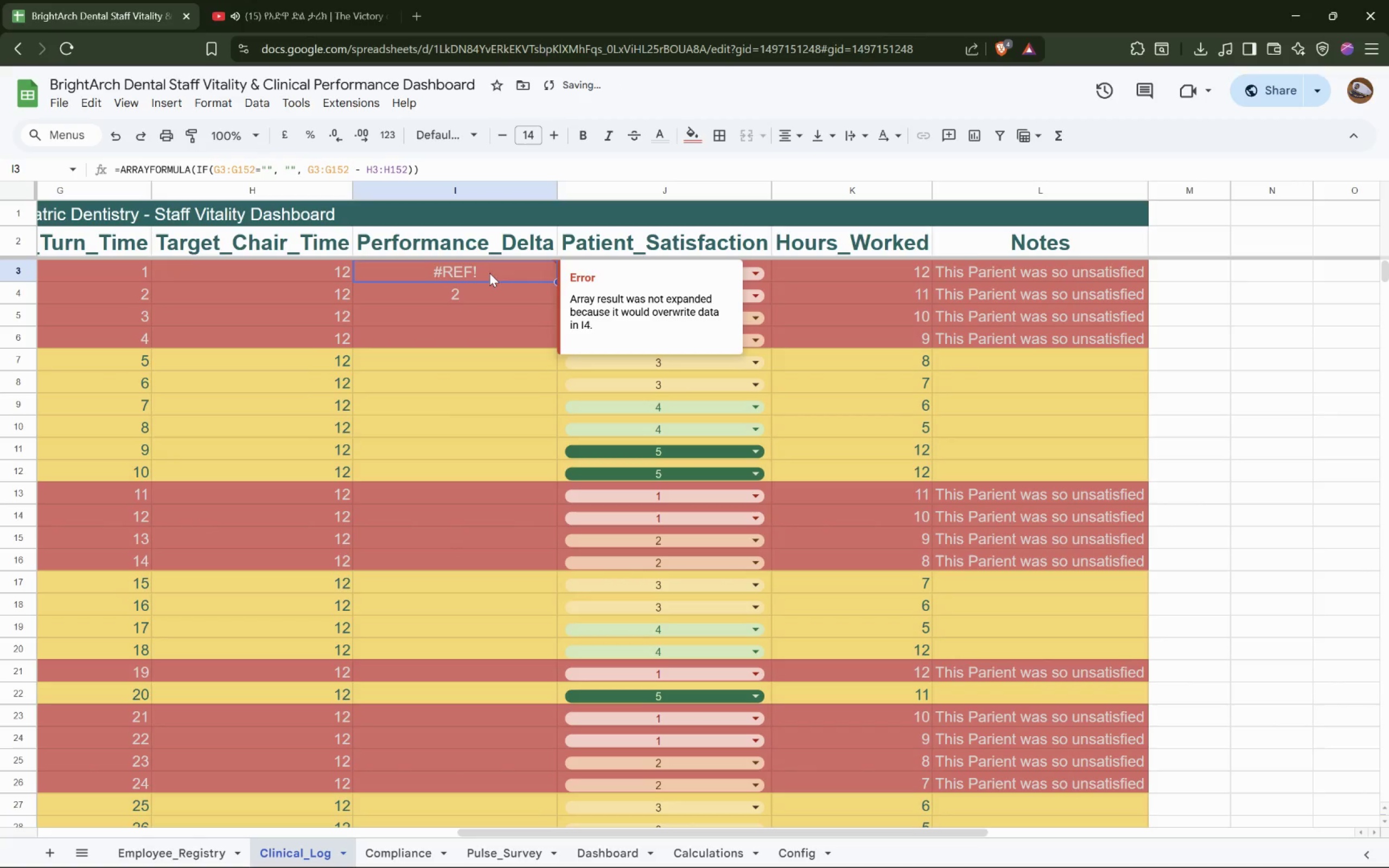 
key(Control+Z)
 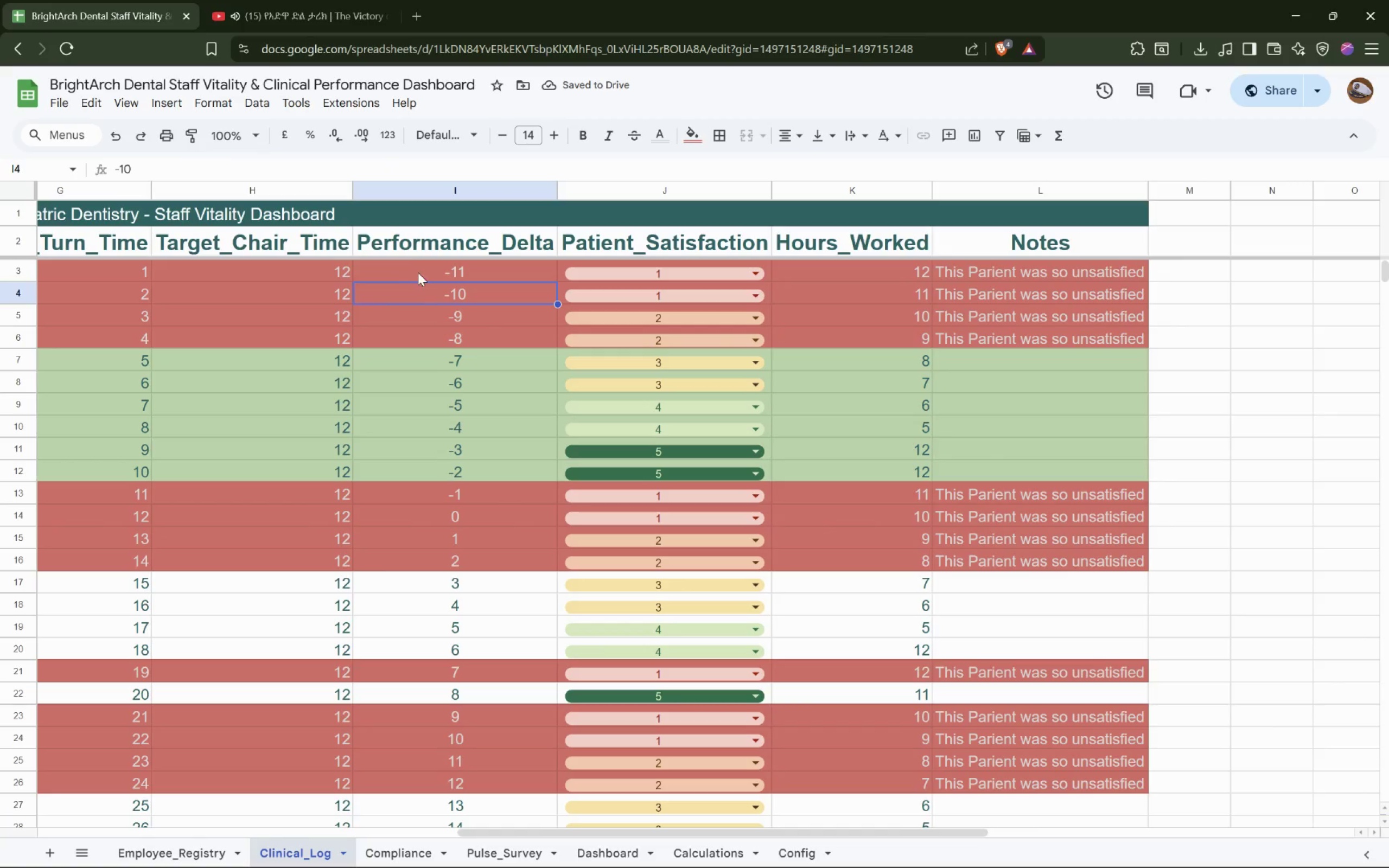 
wait(5.47)
 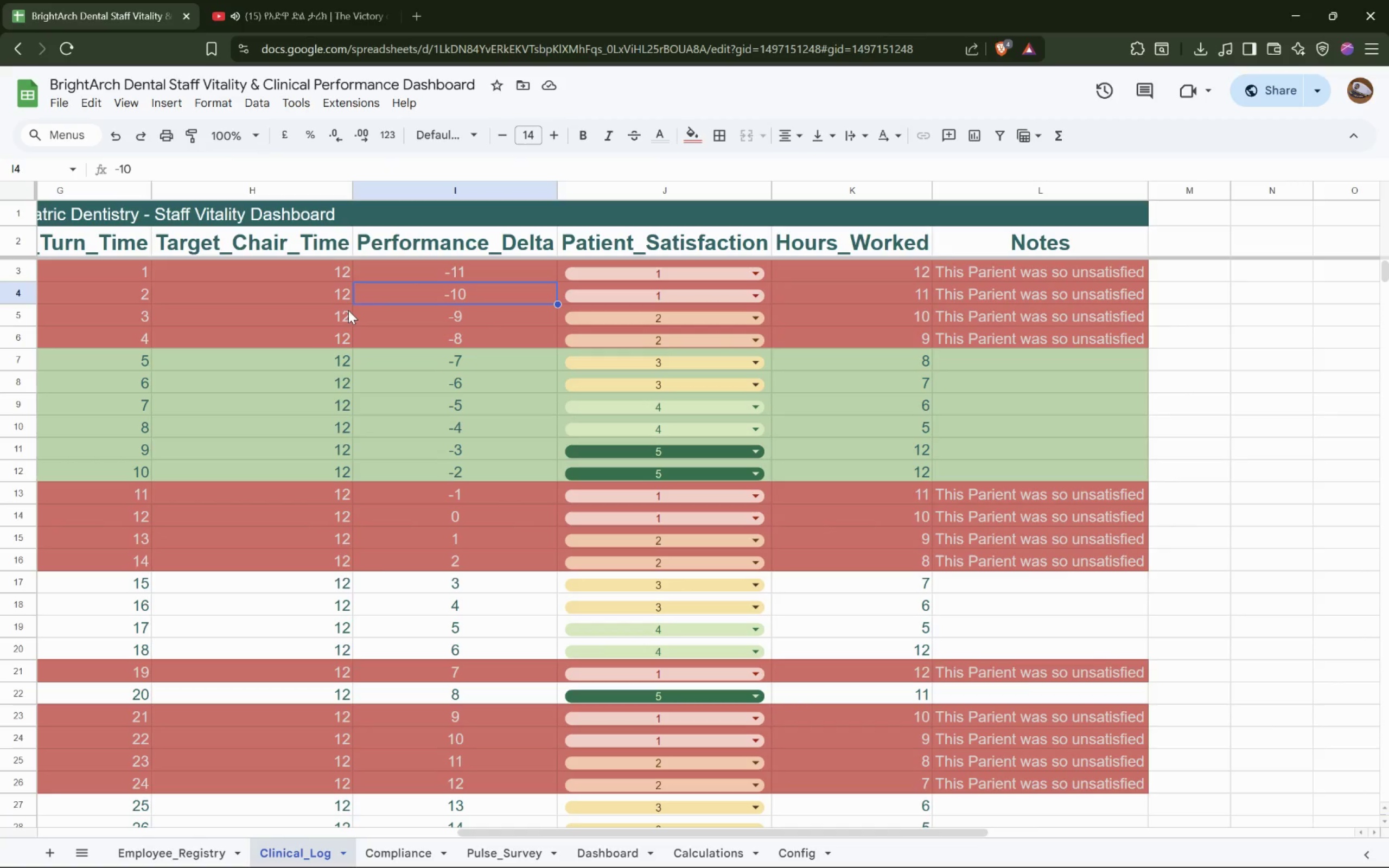 
hold_key(key=ShiftLeft, duration=0.7)
scroll: coordinate [348, 310], scroll_direction: up, amount: 4.0
 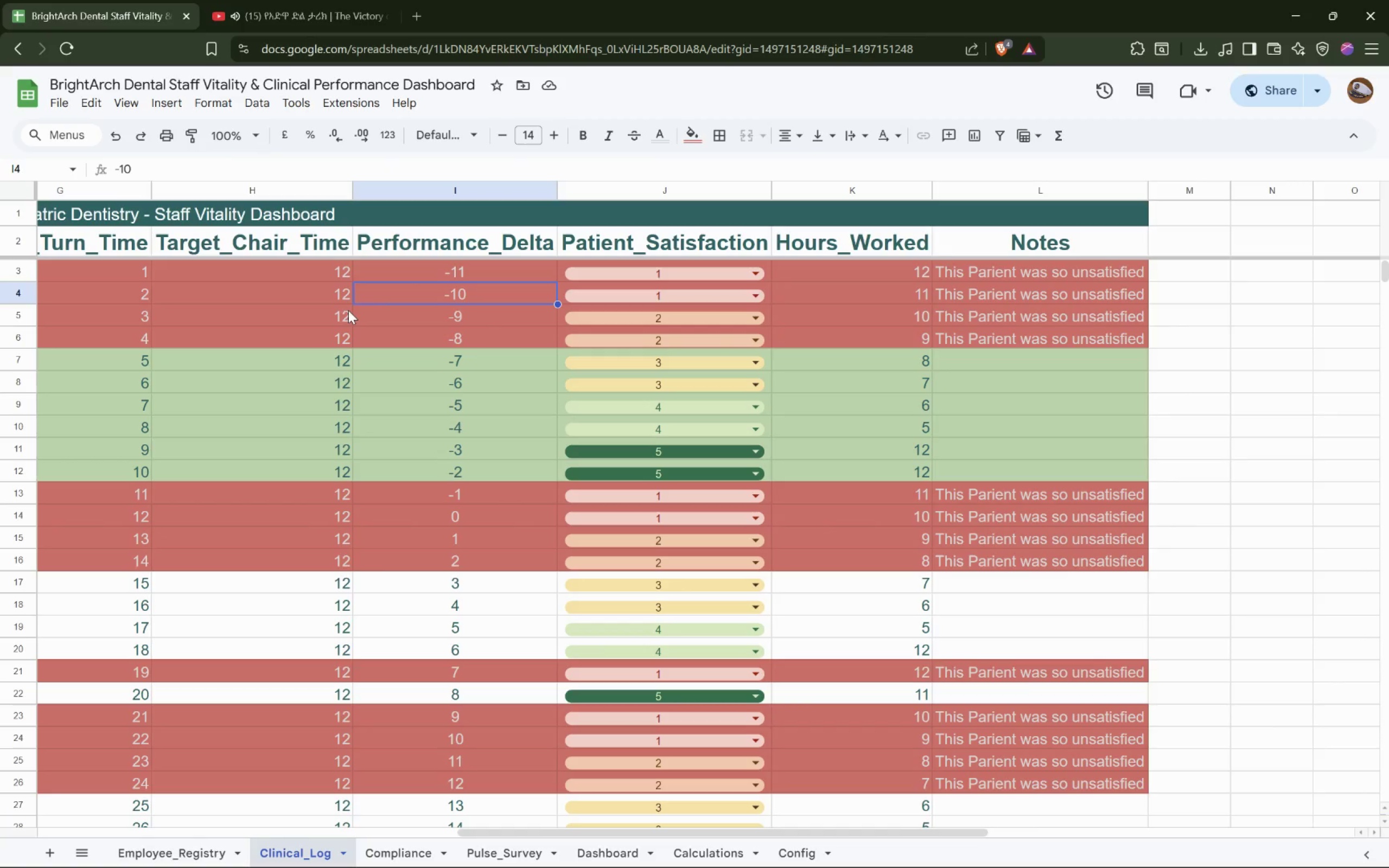 
left_click([568, 276])
 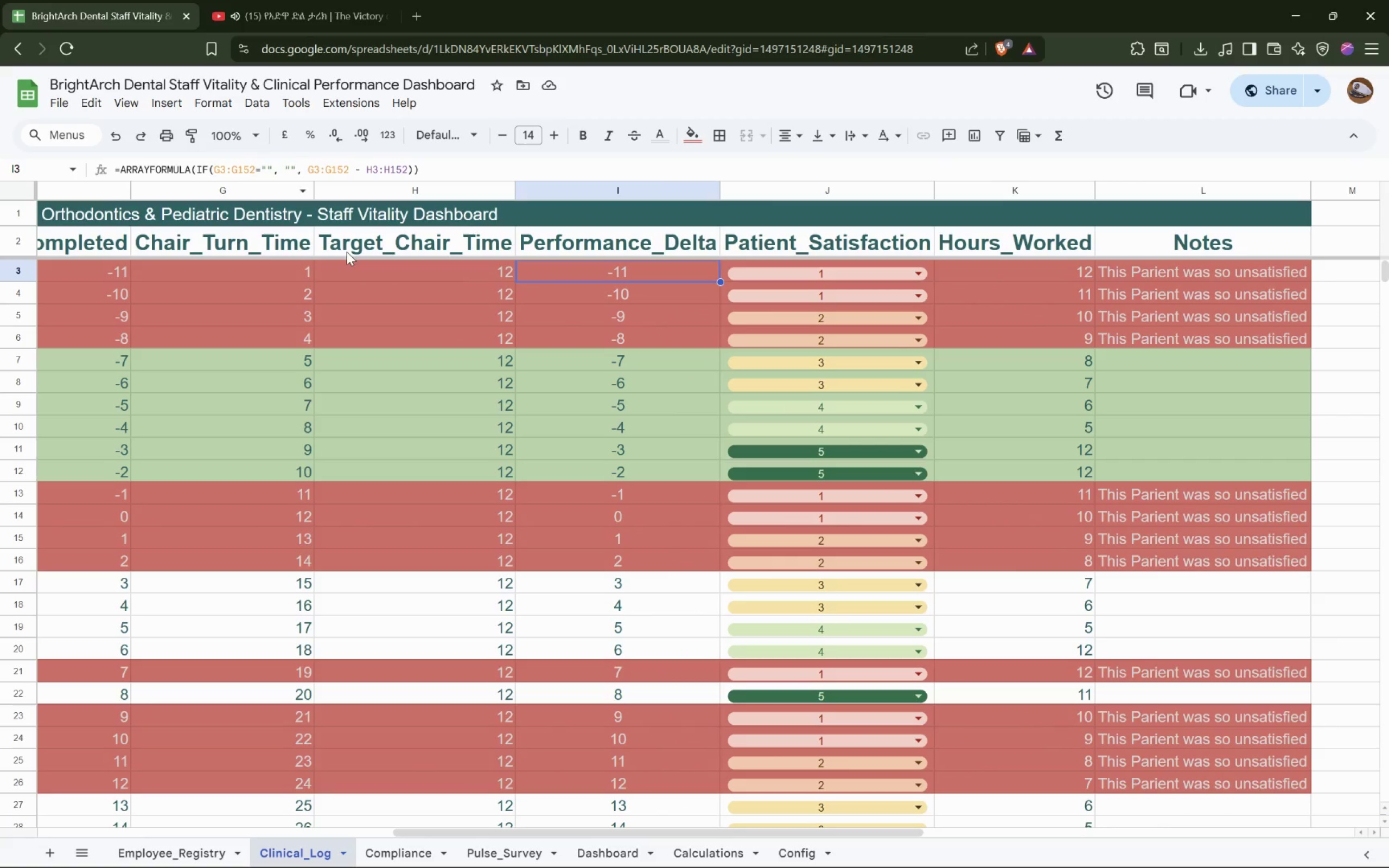 
left_click([279, 272])
 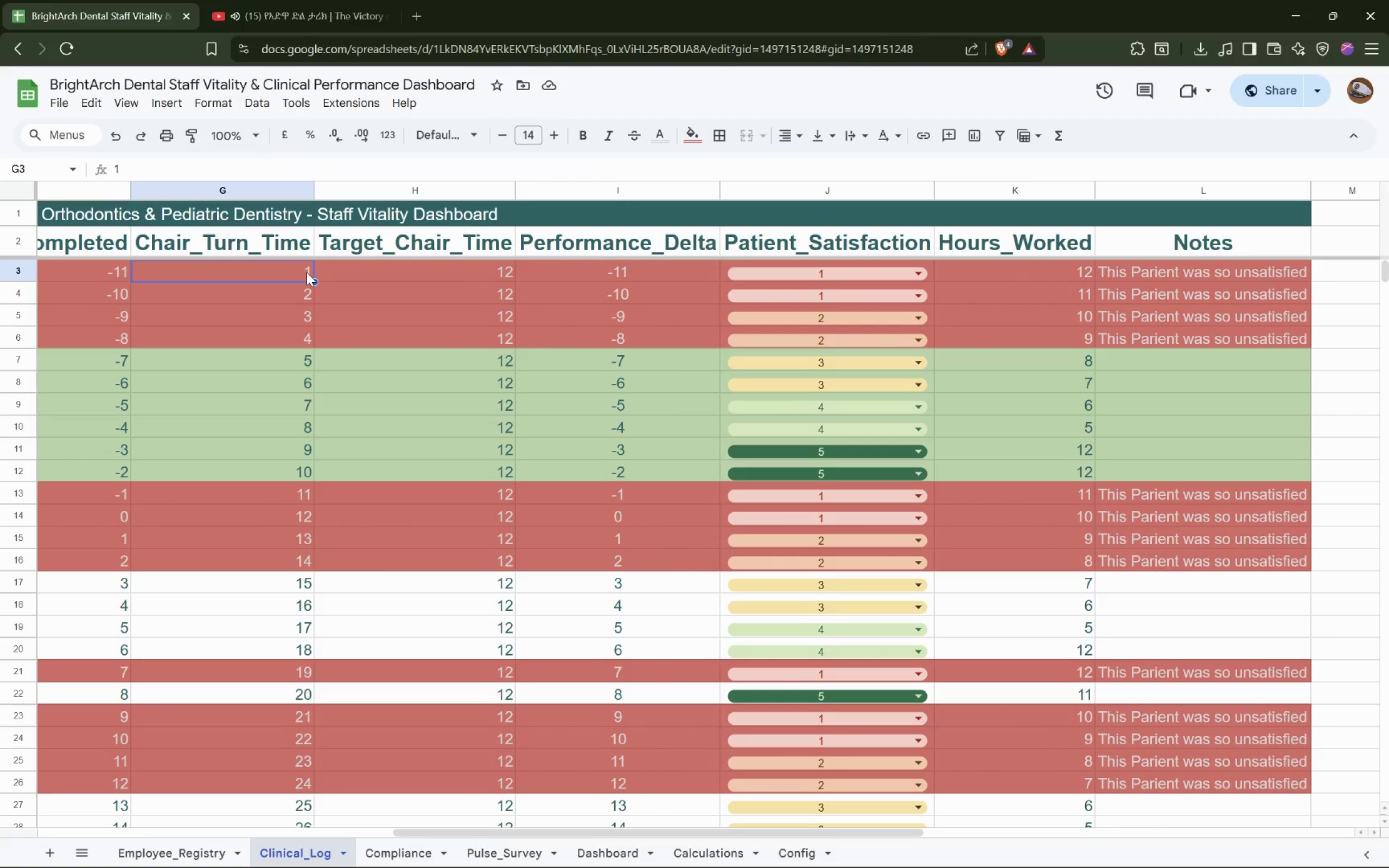 
left_click([307, 272])
 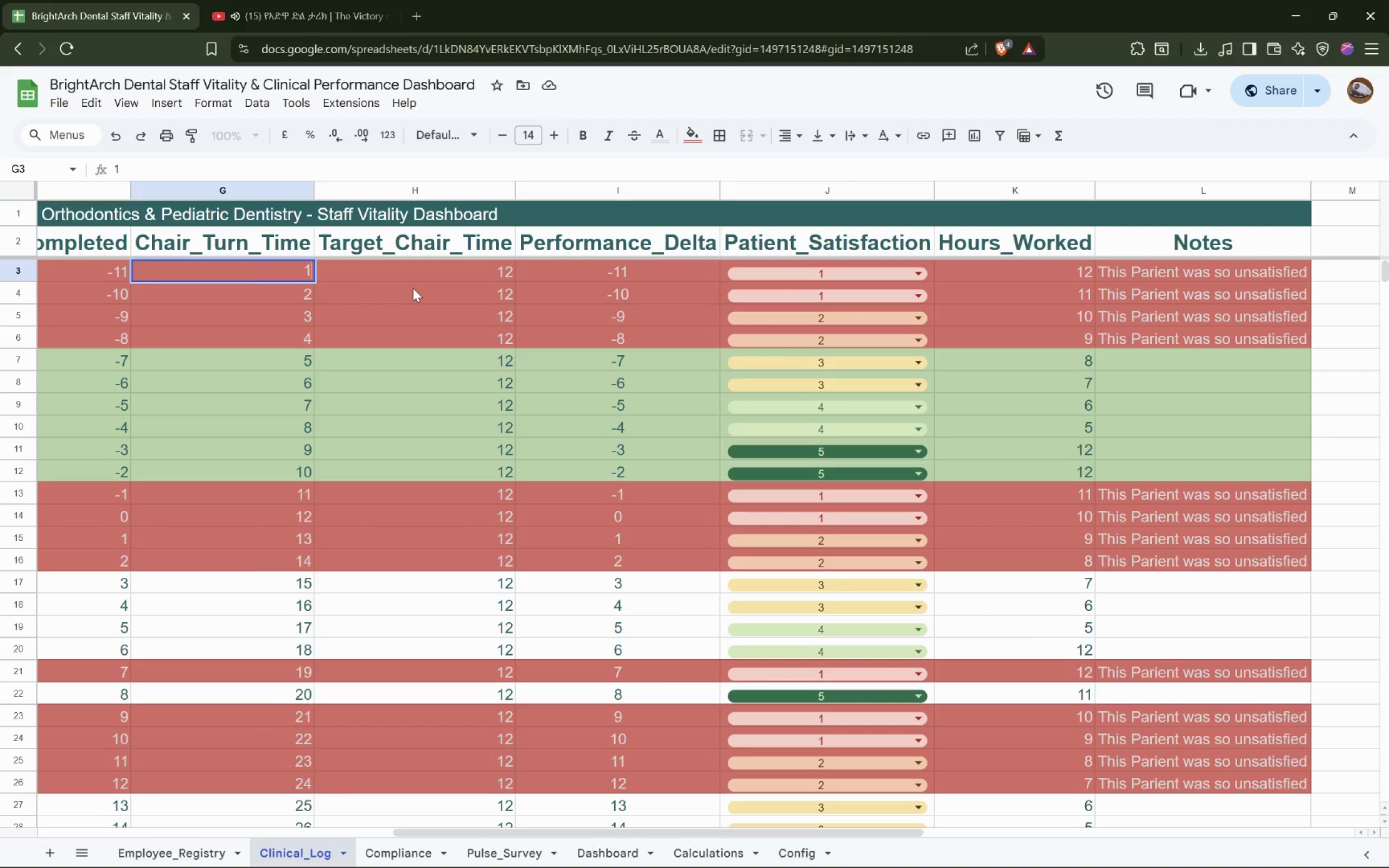 
type(23)
 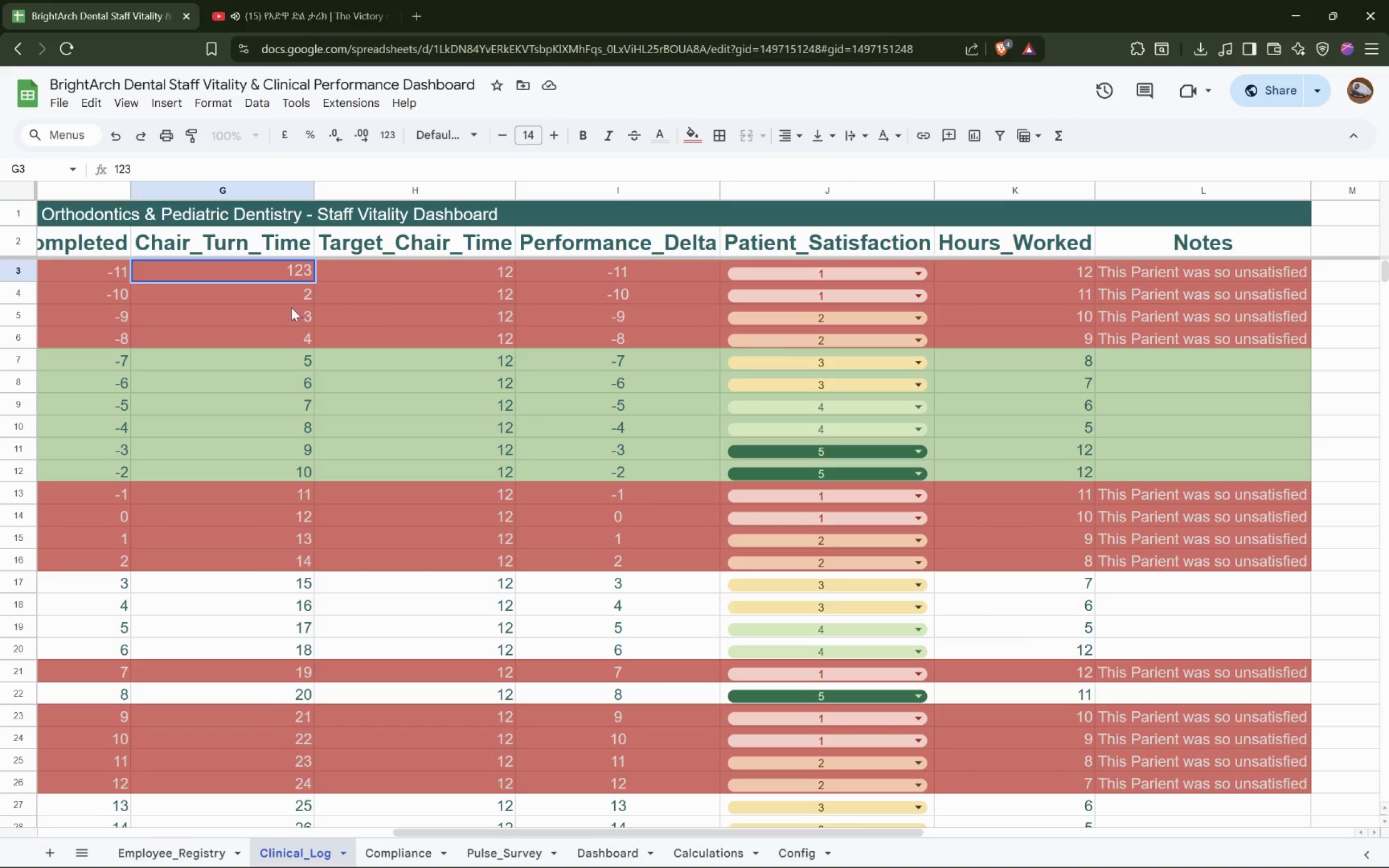 
left_click([376, 289])
 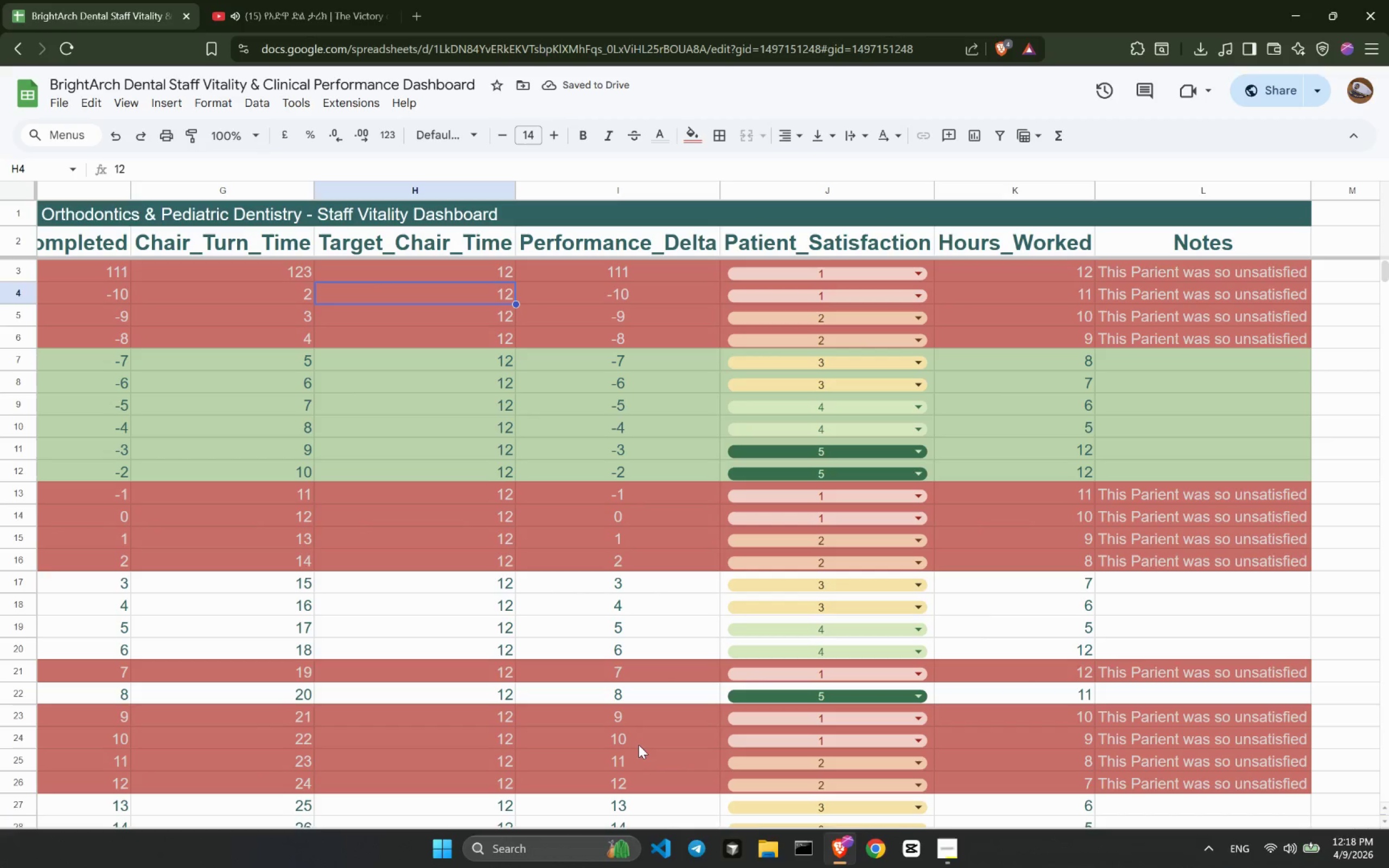 
left_click([596, 849])
 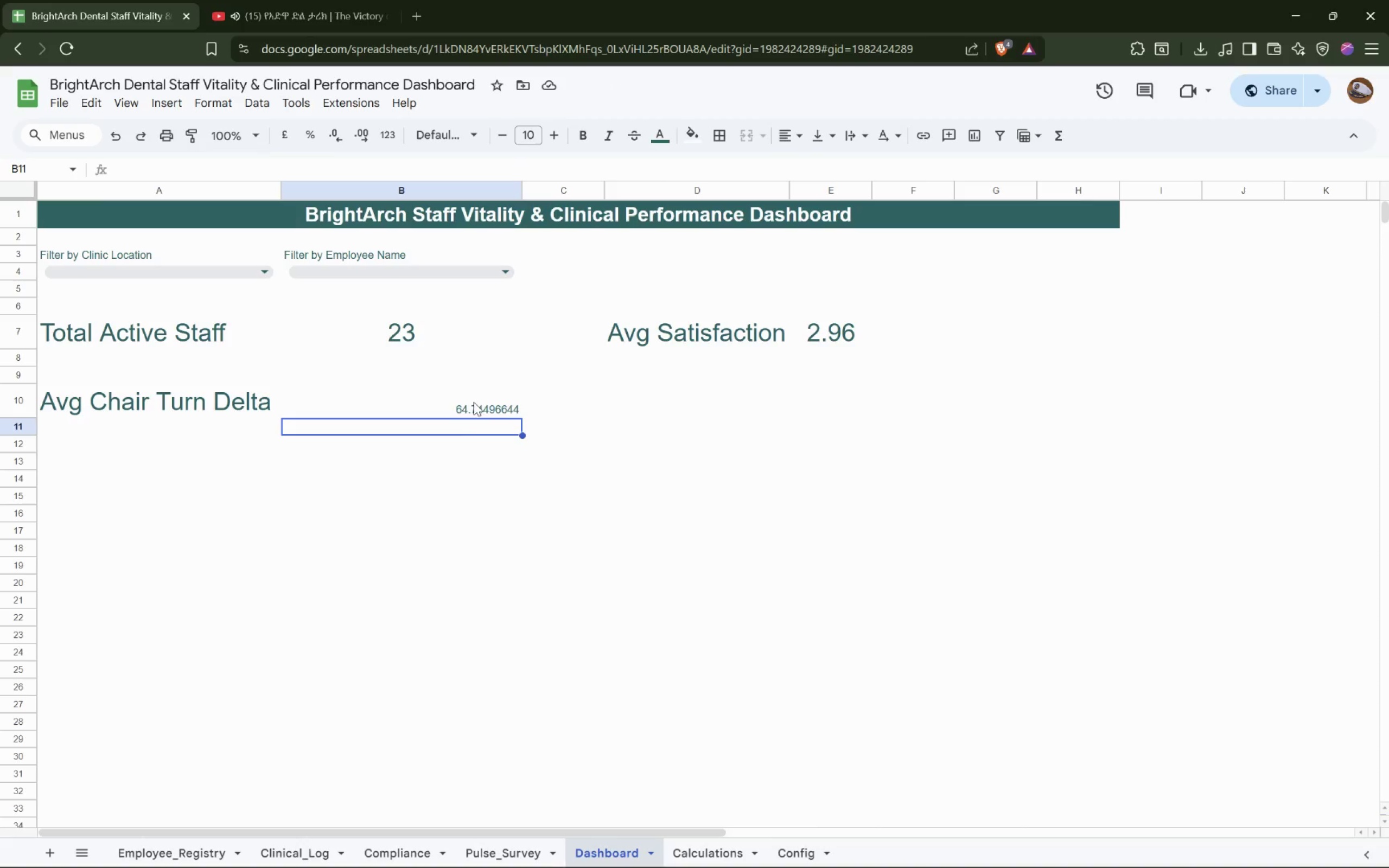 
left_click([475, 405])
 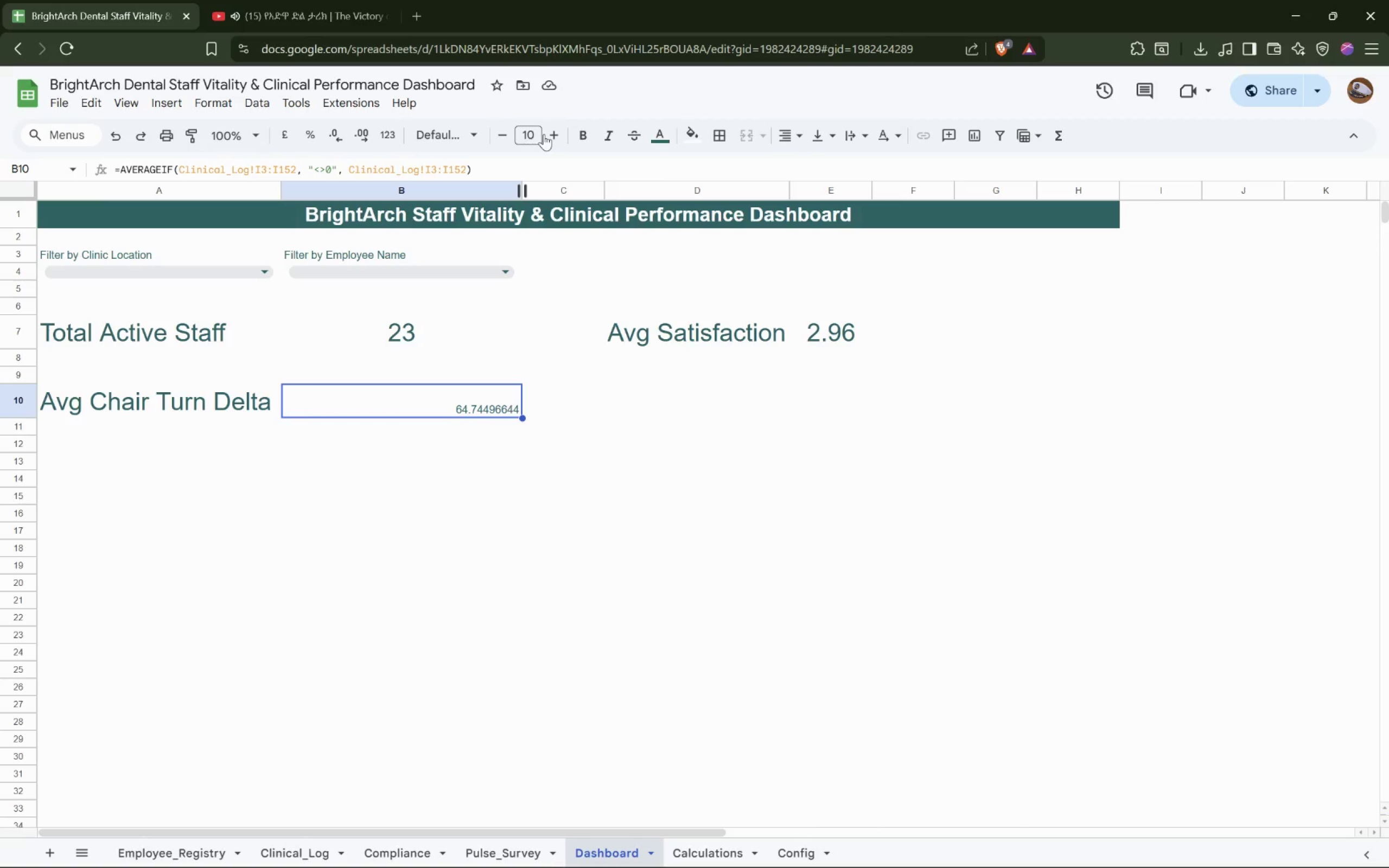 
double_click([549, 132])
 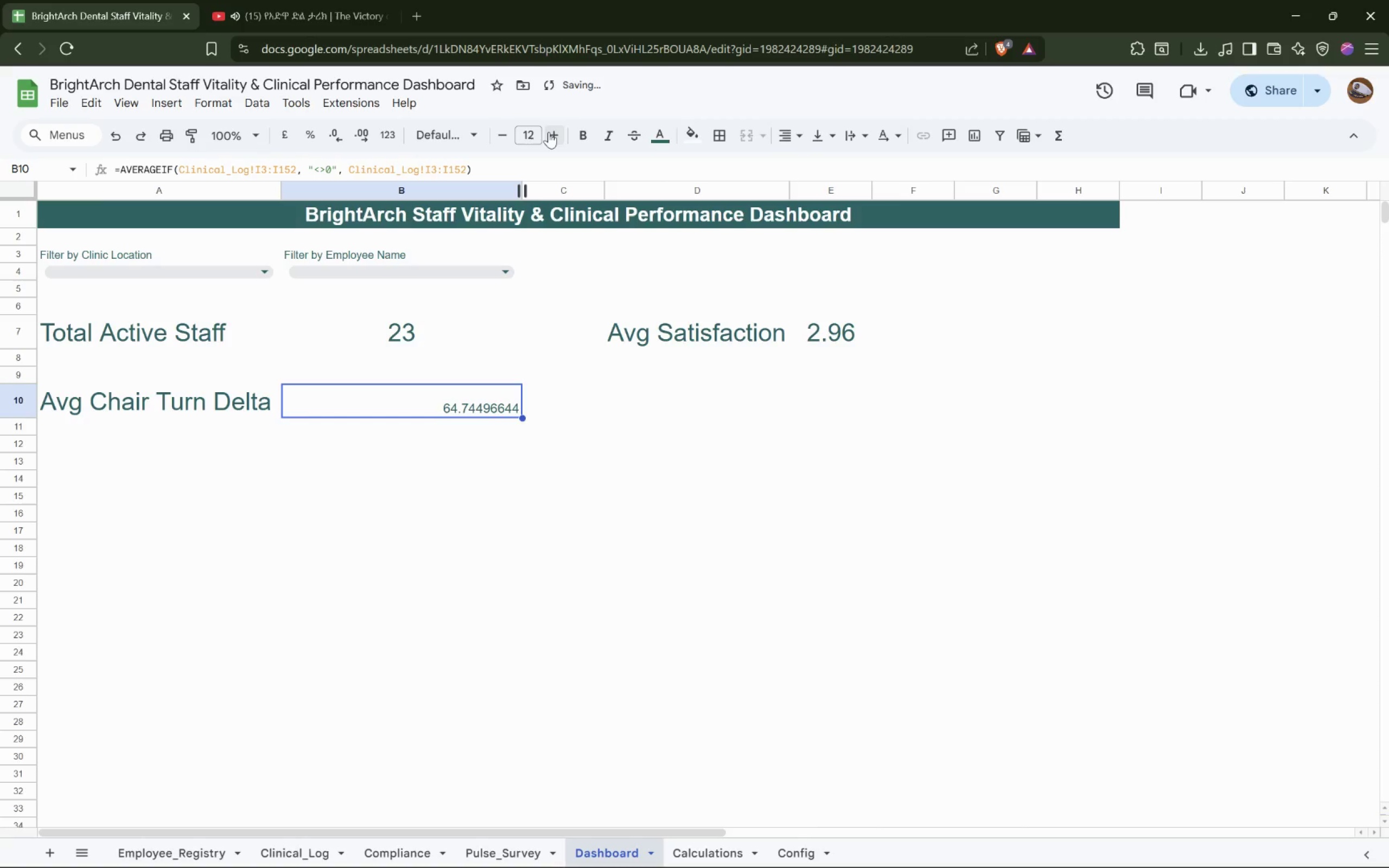 
triple_click([549, 132])
 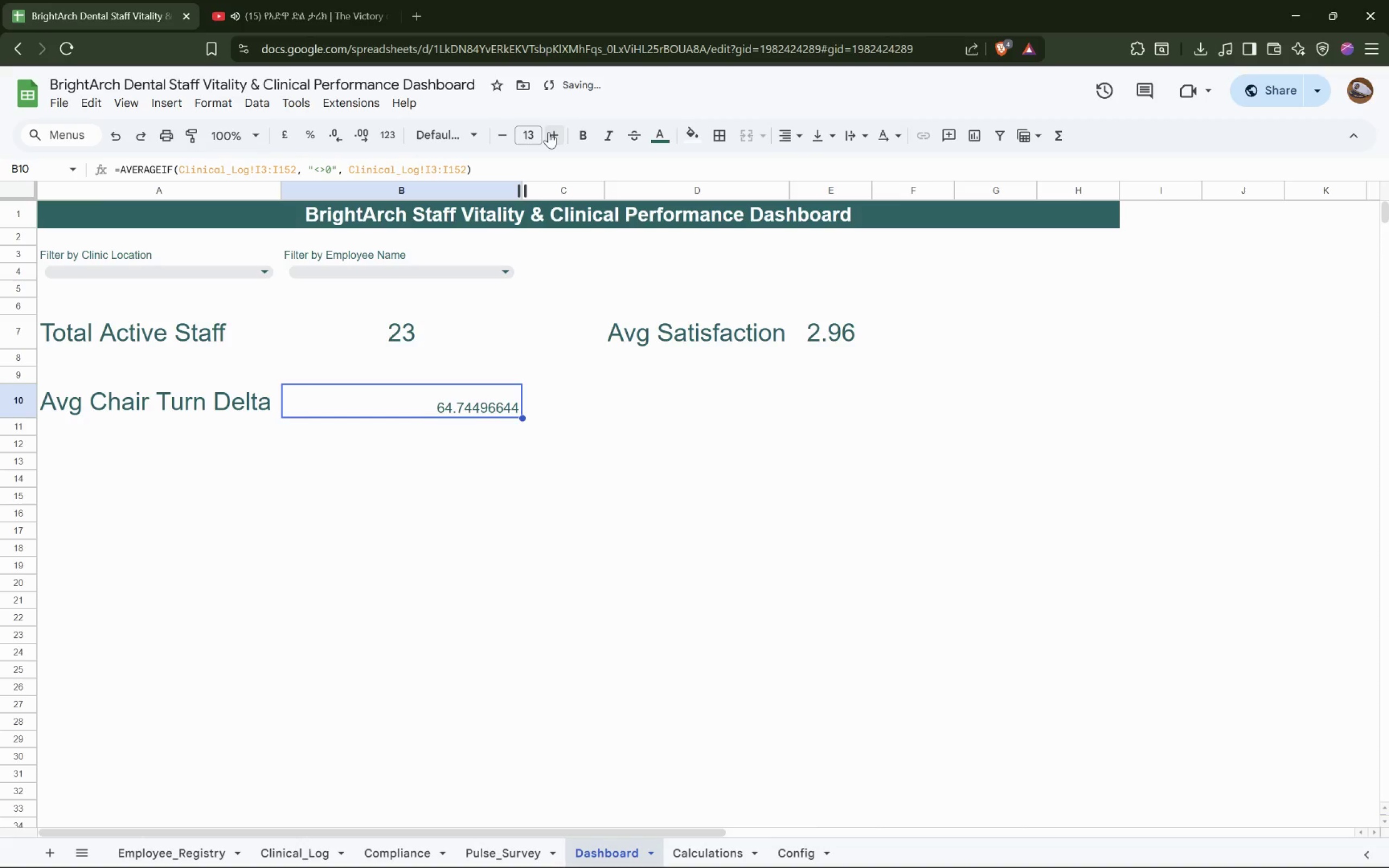 
triple_click([549, 132])
 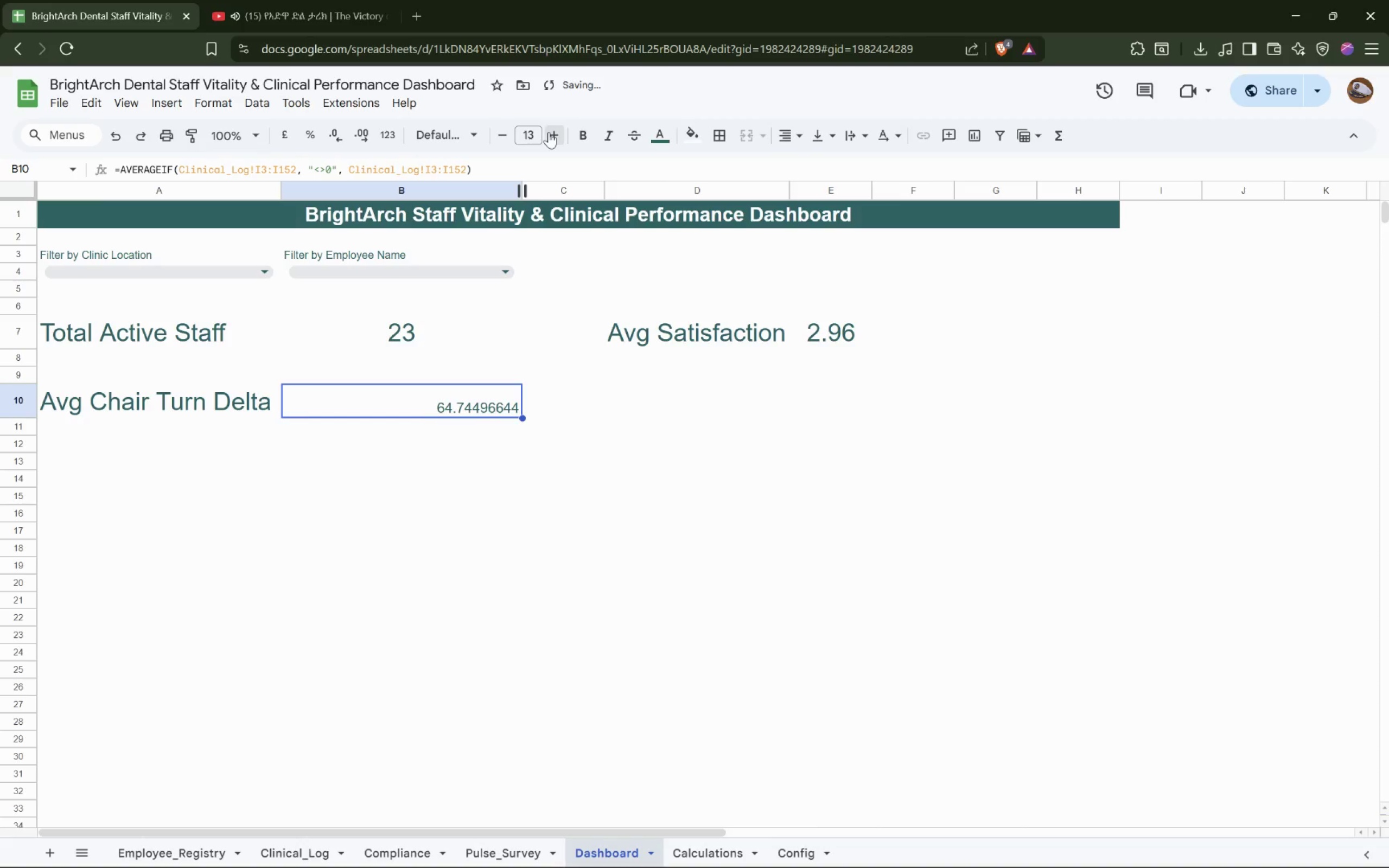 
triple_click([549, 132])
 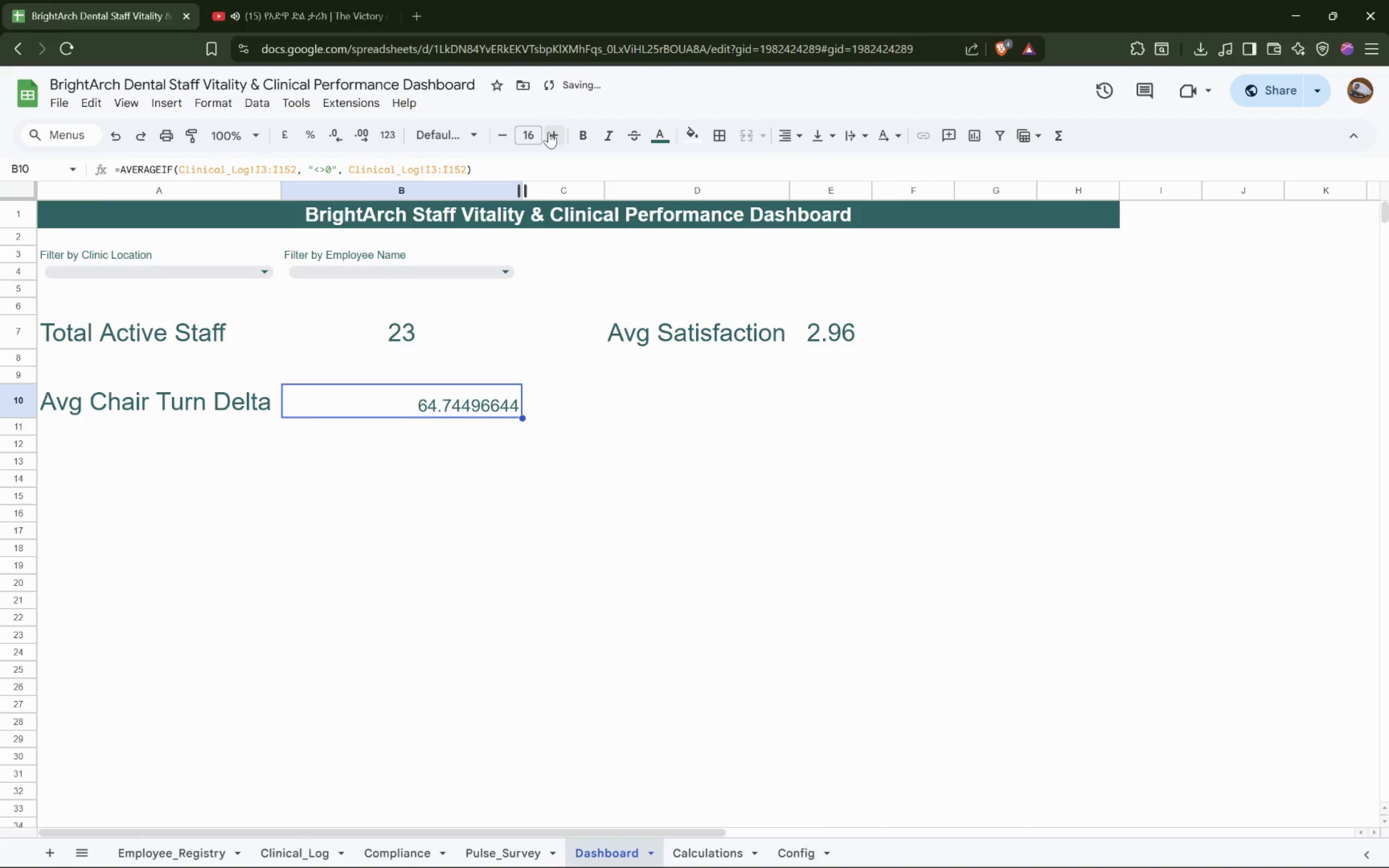 
double_click([549, 132])
 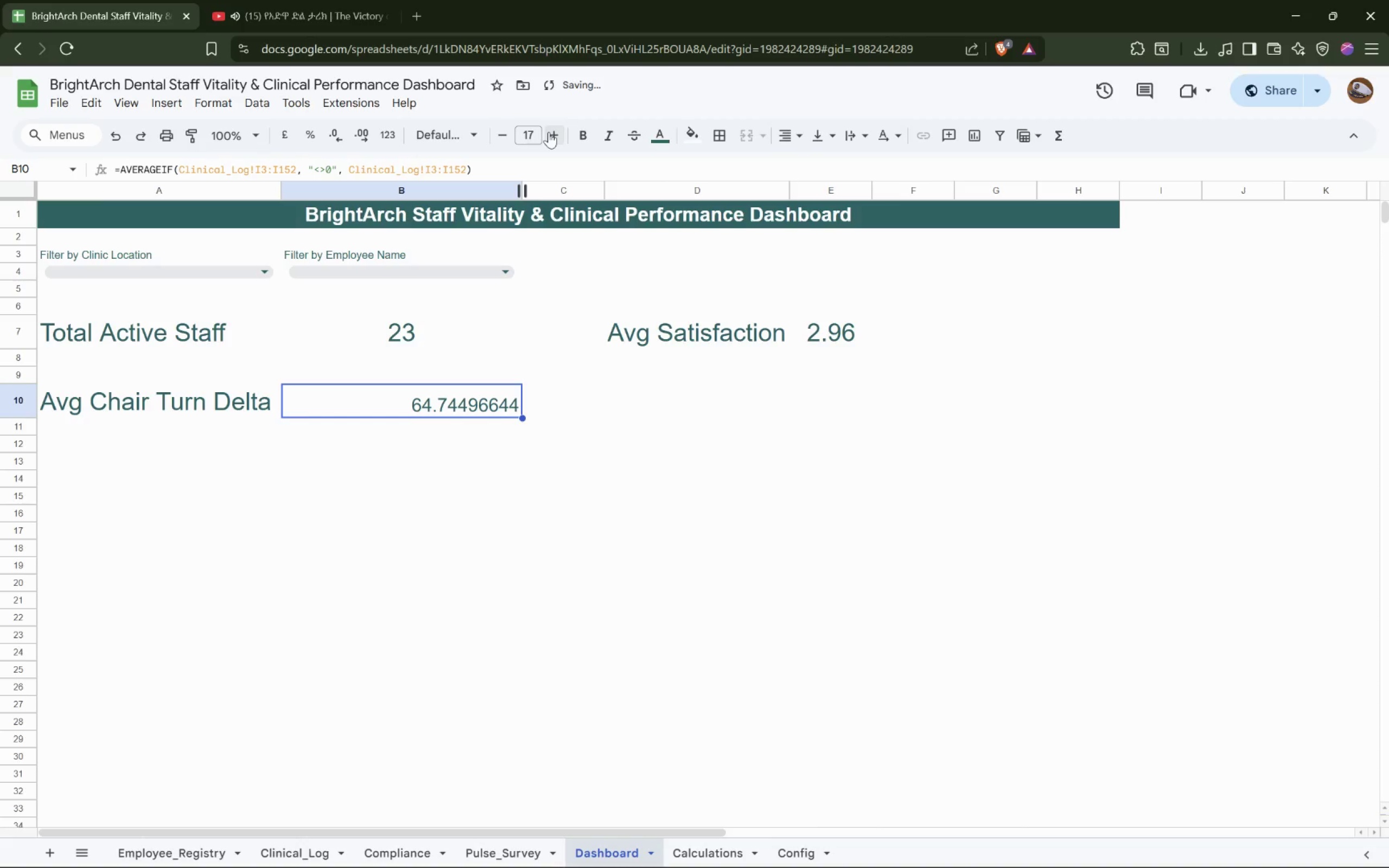 
triple_click([549, 132])
 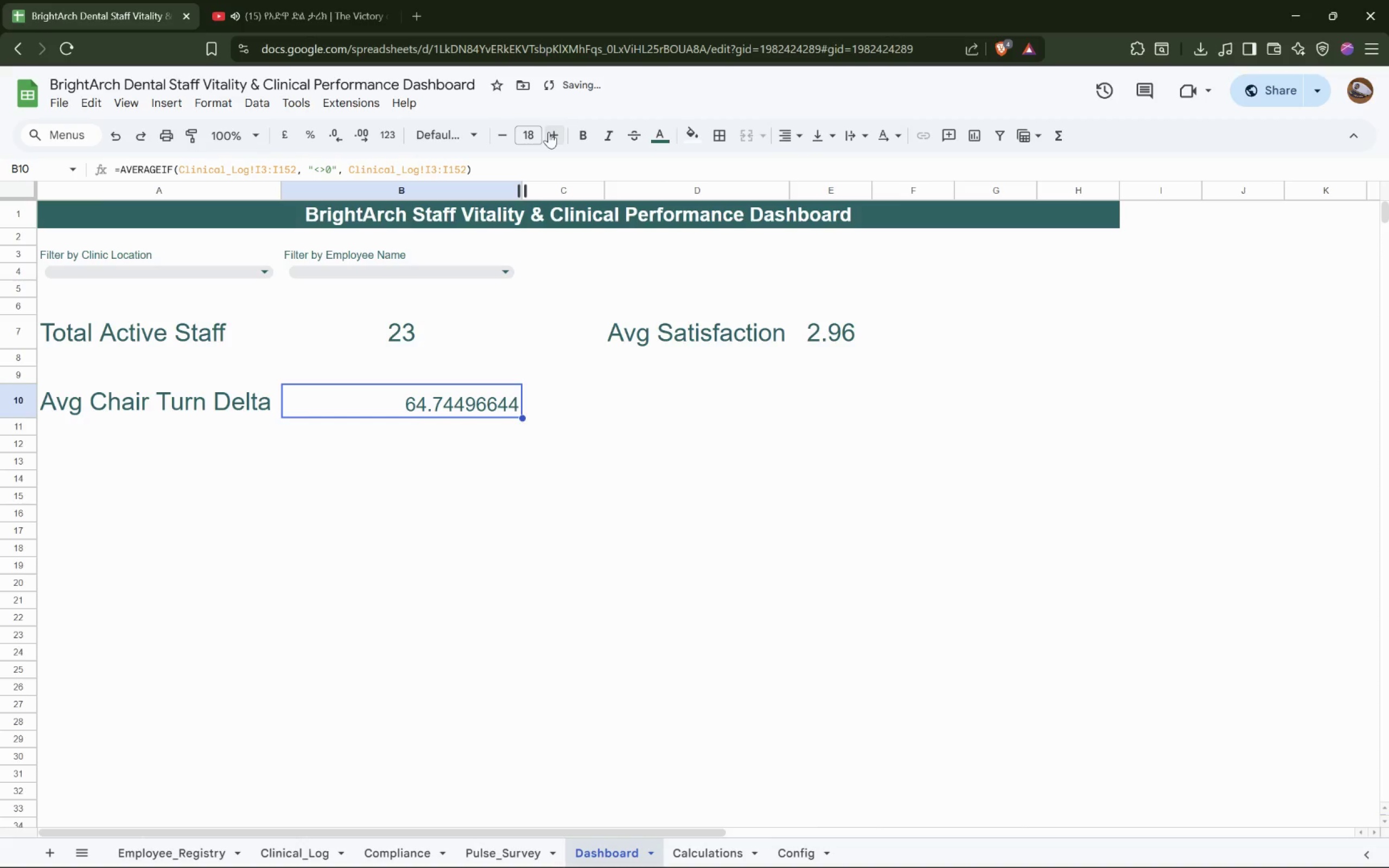 
triple_click([549, 132])
 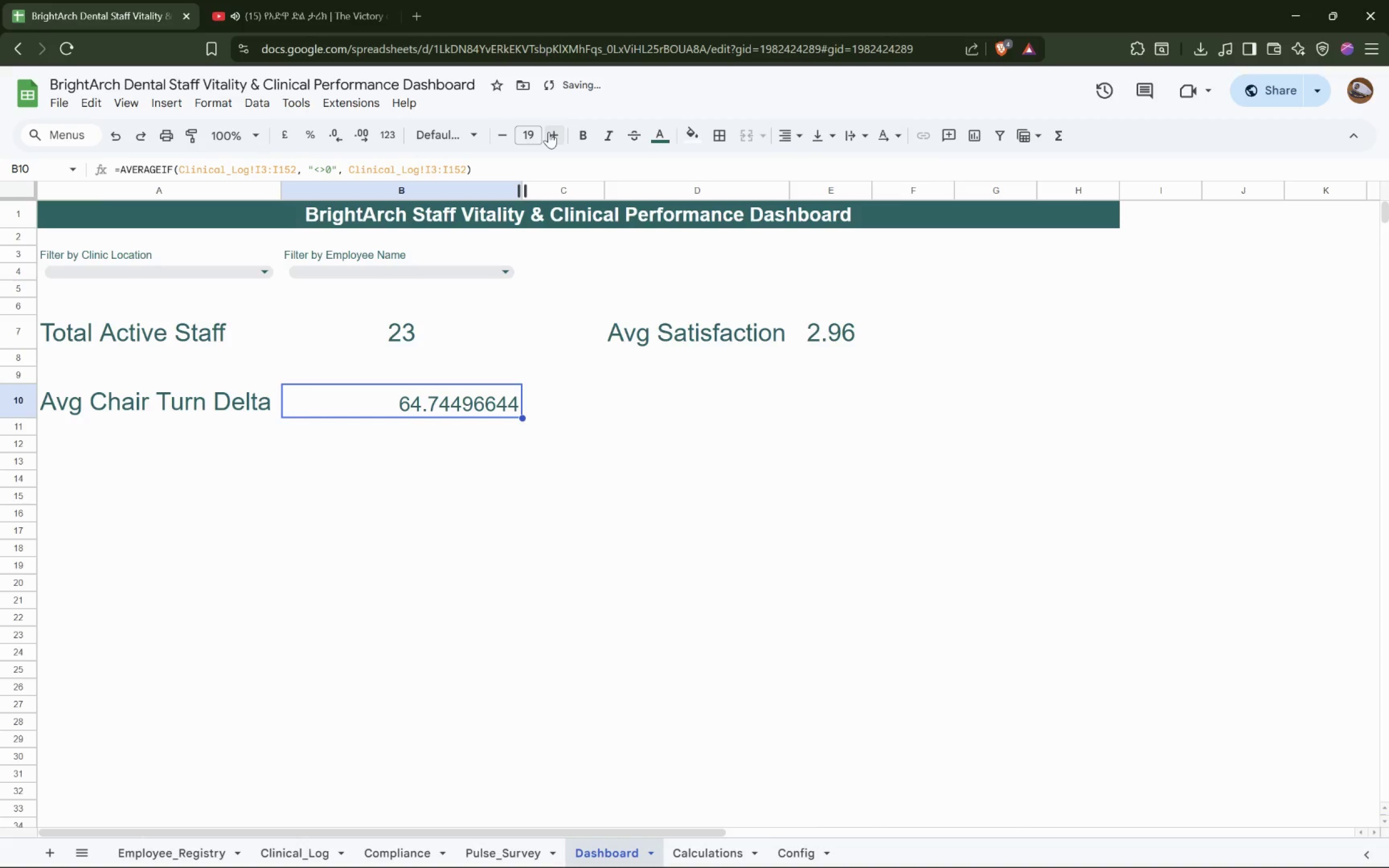 
left_click([549, 132])
 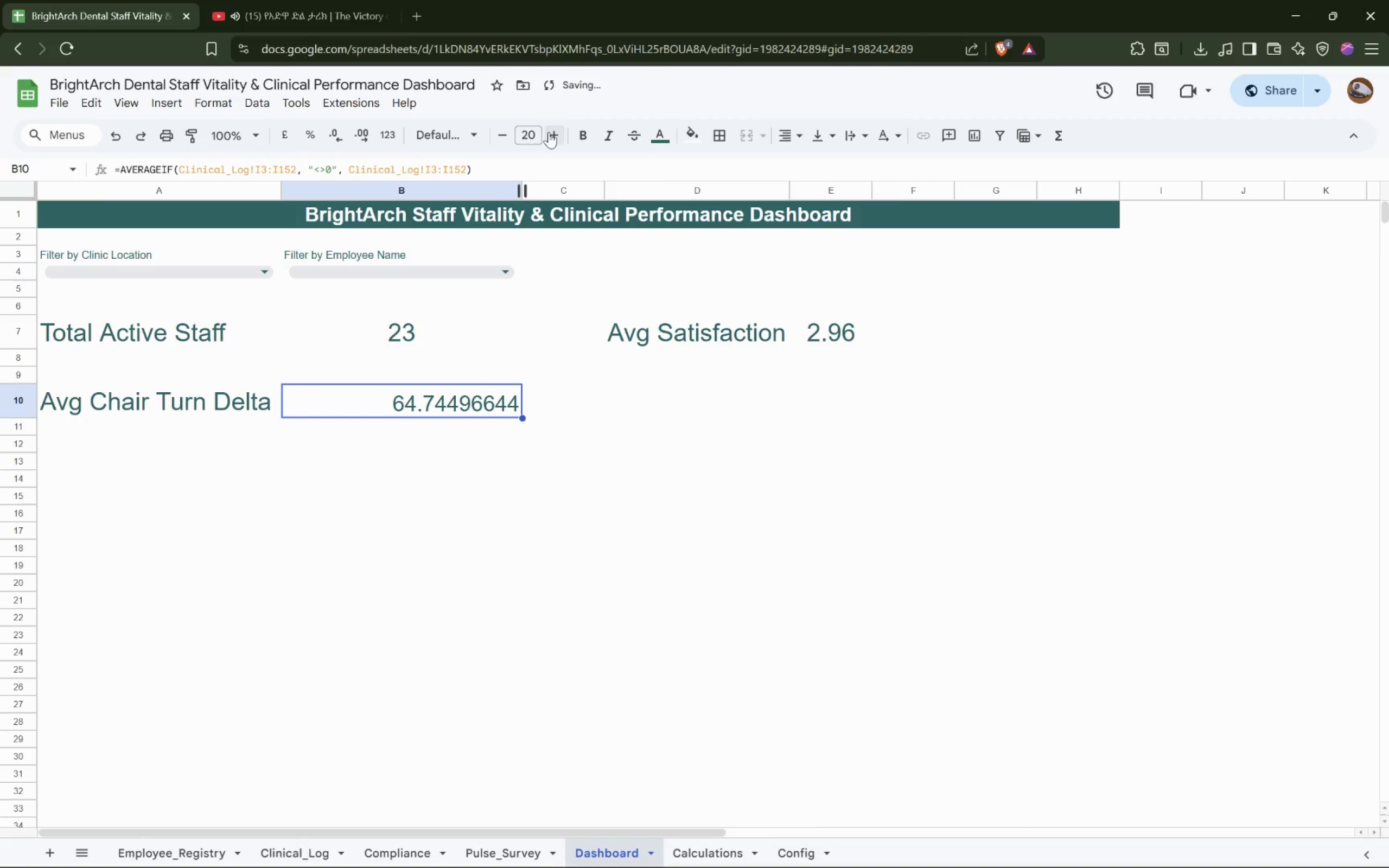 
left_click([549, 132])
 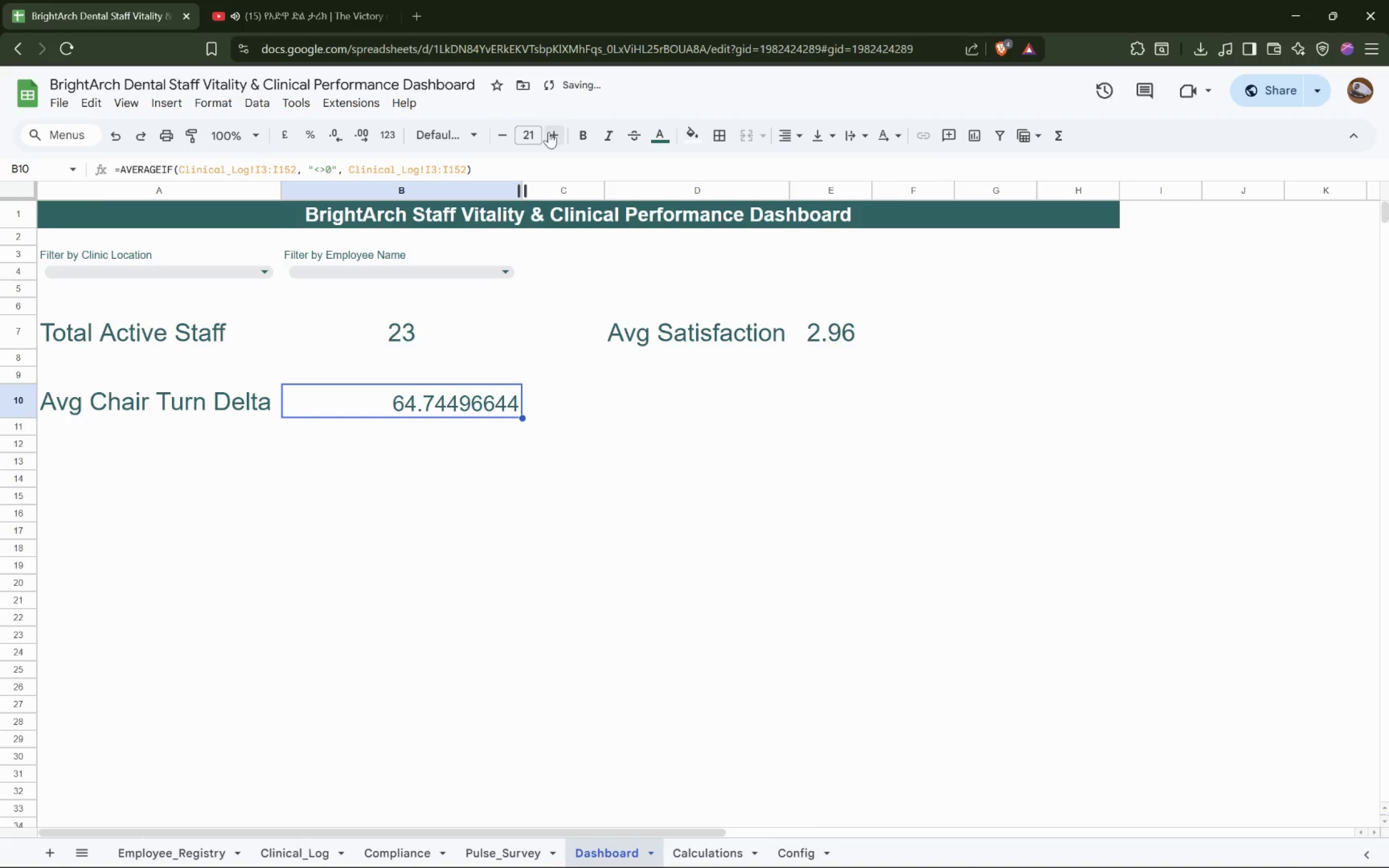 
left_click([549, 132])
 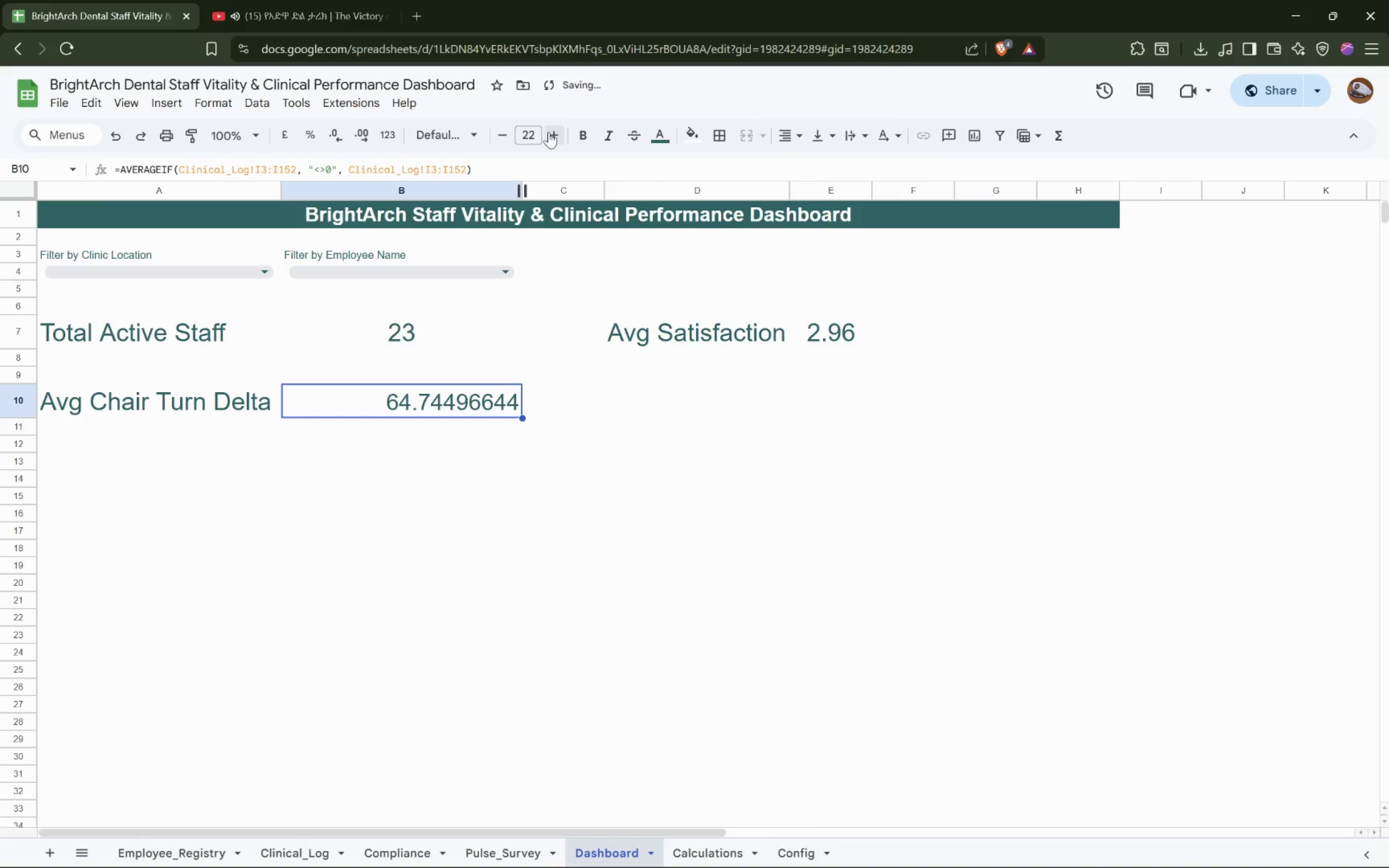 
left_click([549, 132])
 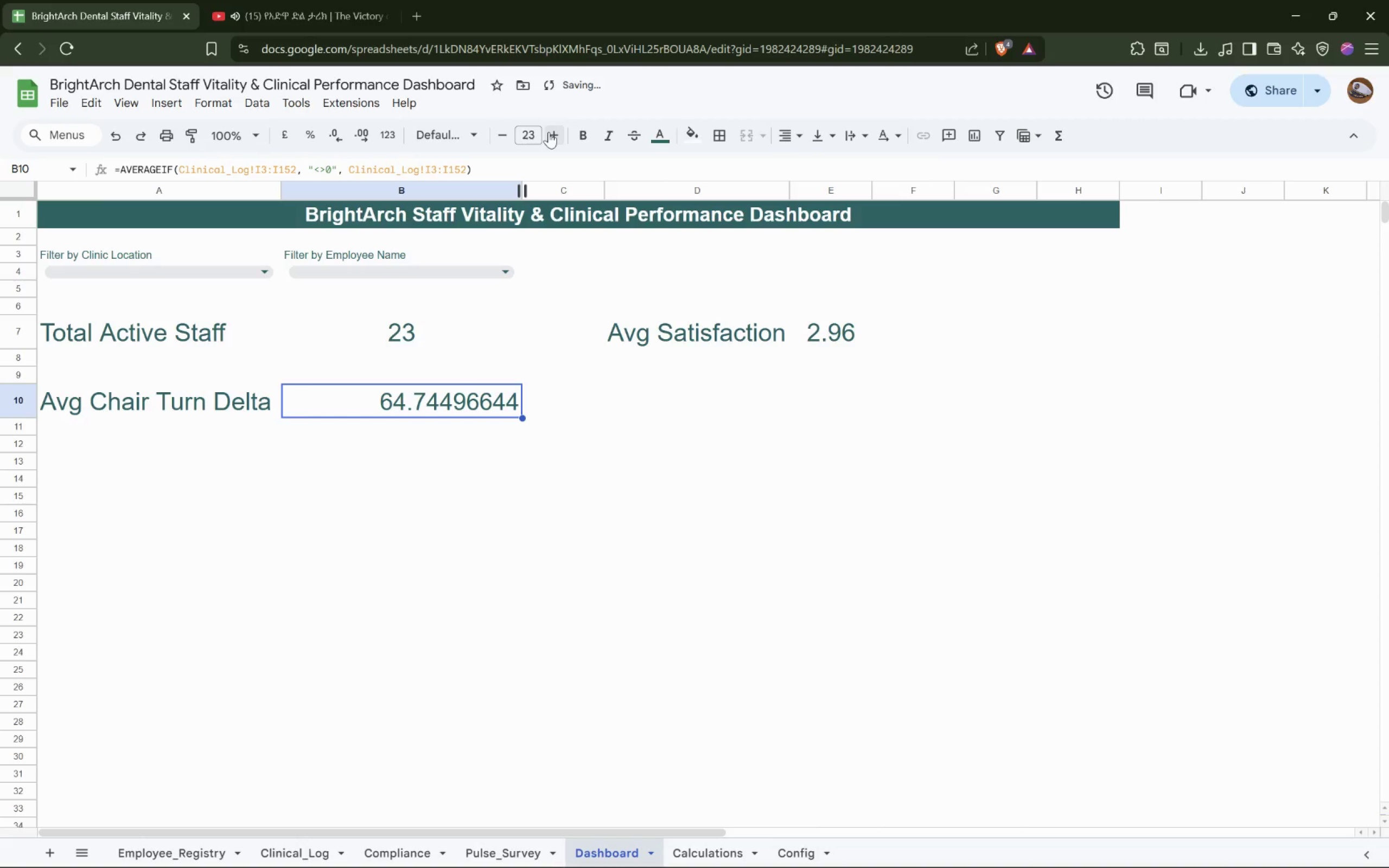 
left_click([549, 132])
 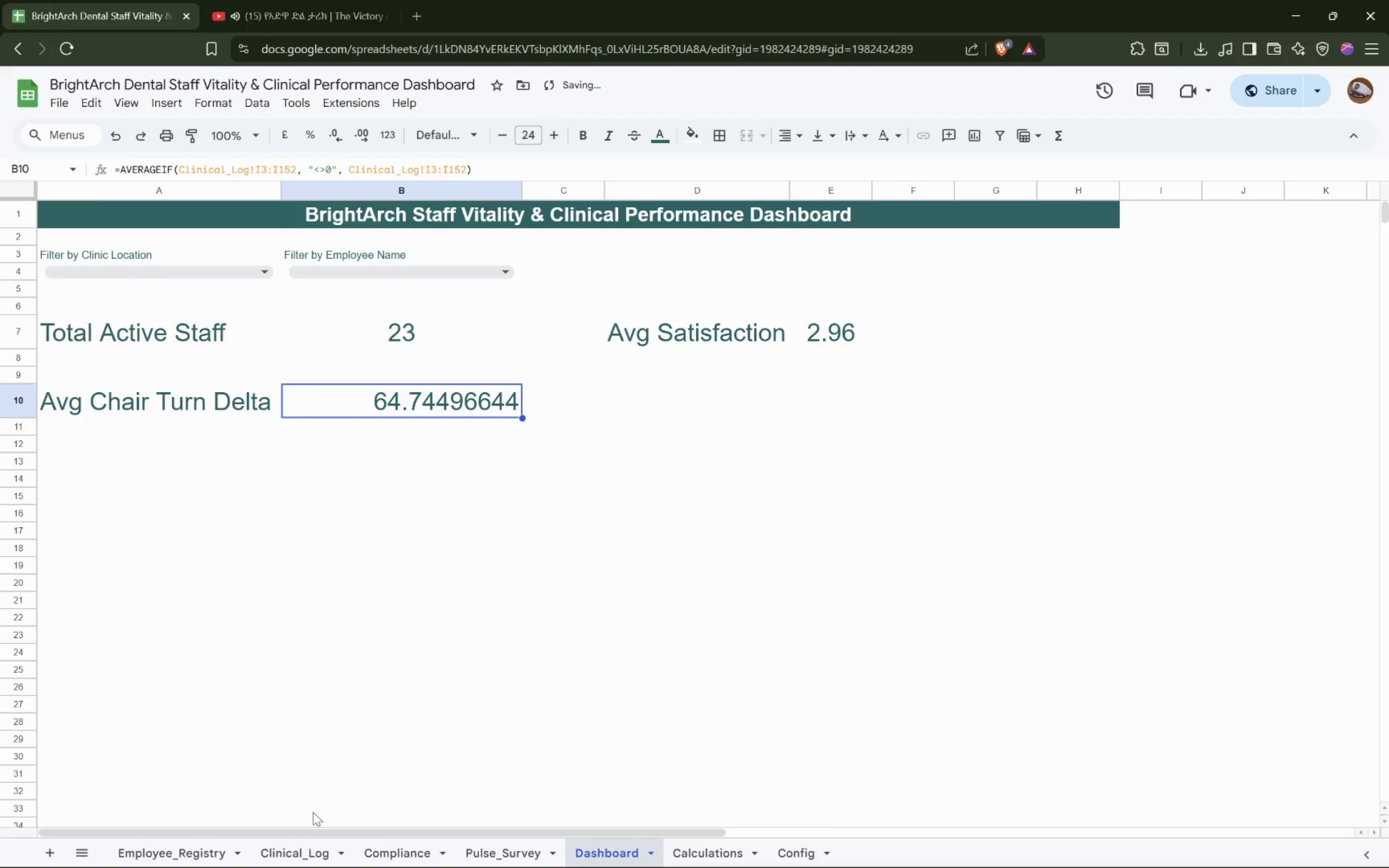 
left_click([296, 846])
 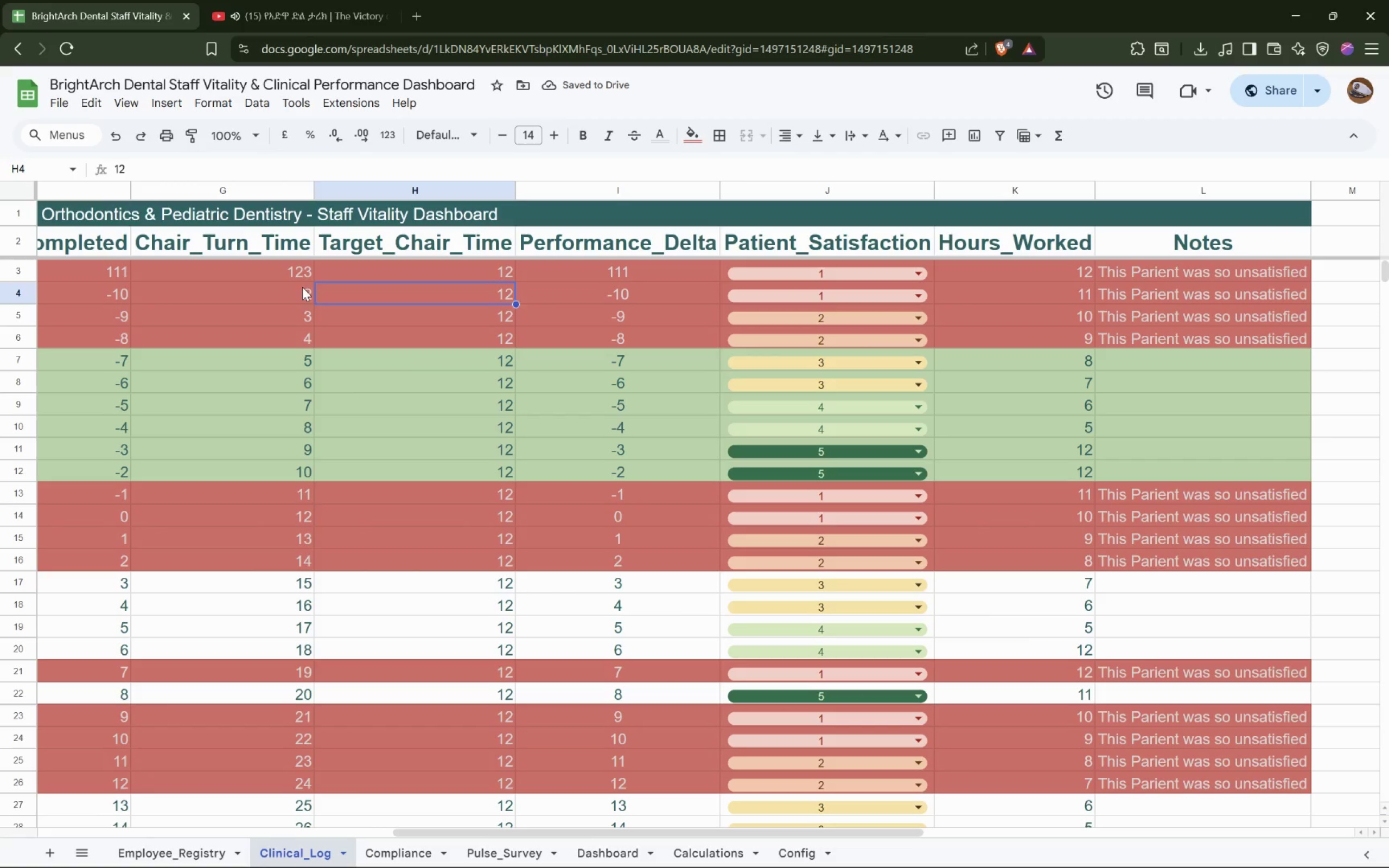 
double_click([298, 290])
 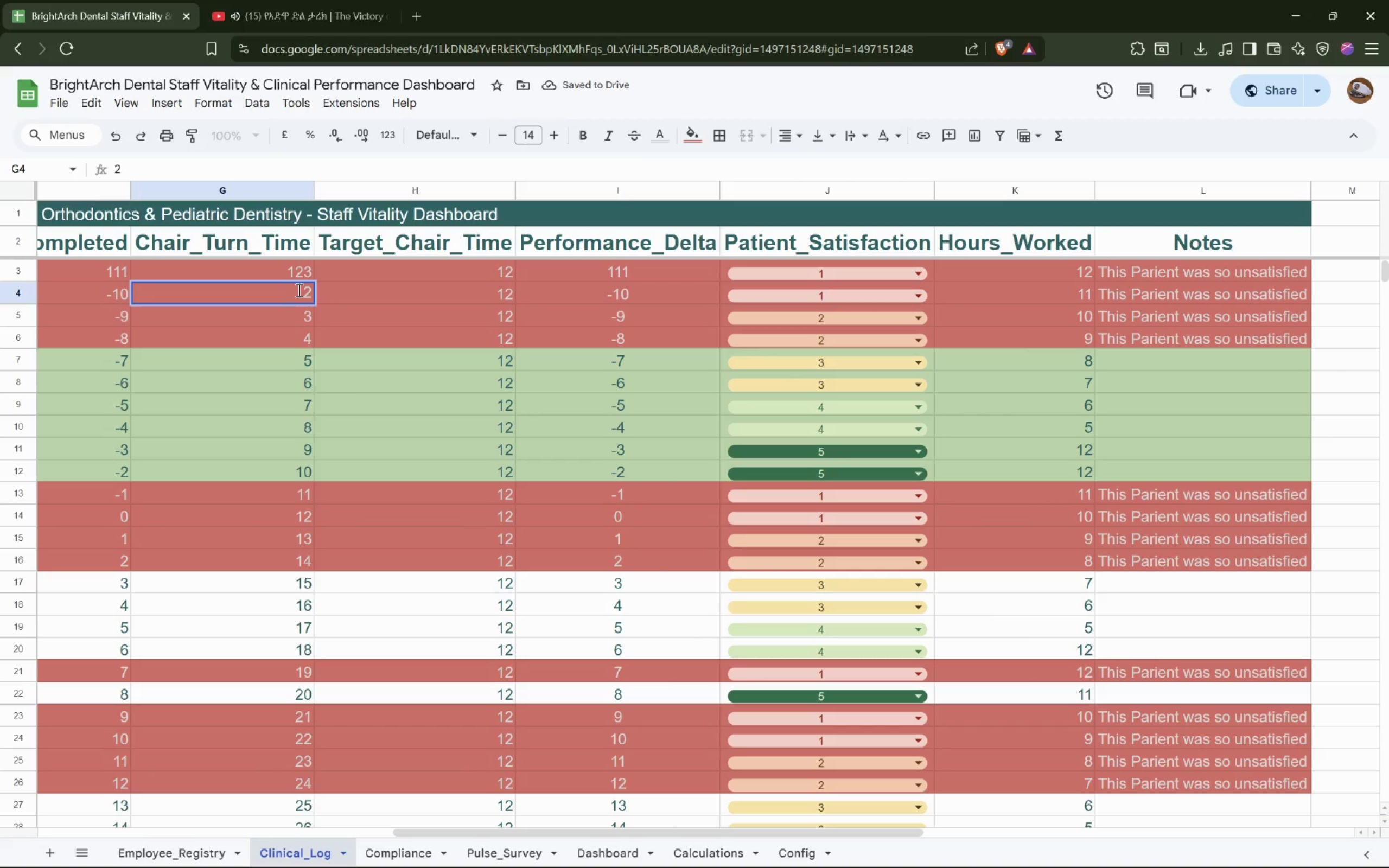 
type(00)
 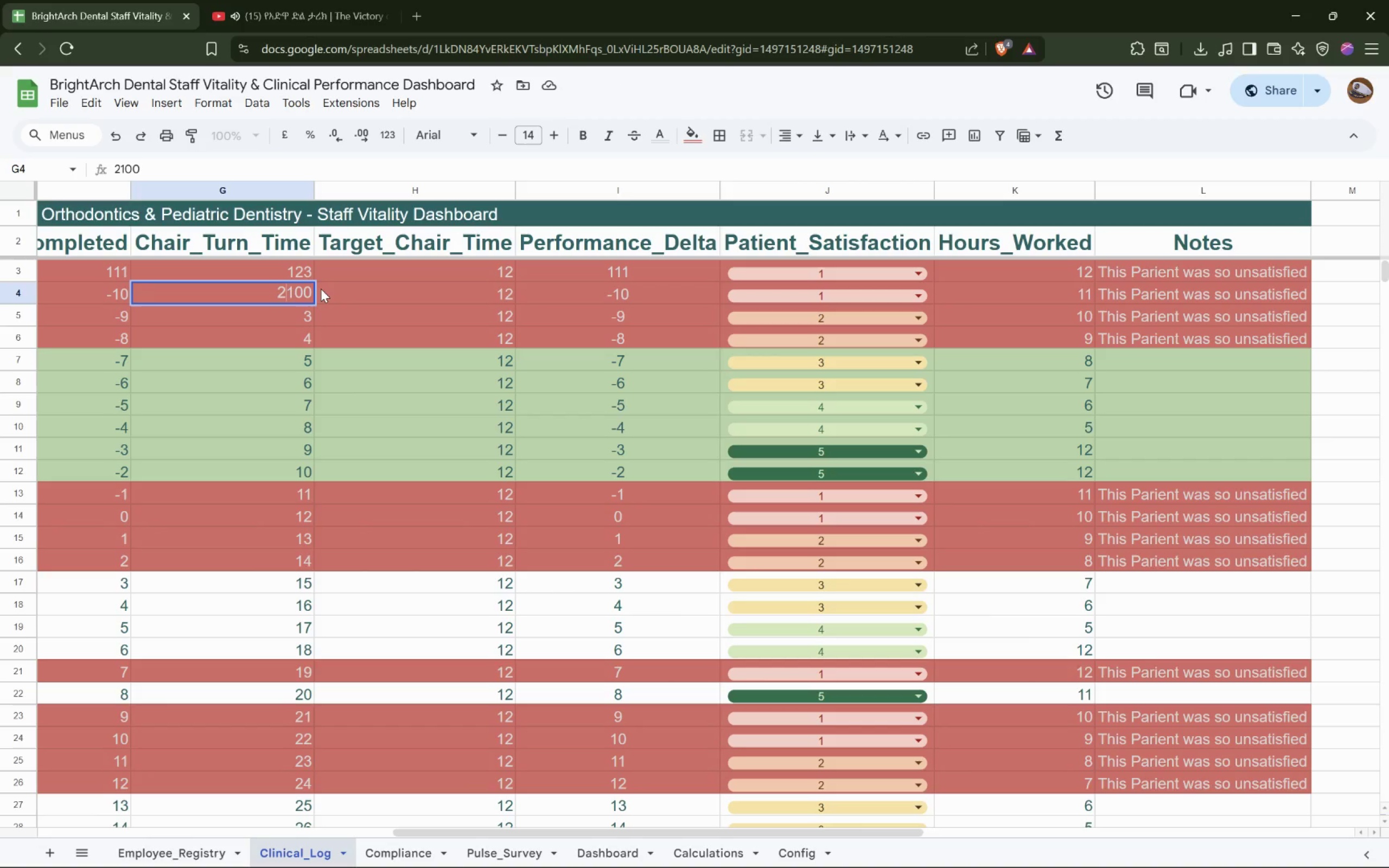 
key(Backspace)
 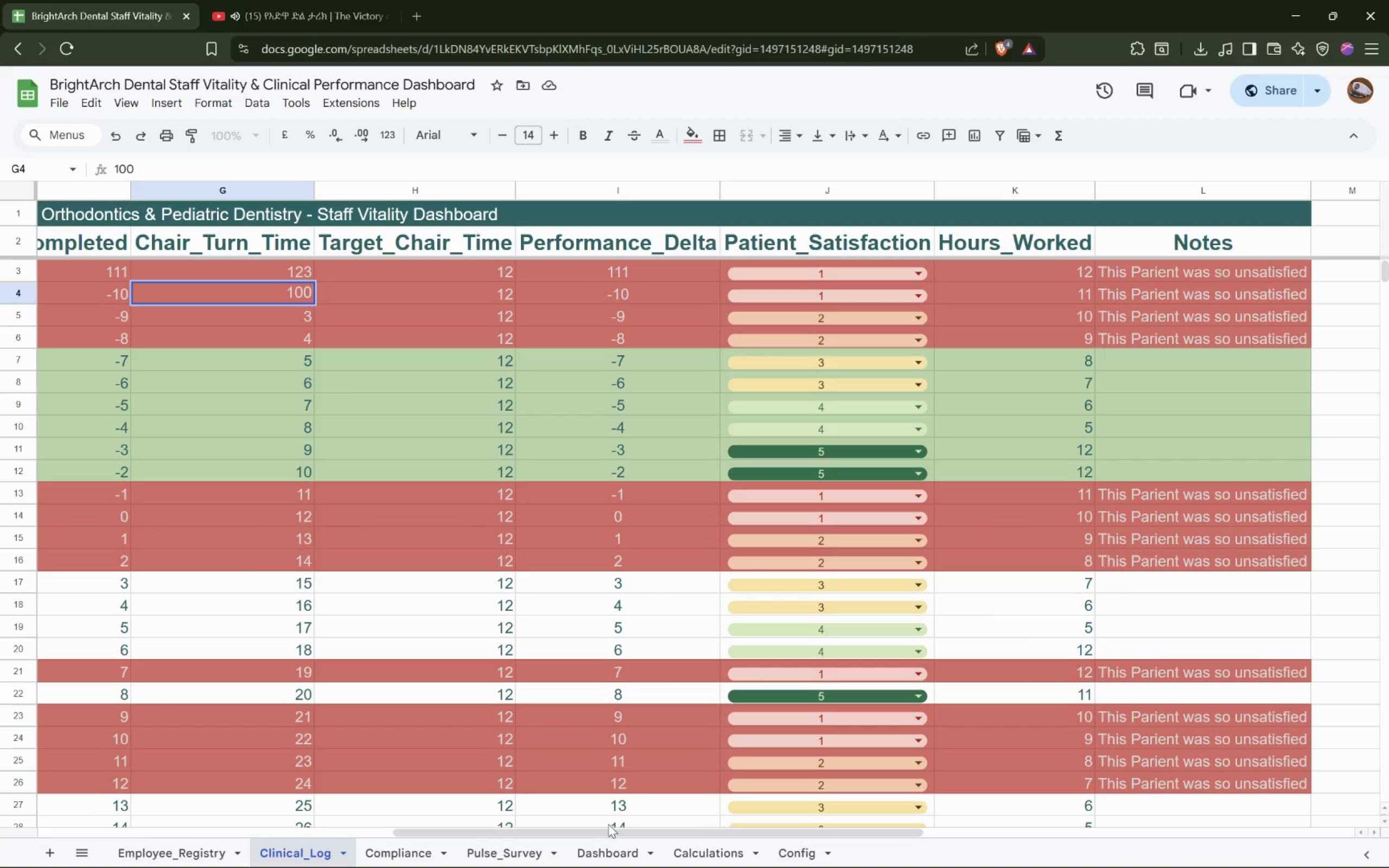 
left_click([612, 845])
 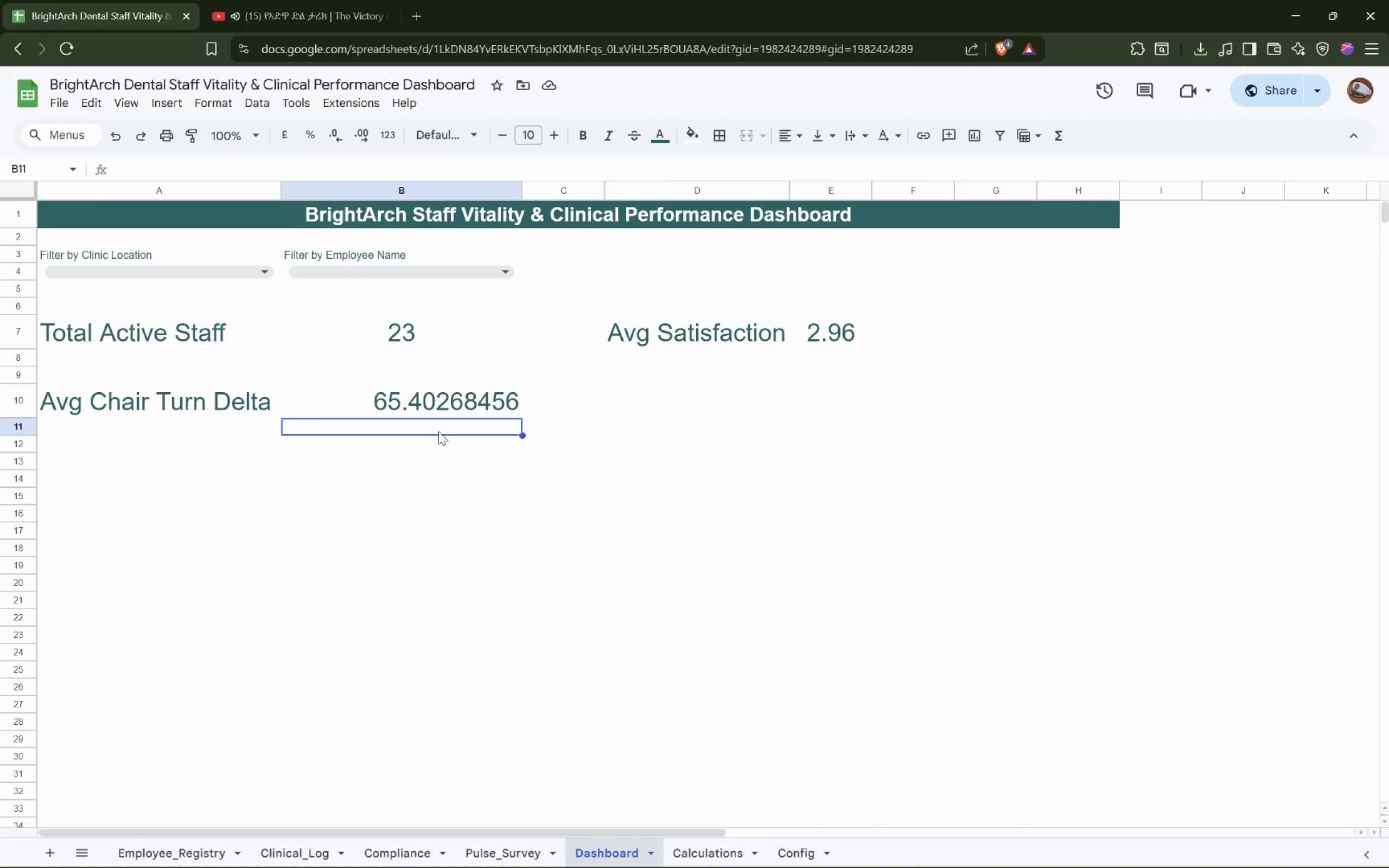 
wait(23.58)
 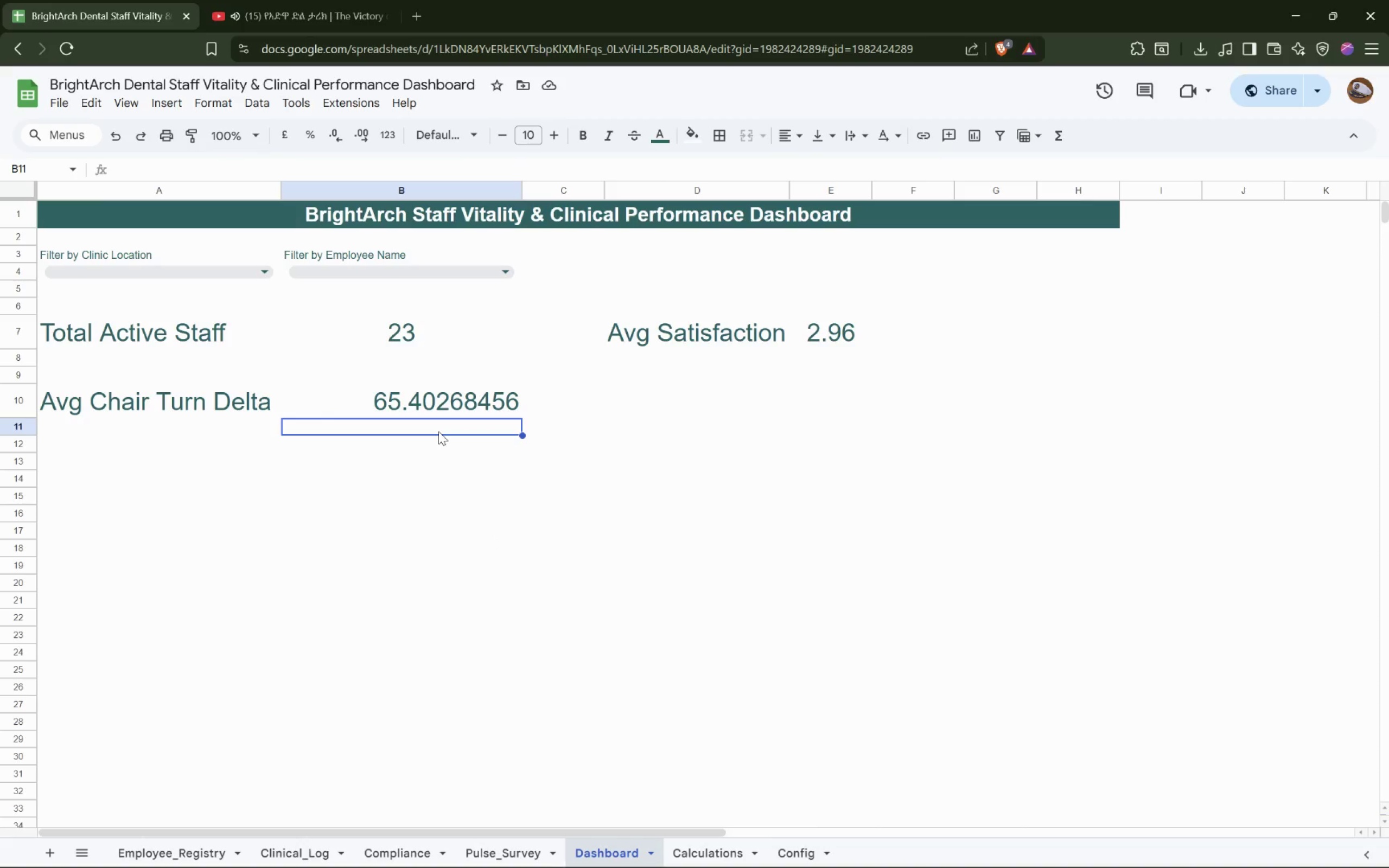 
left_click([675, 416])
 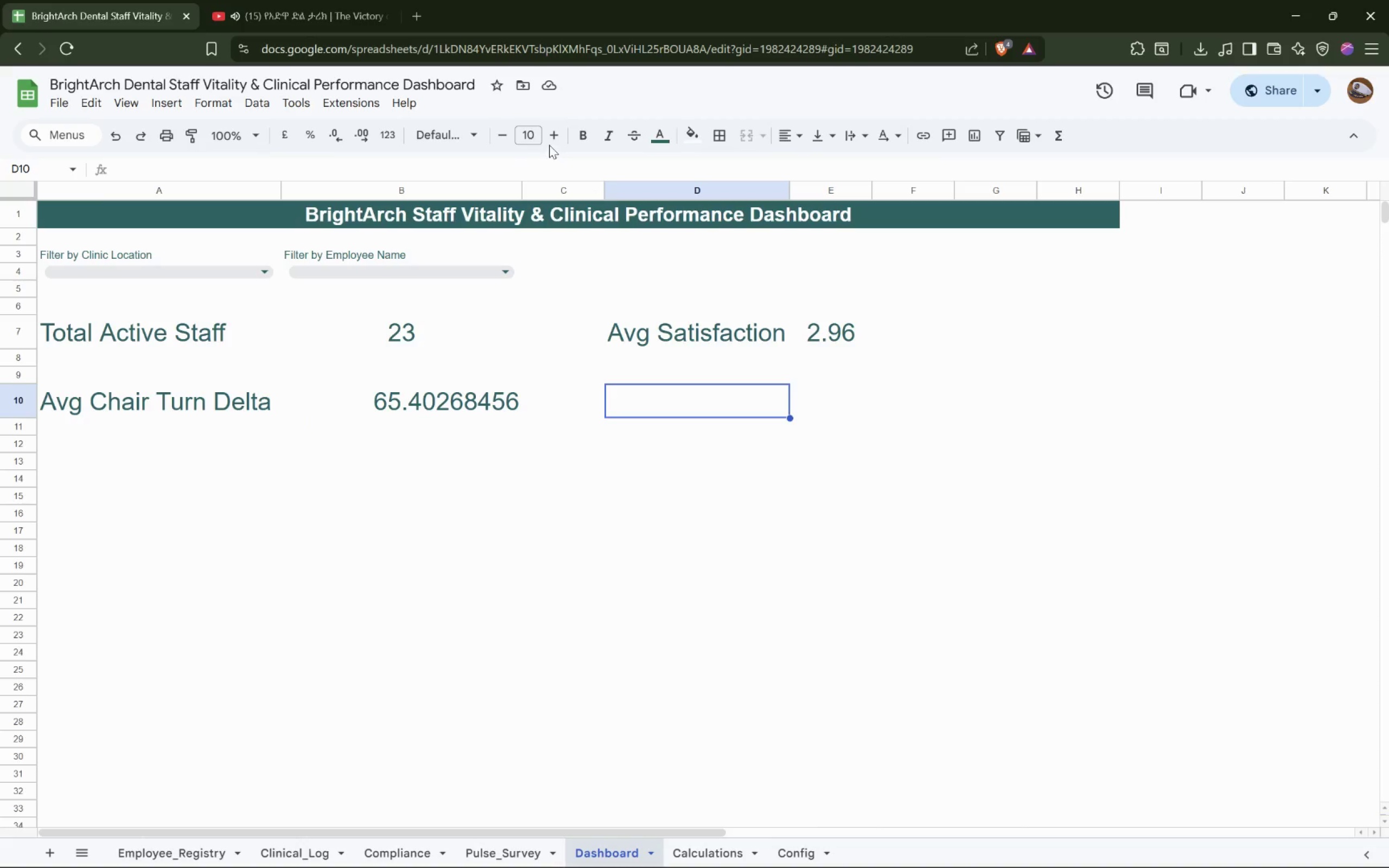 
double_click([557, 137])
 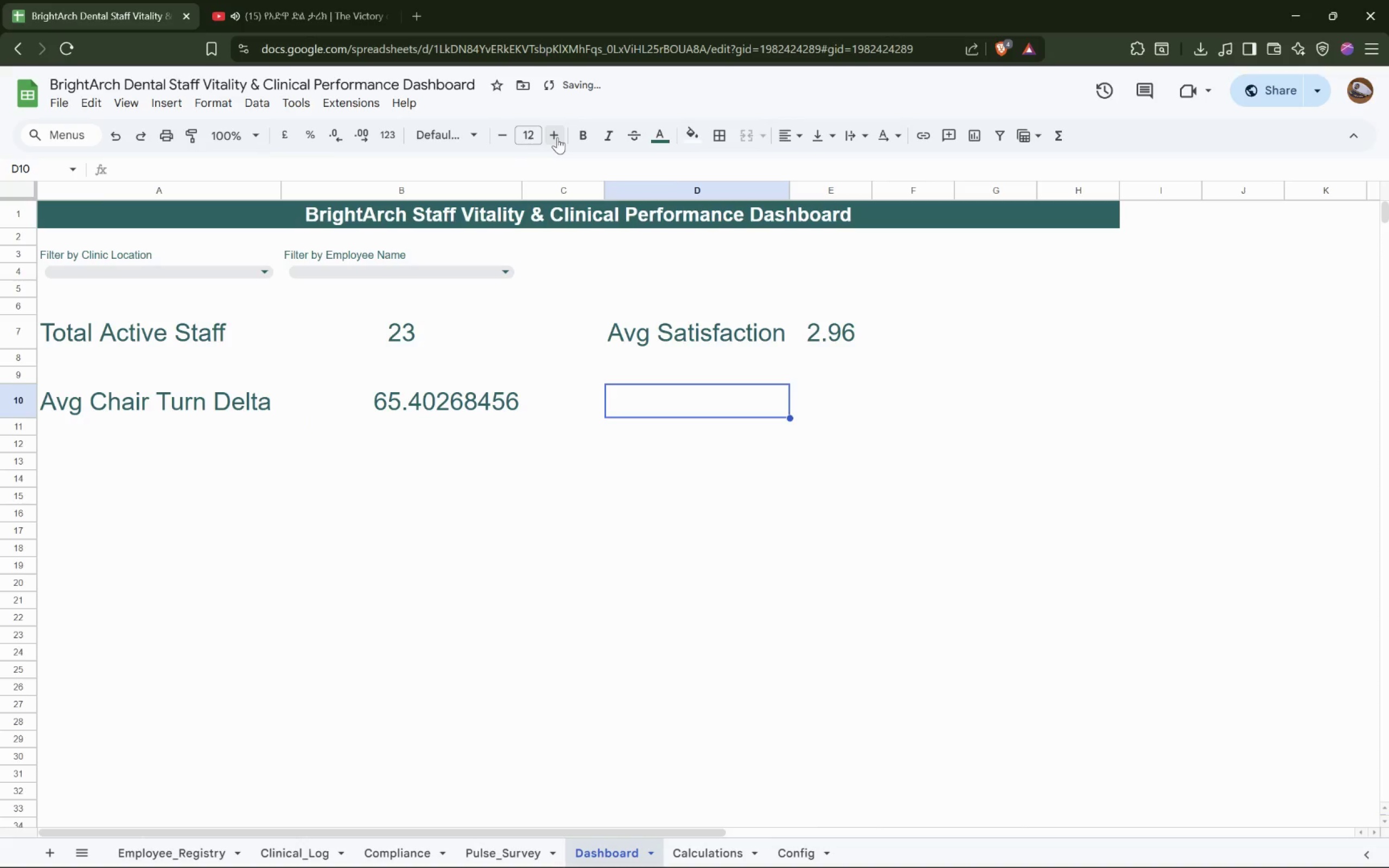 
triple_click([557, 137])
 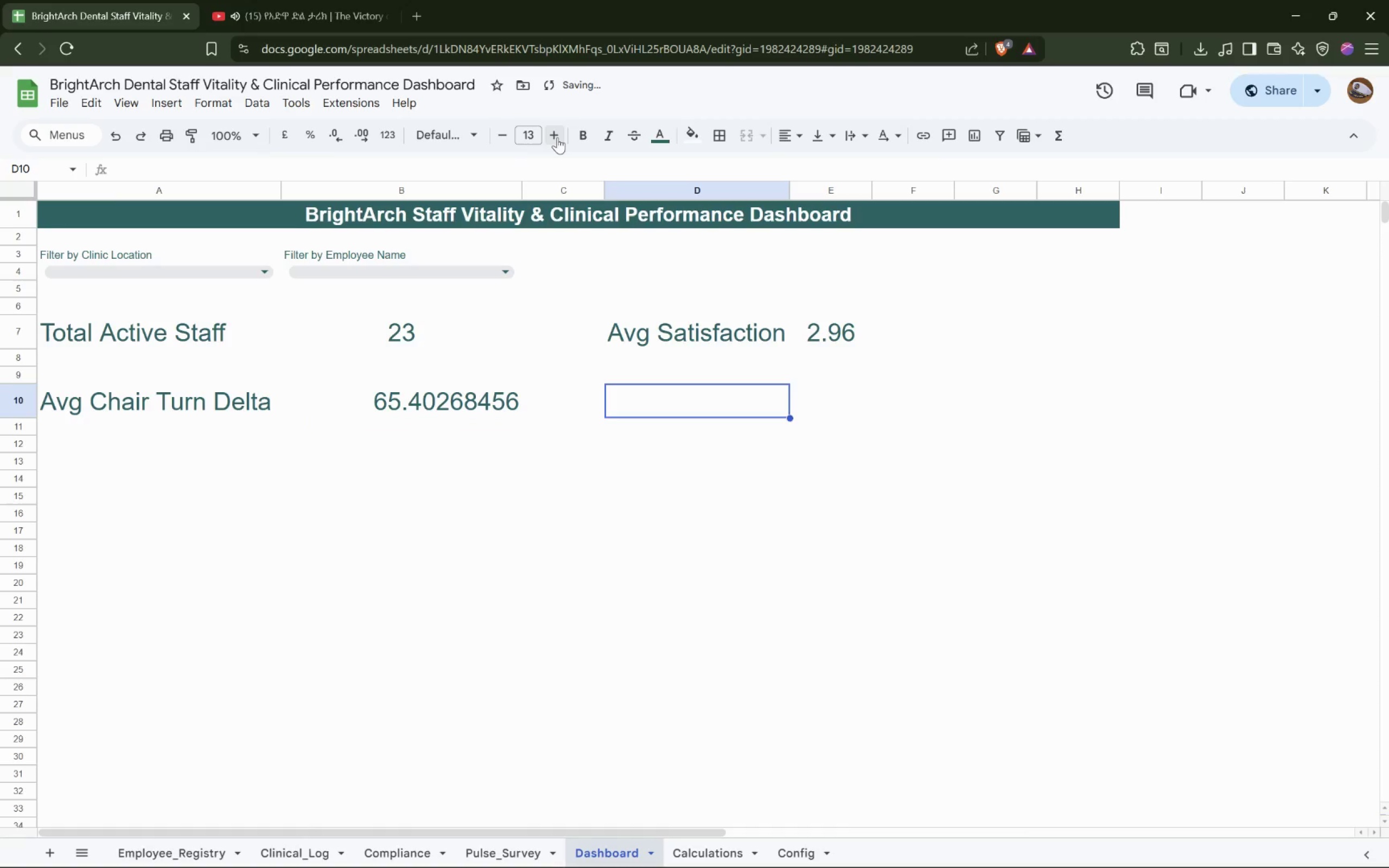 
triple_click([557, 137])
 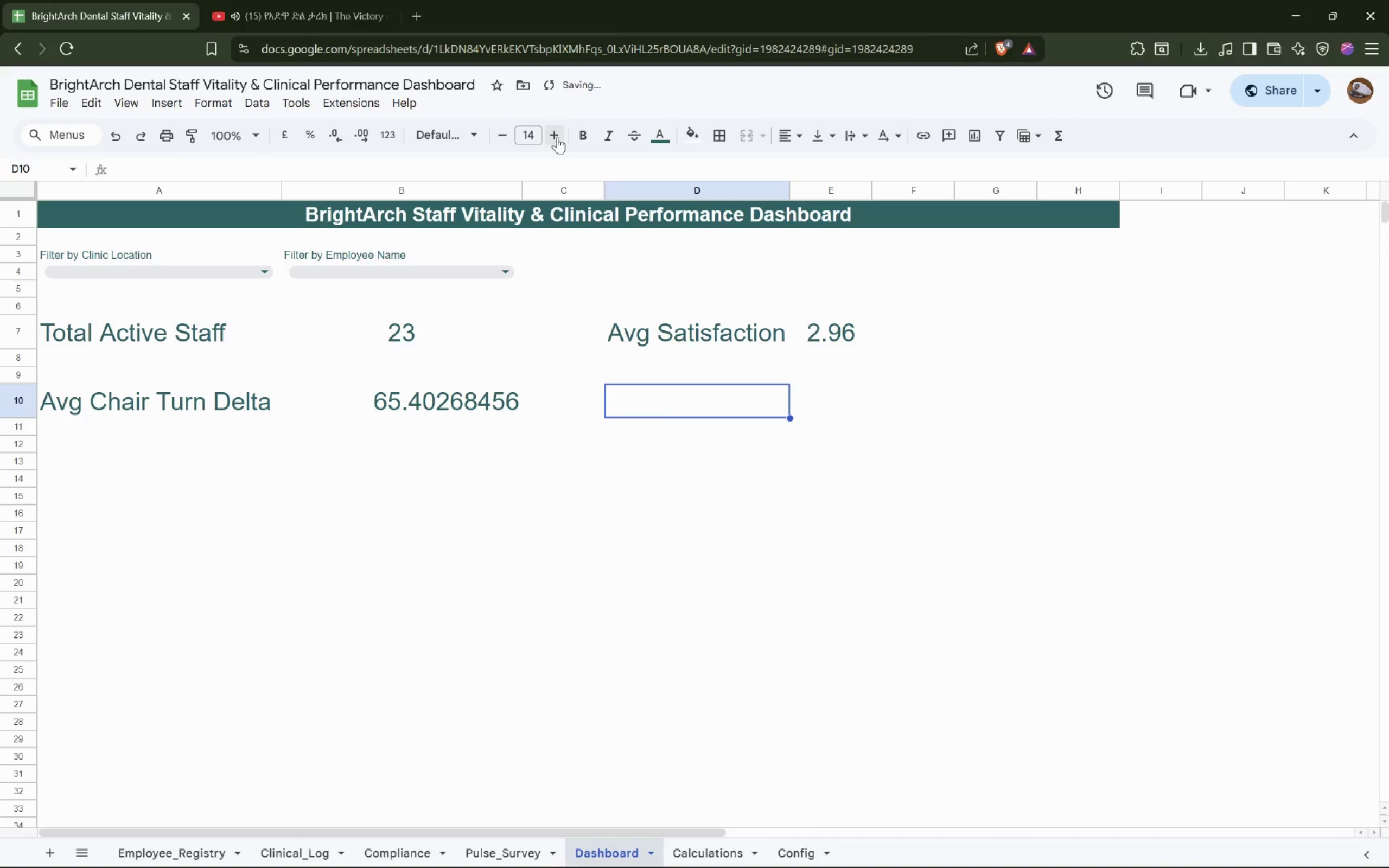 
left_click([557, 137])
 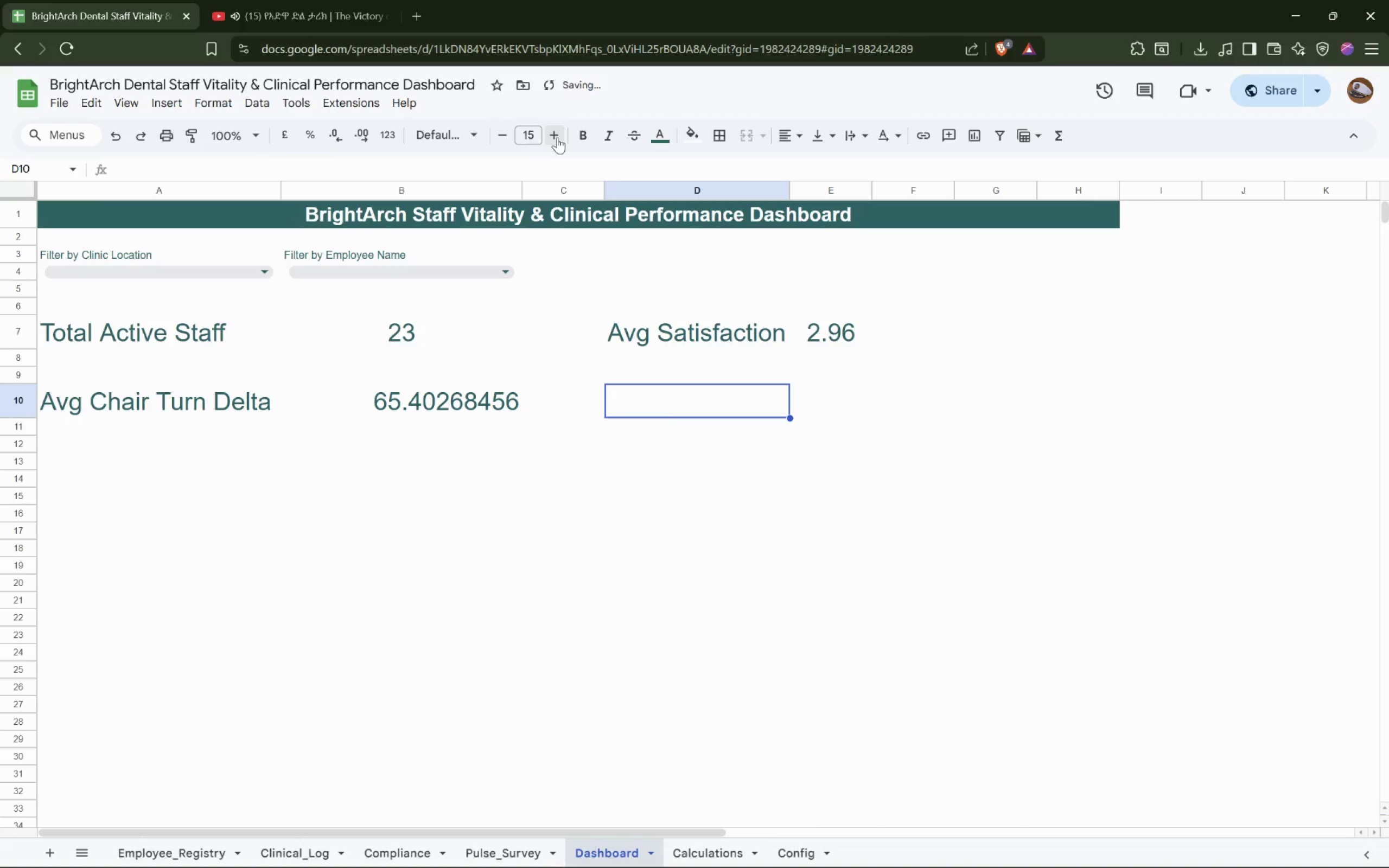 
left_click([557, 137])
 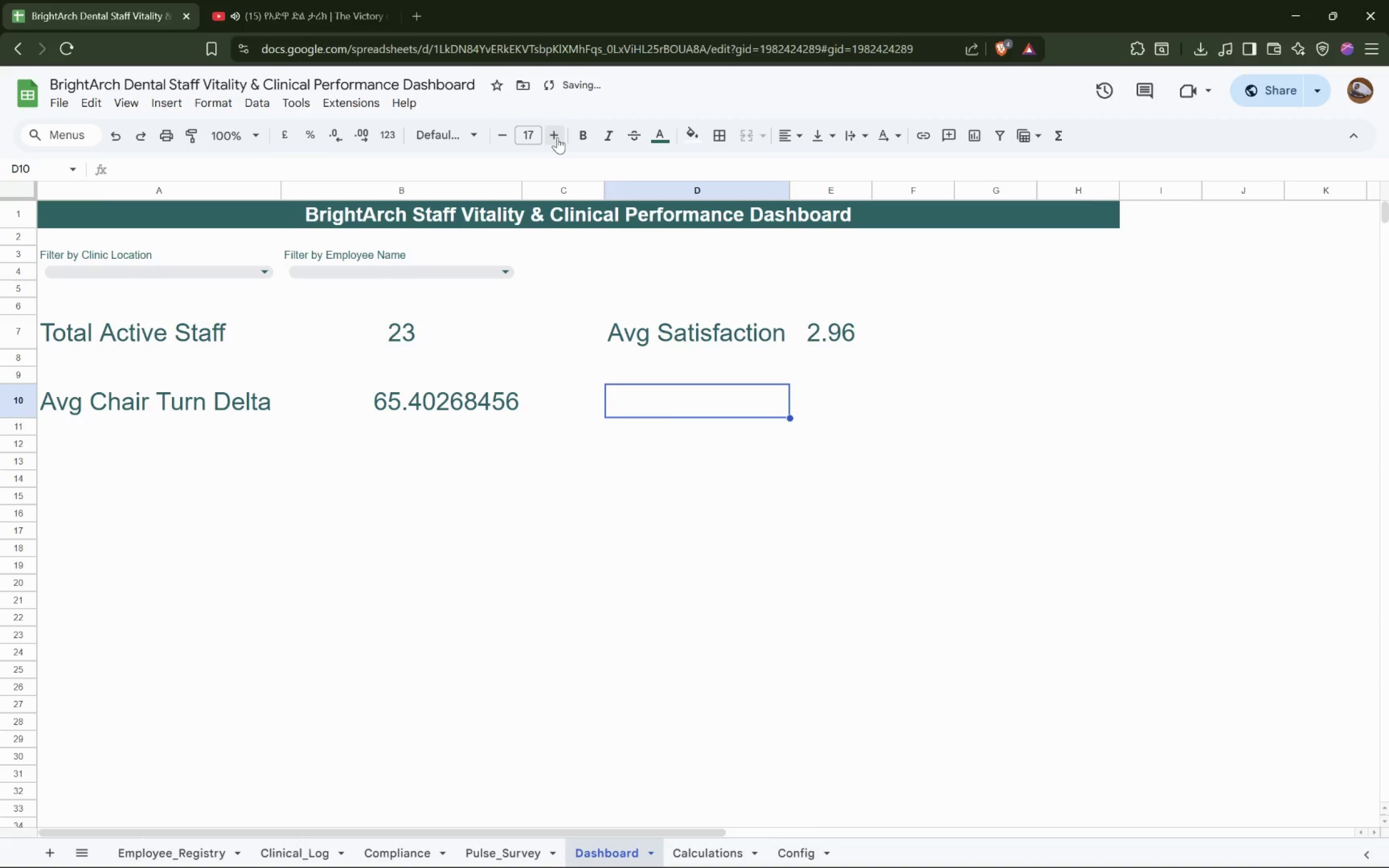 
double_click([557, 137])
 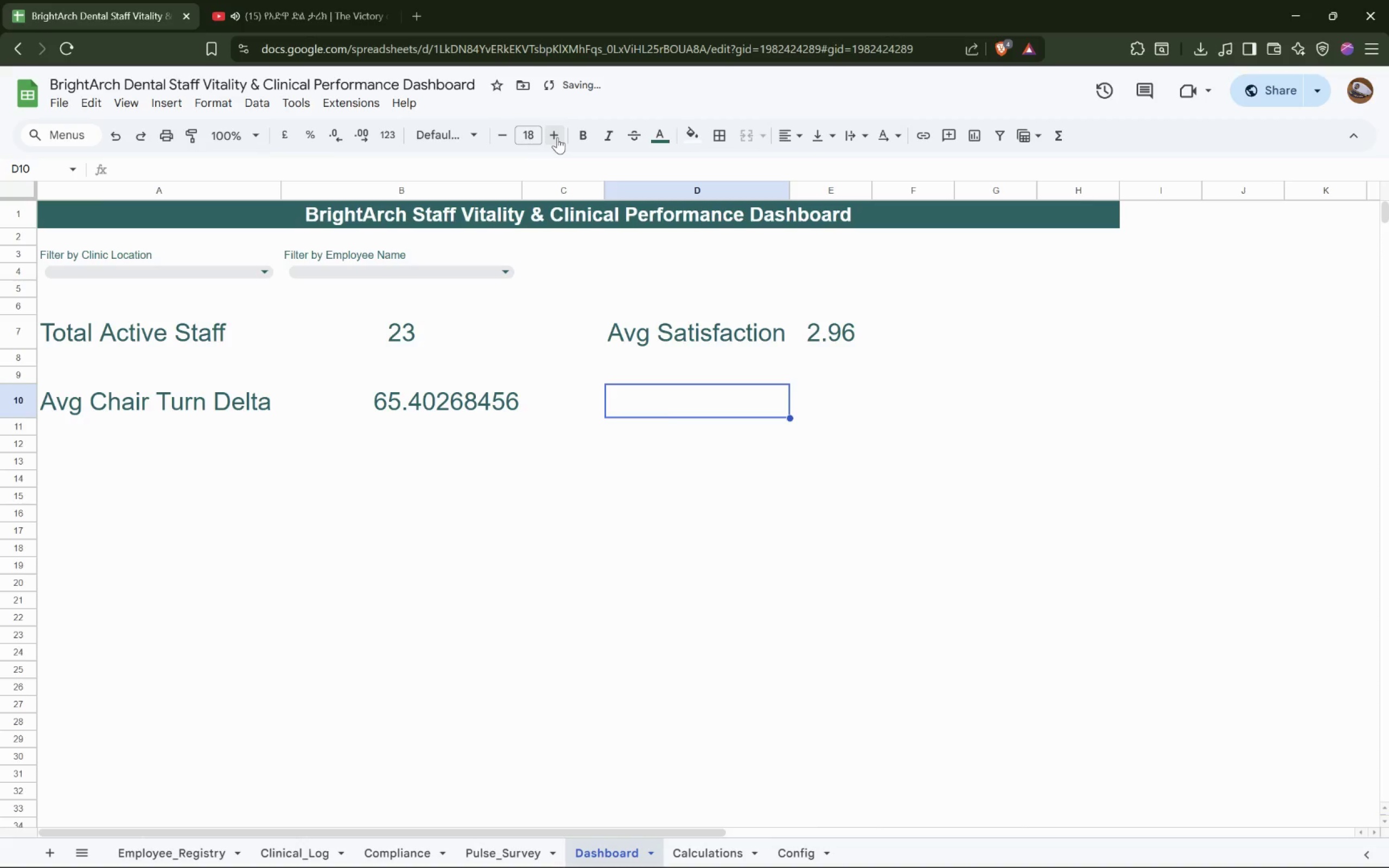 
left_click([557, 137])
 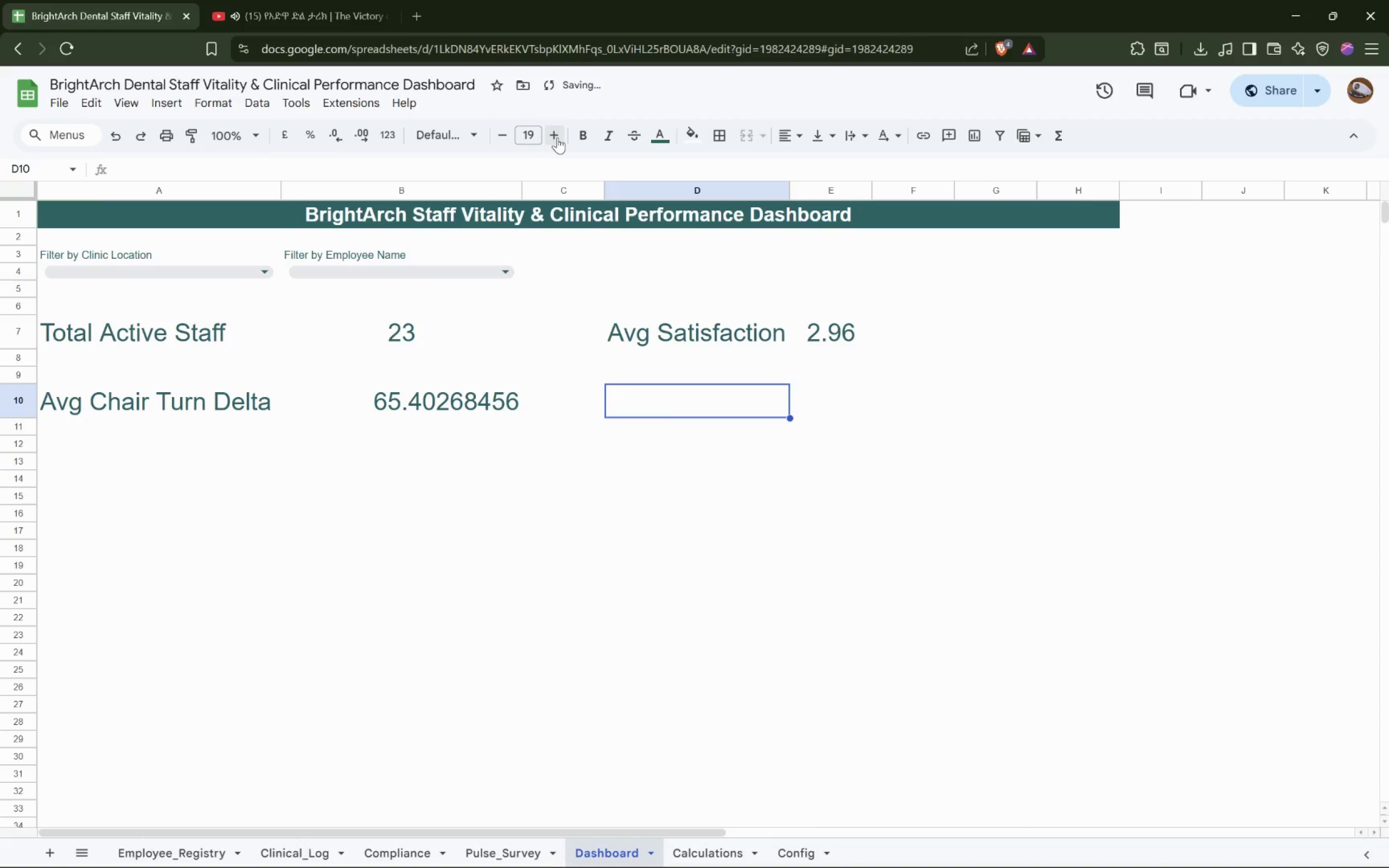 
left_click([557, 137])
 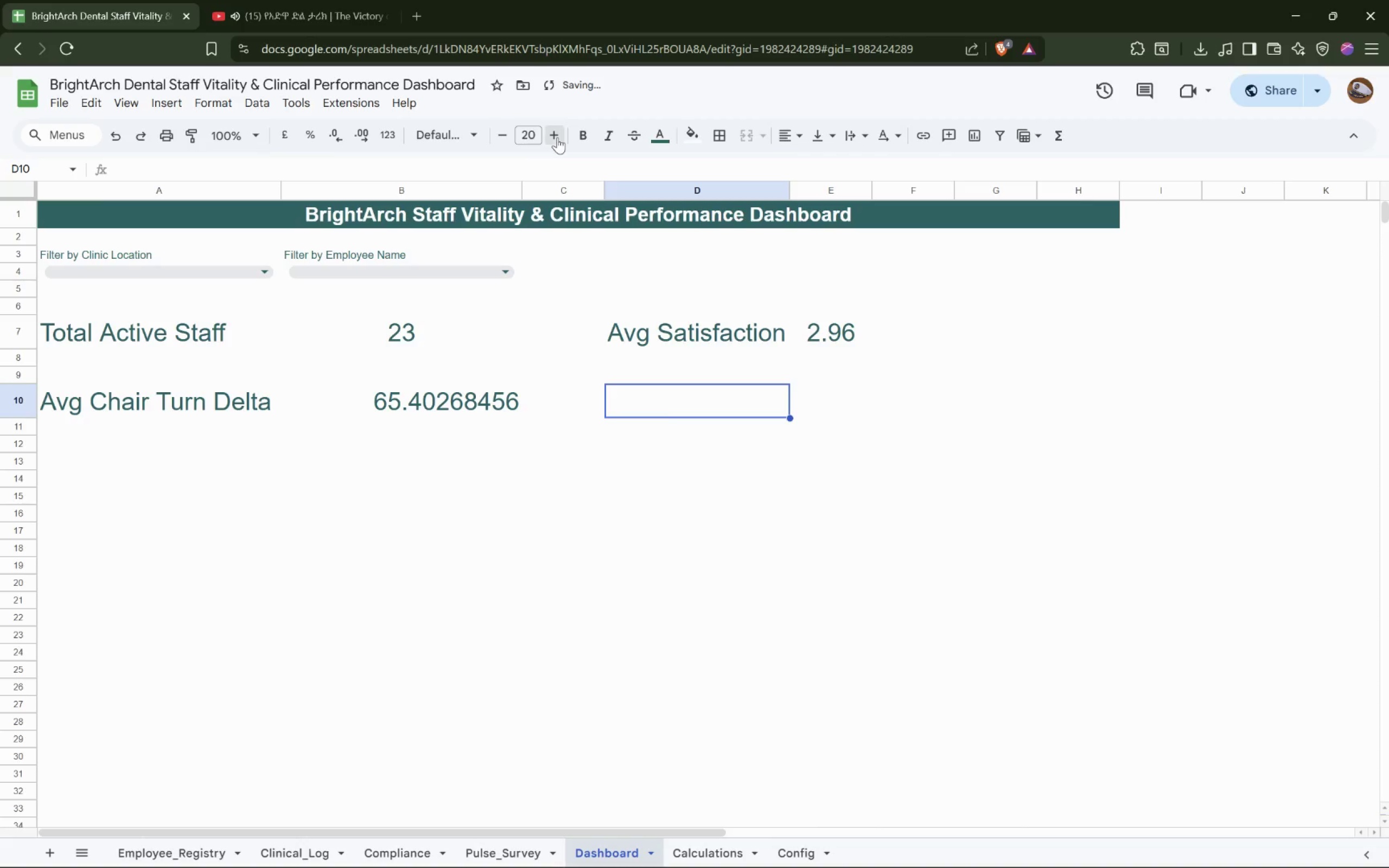 
left_click([557, 137])
 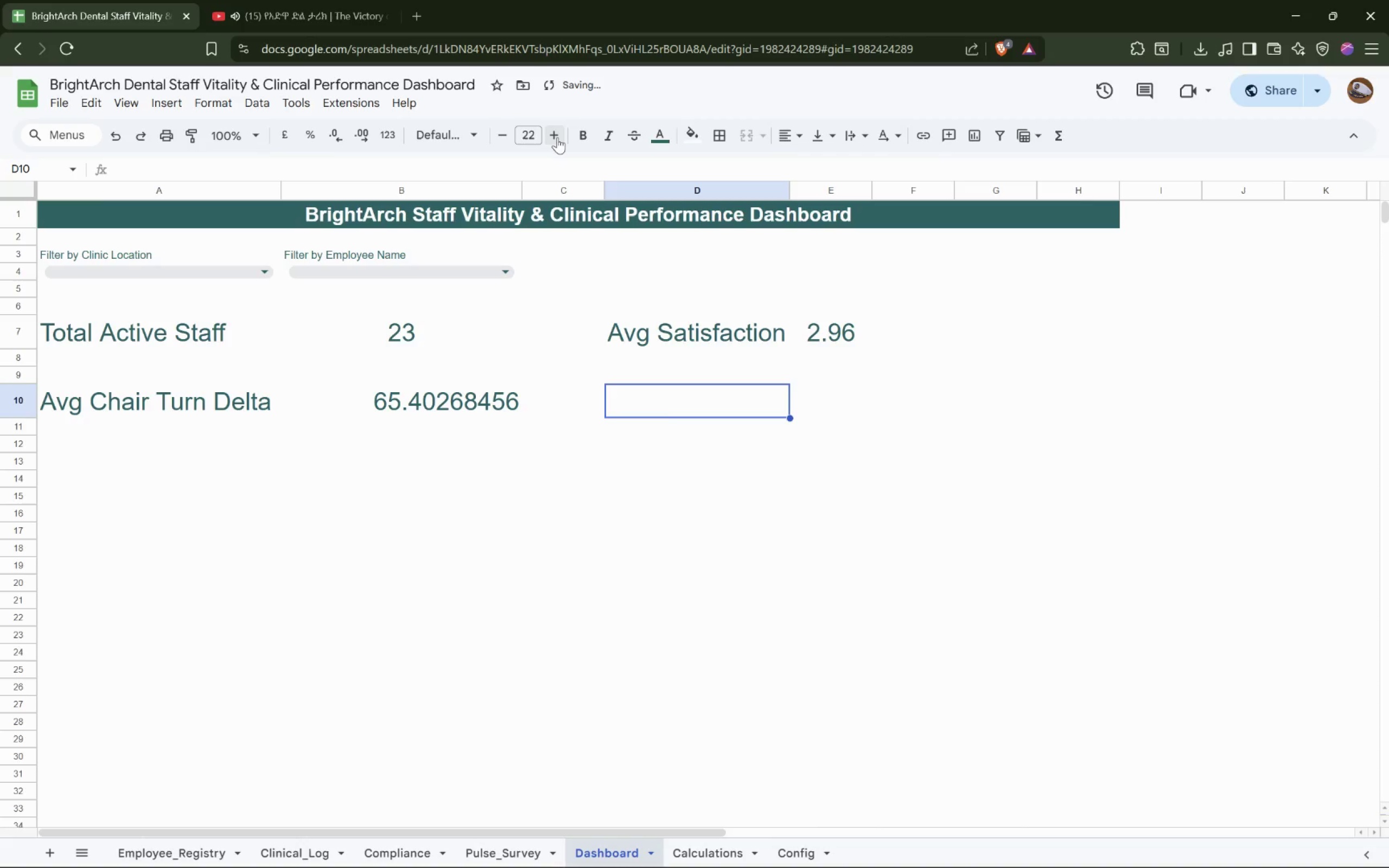 
double_click([557, 137])
 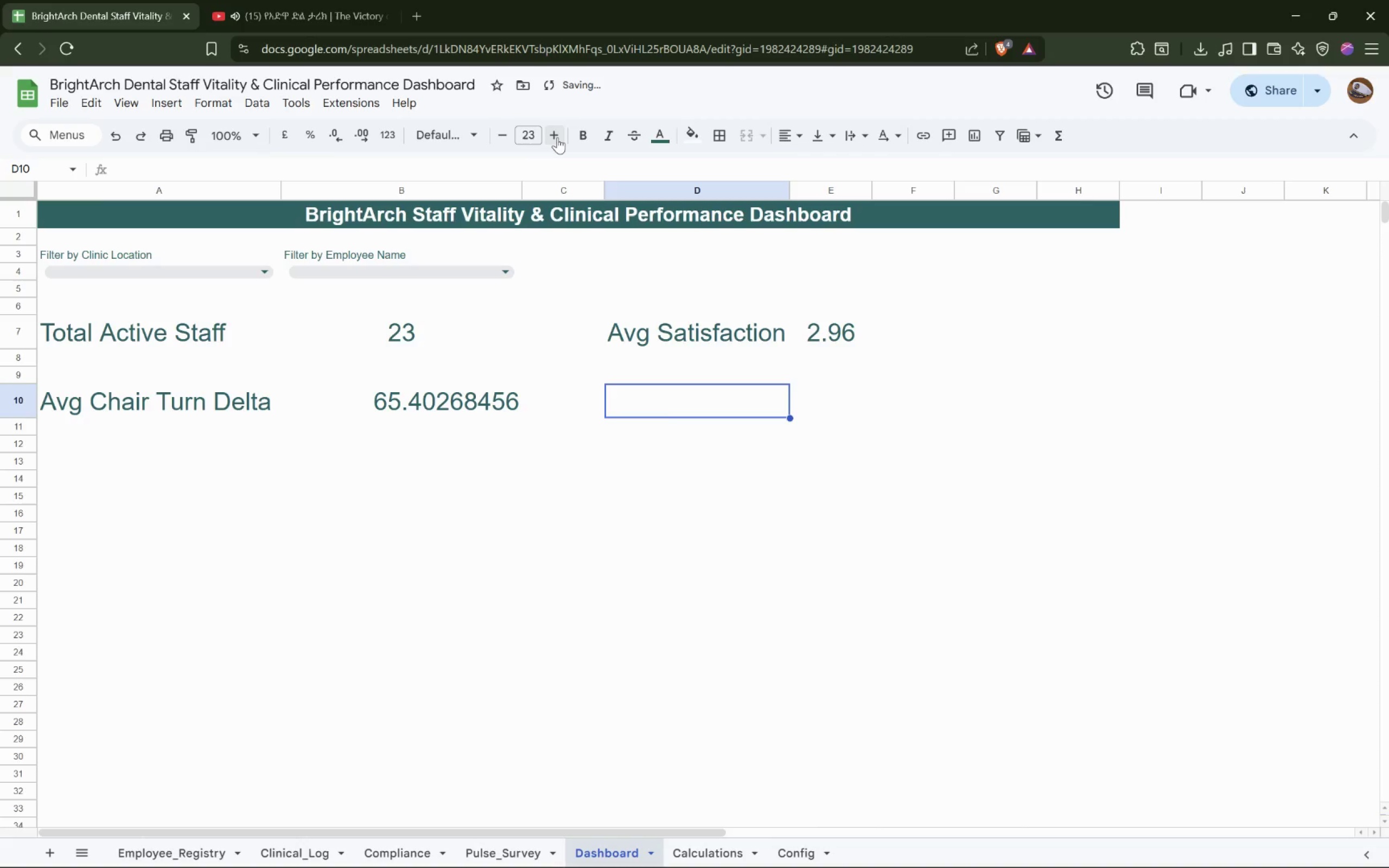 
left_click([557, 137])
 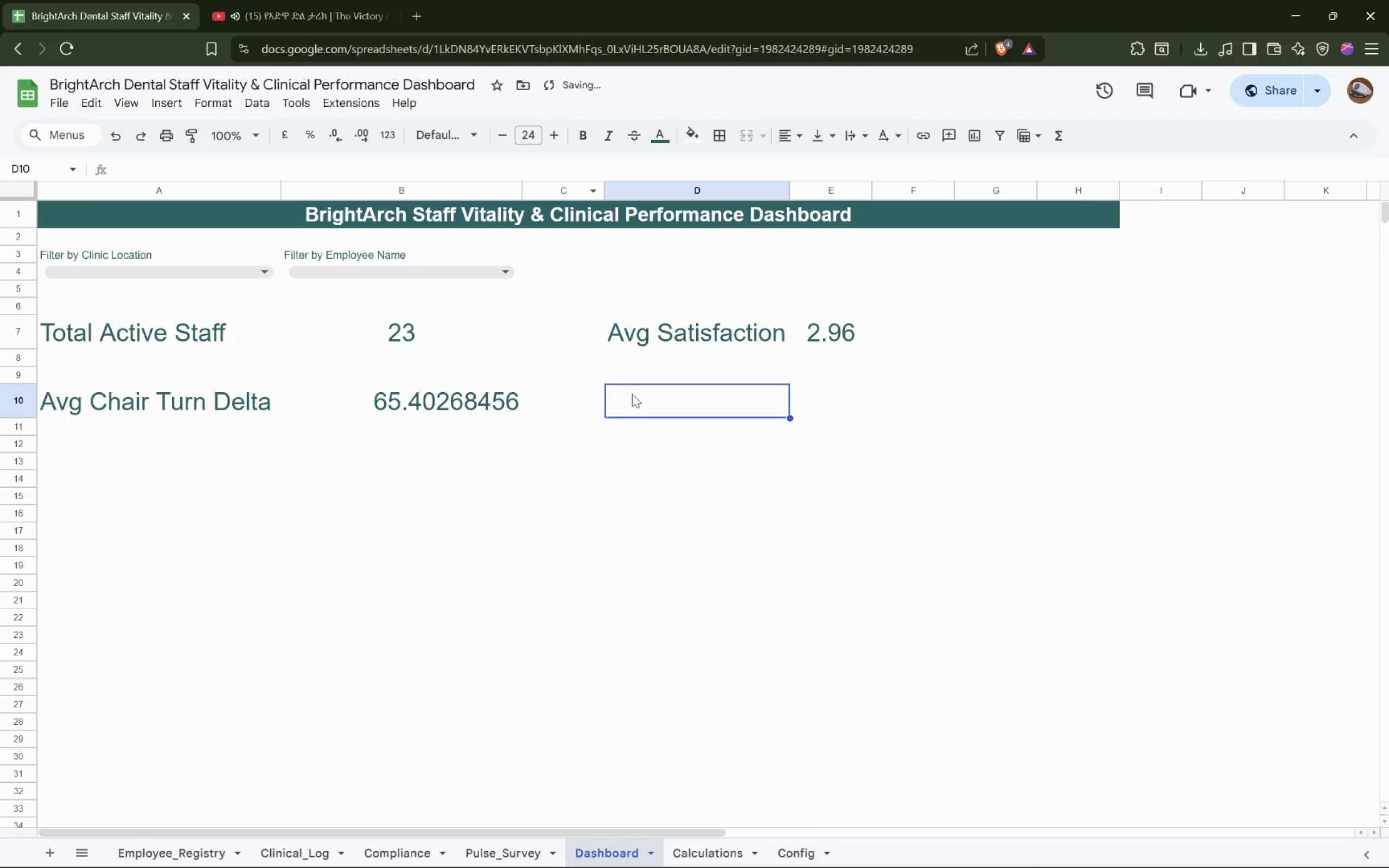 
left_click([652, 399])
 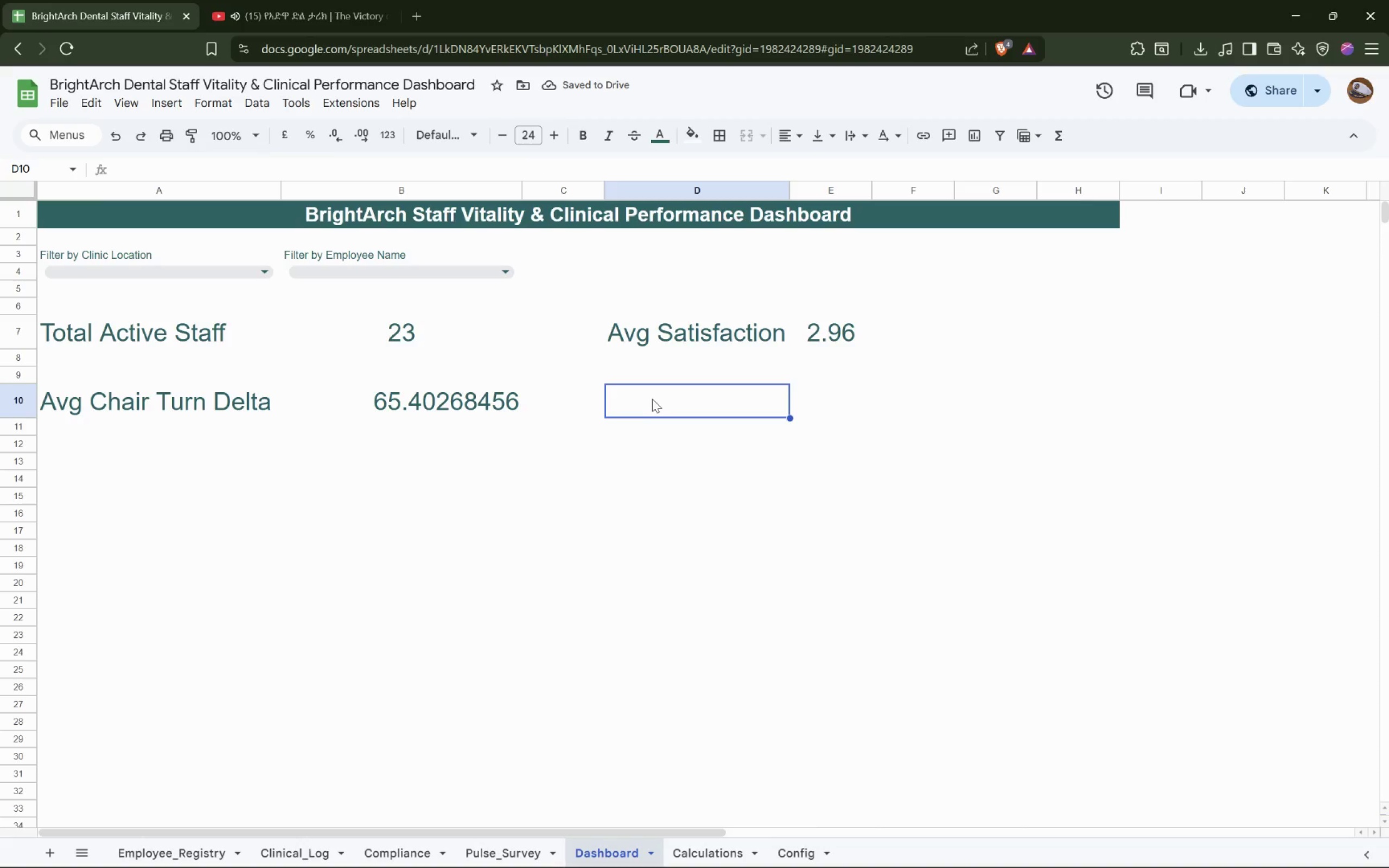 
type(Credentials Expiring Soon)
 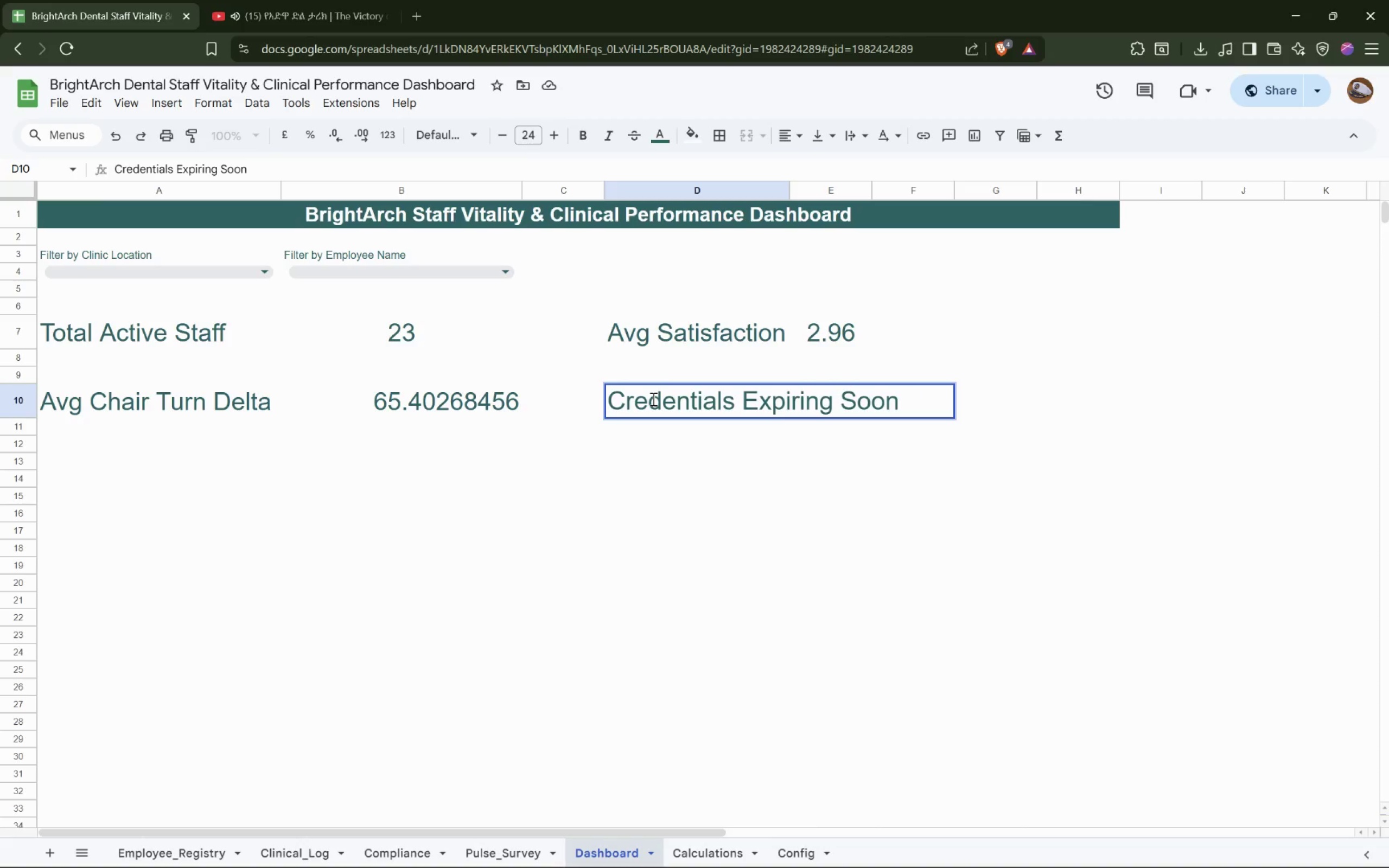 
wait(8.42)
 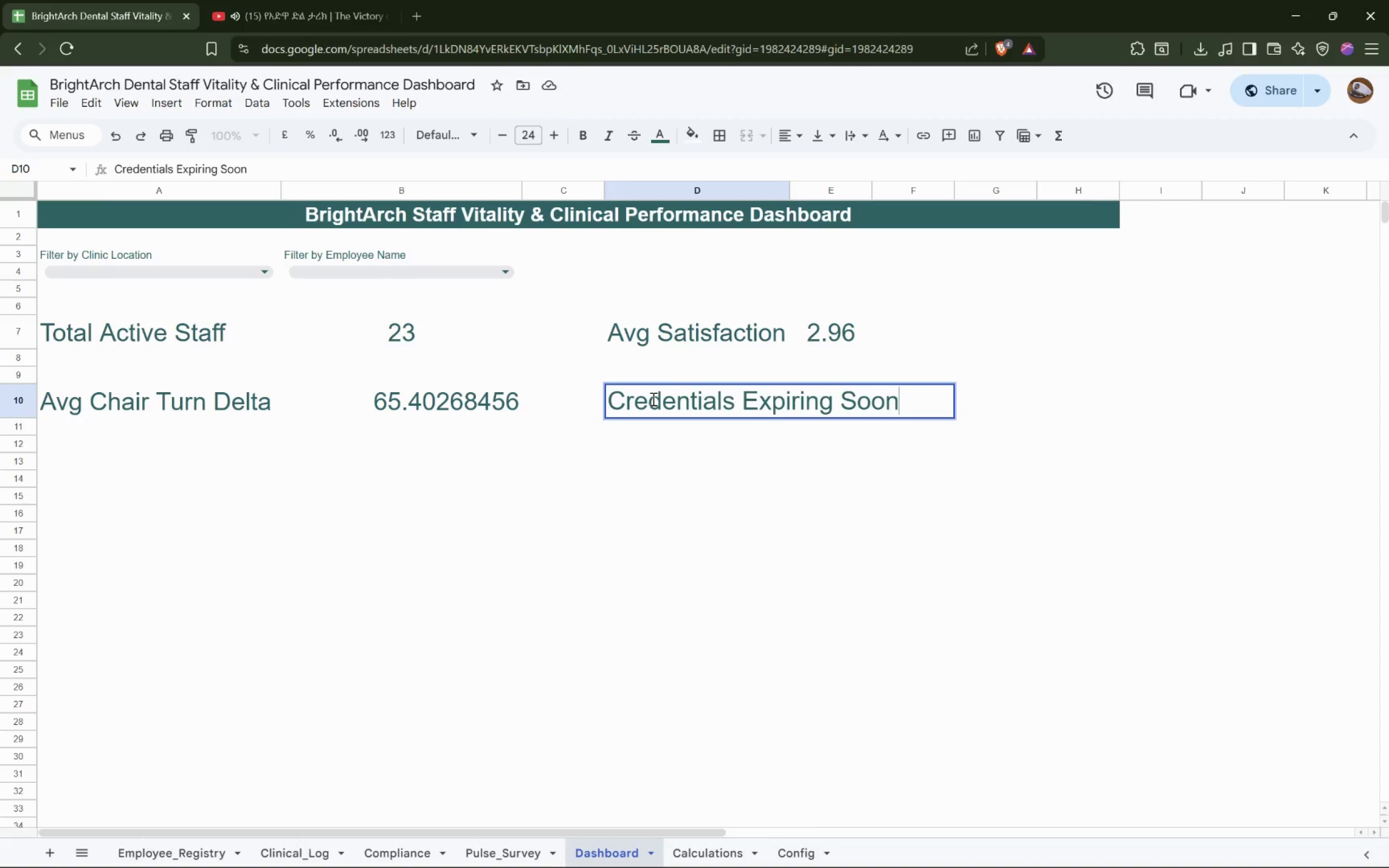 
hold_key(key=F23, duration=1.08)
 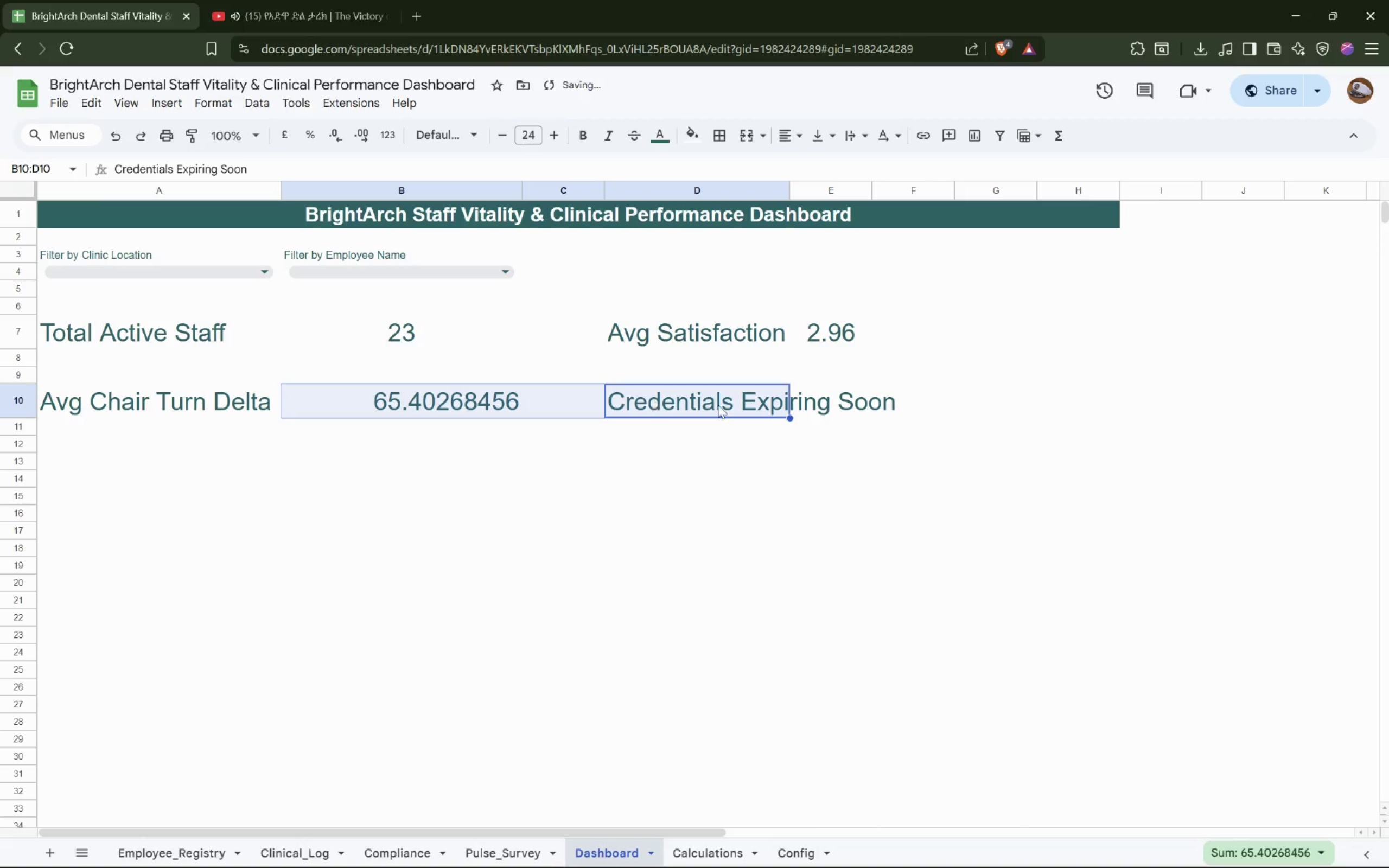 
hold_key(key=MetaLeft, duration=1.09)
 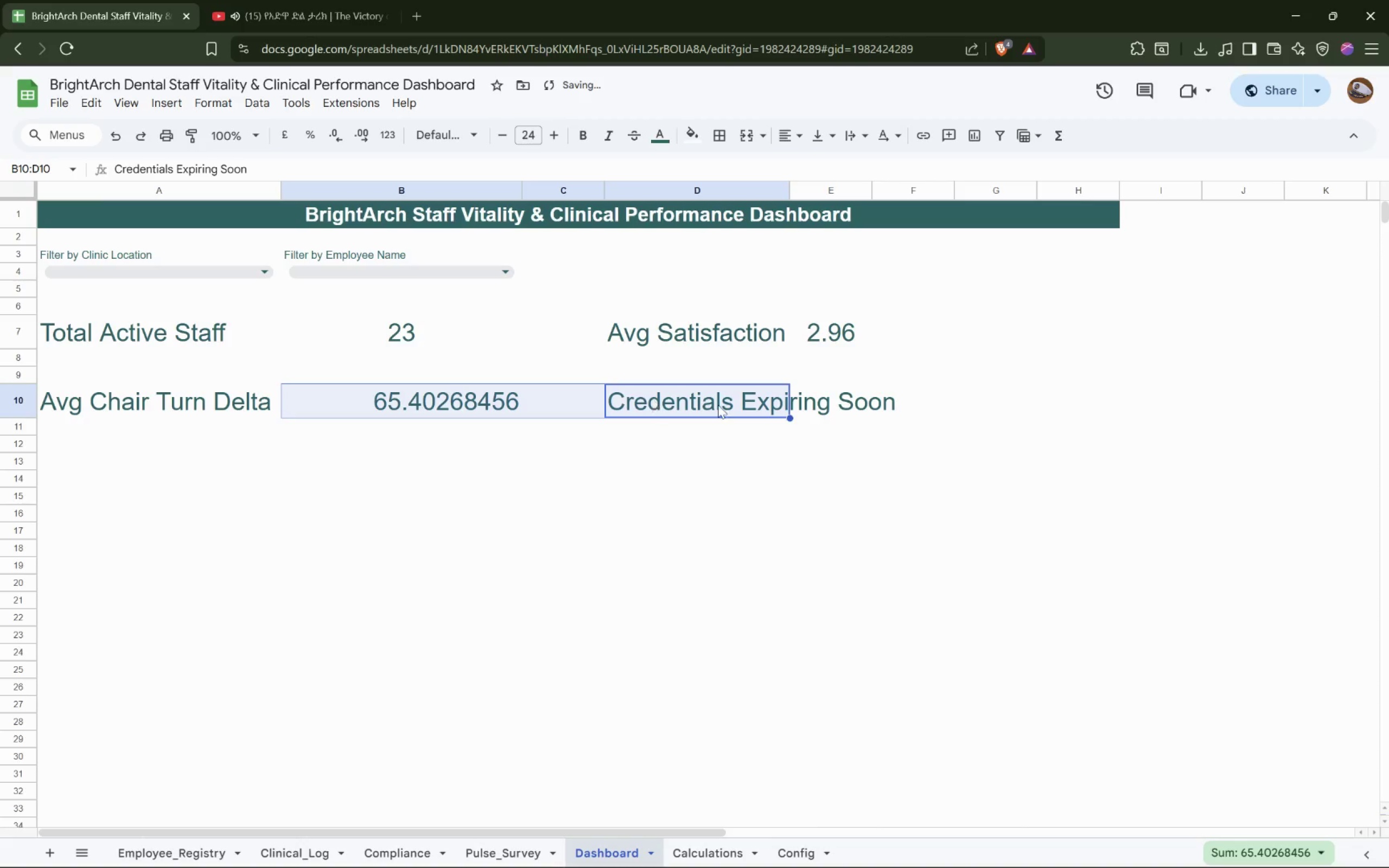 
hold_key(key=Unknown, duration=1.08)
 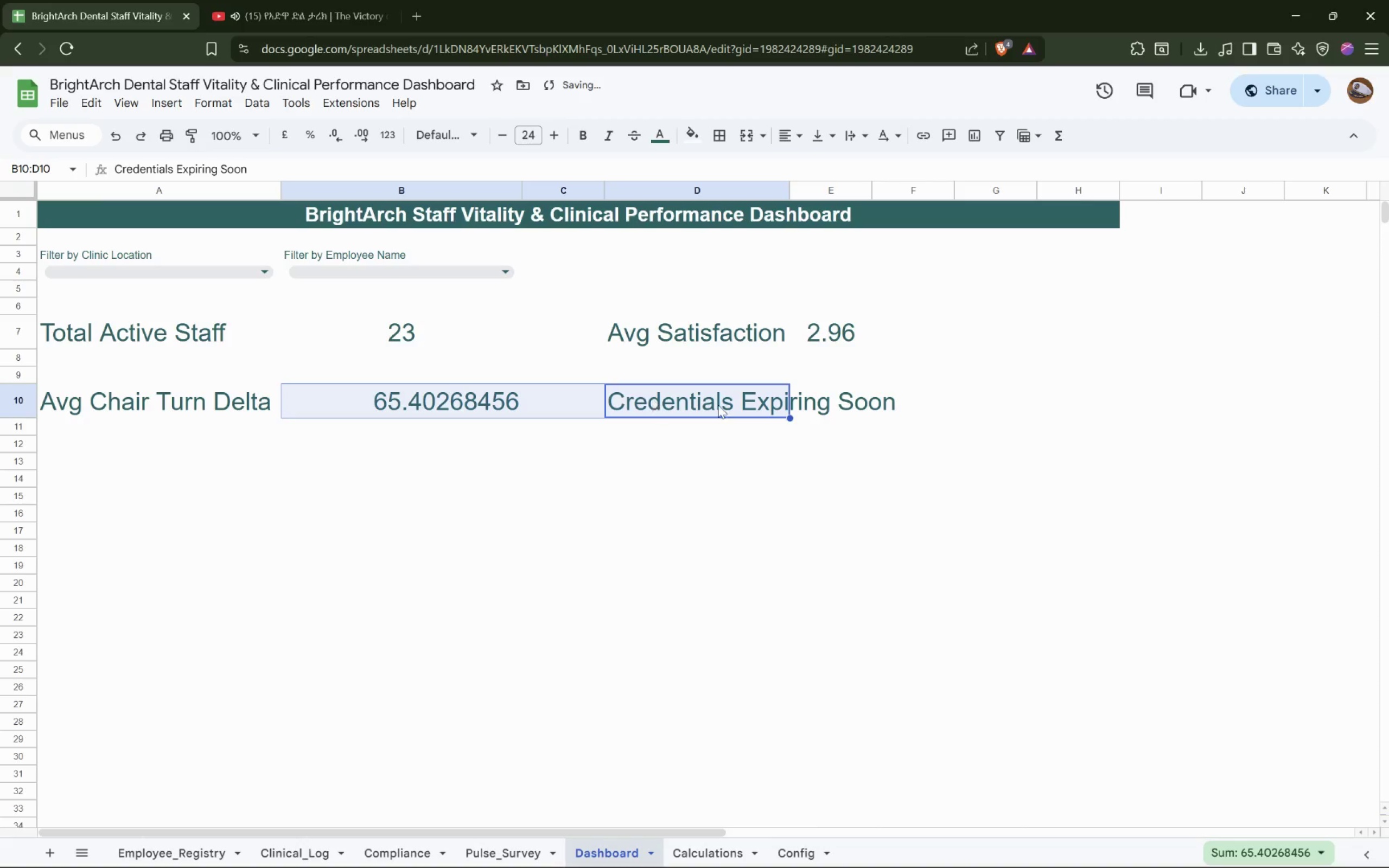 
key(Control+Shift+ArrowLeft)
 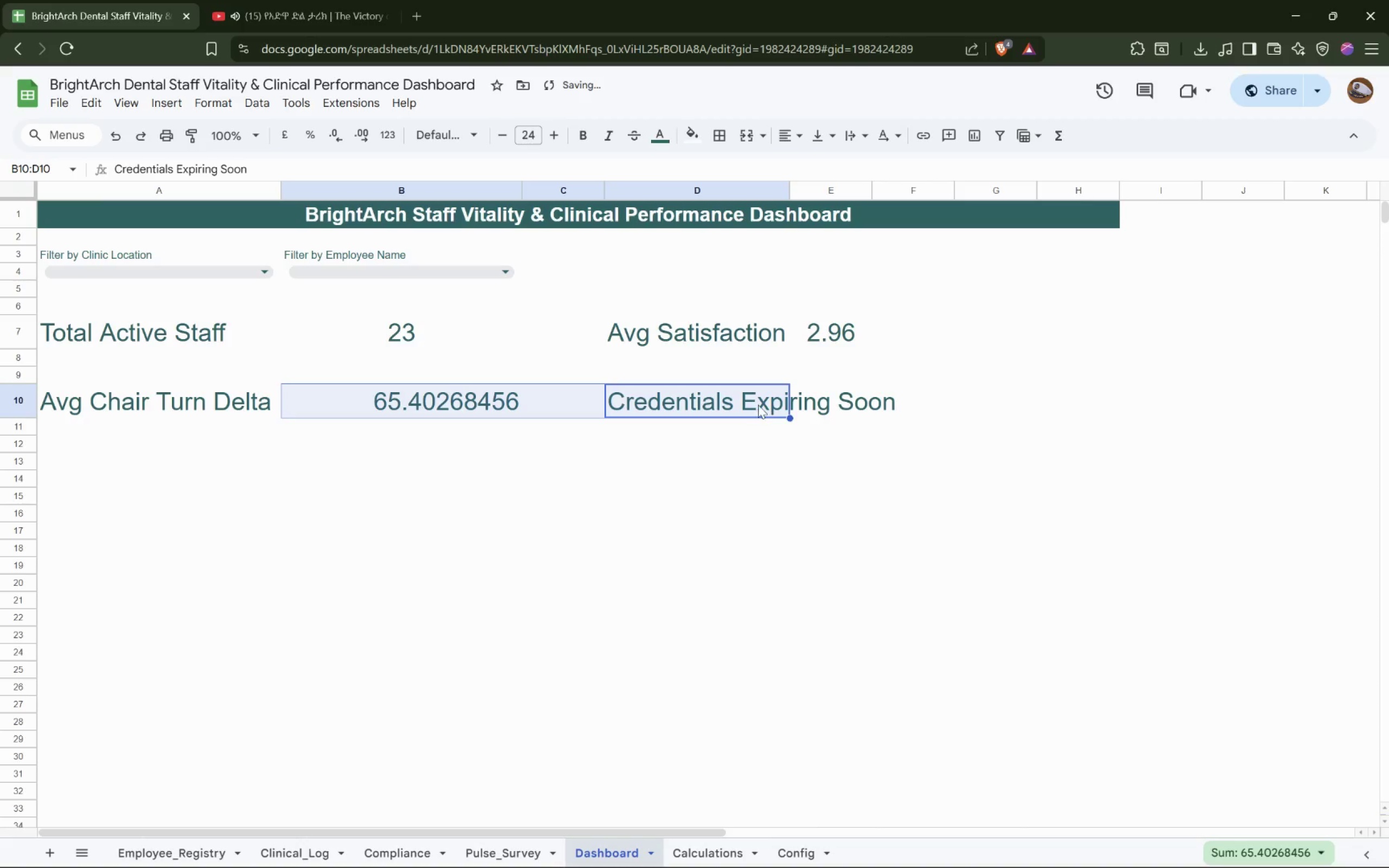 
left_click([810, 400])
 